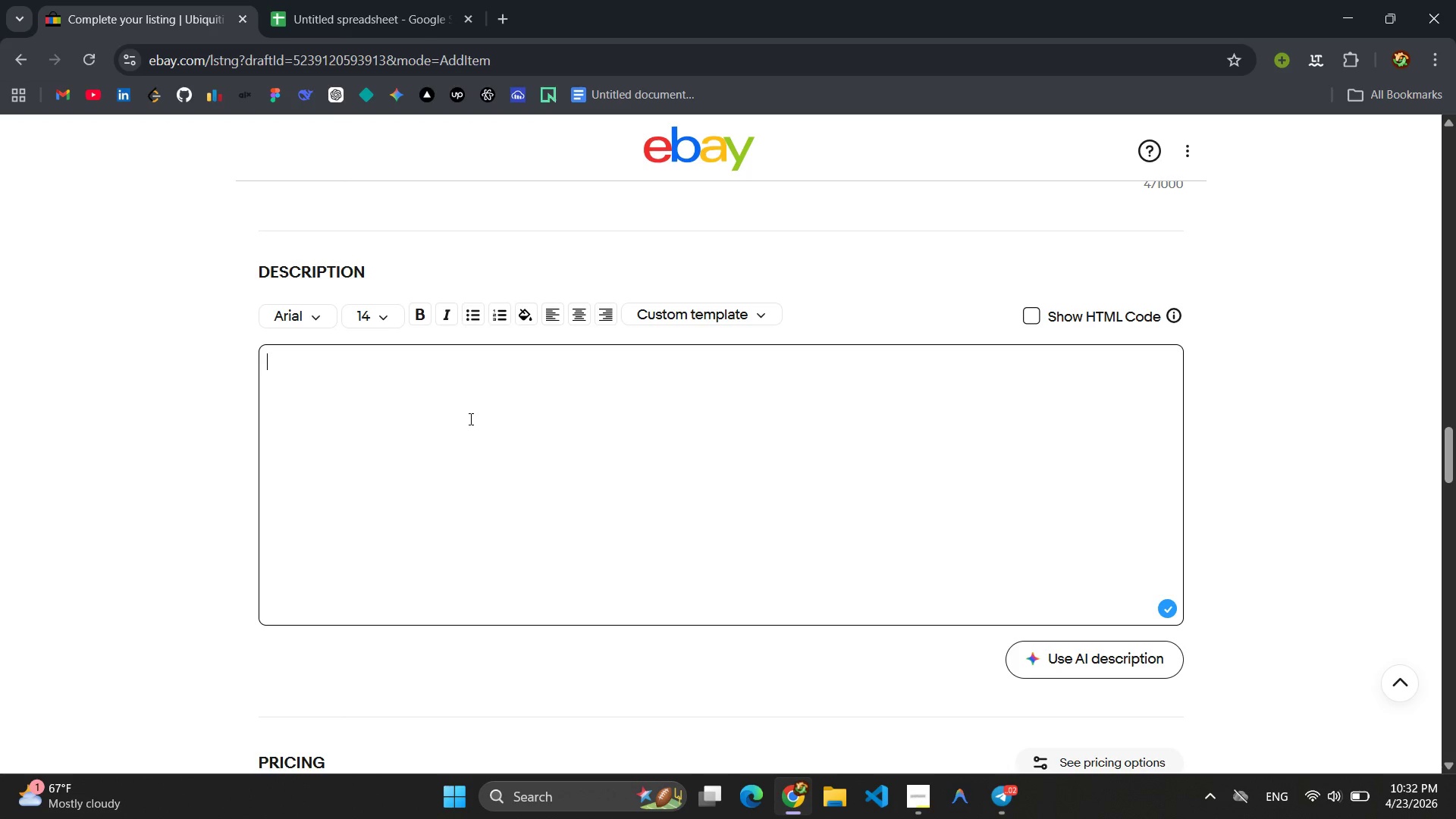 
wait(13.27)
 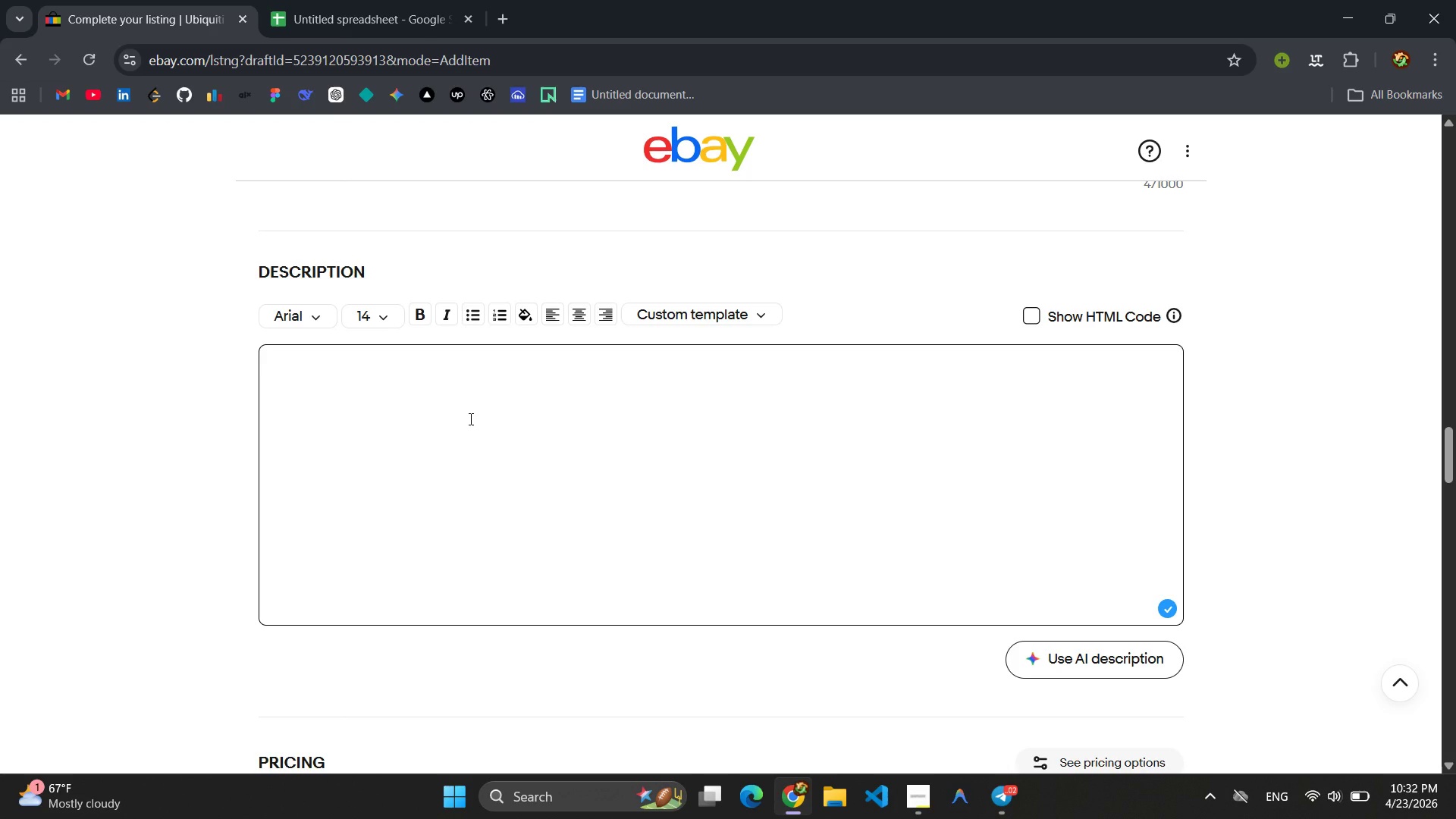 
type(Quantum-Sync SOl)
key(Backspace)
key(Backspace)
type(l)
key(Backspace)
type(olutio )
key(Backspace)
type(n )
key(Backspace)
type(s-)
key(Backspace)
type( - )
 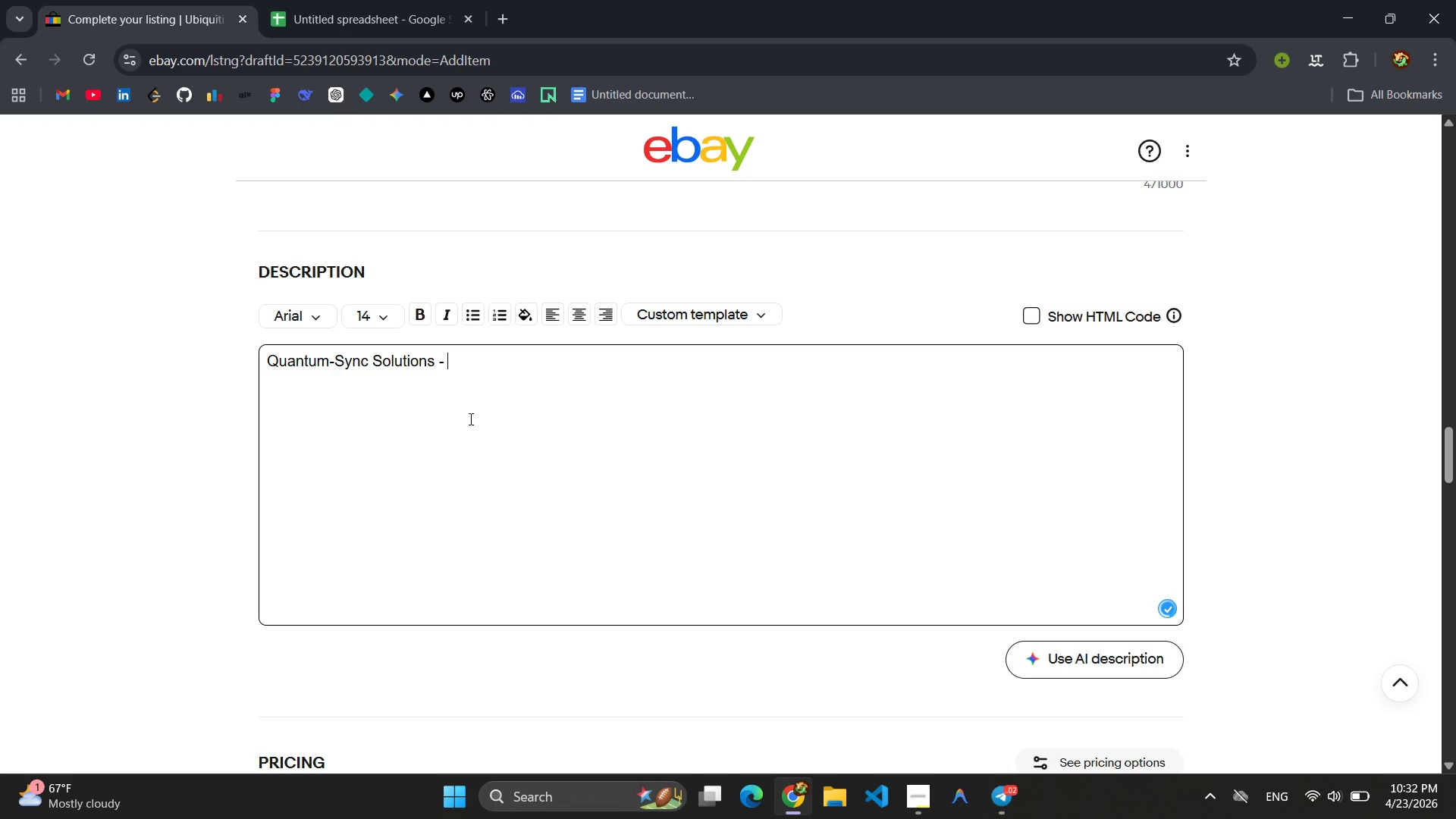 
type( Ubiquiti UniFi UAP)
 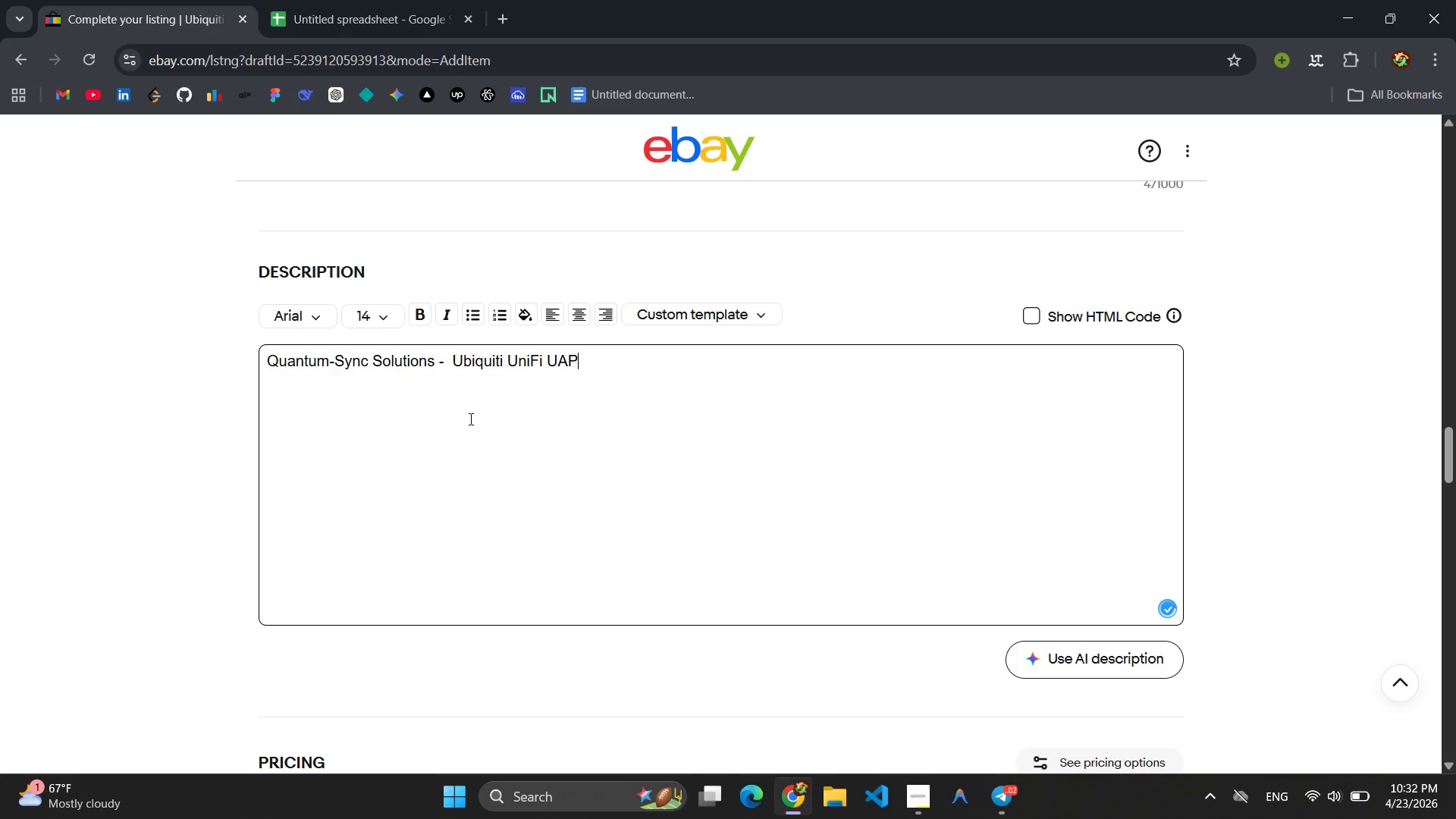 
wait(6.25)
 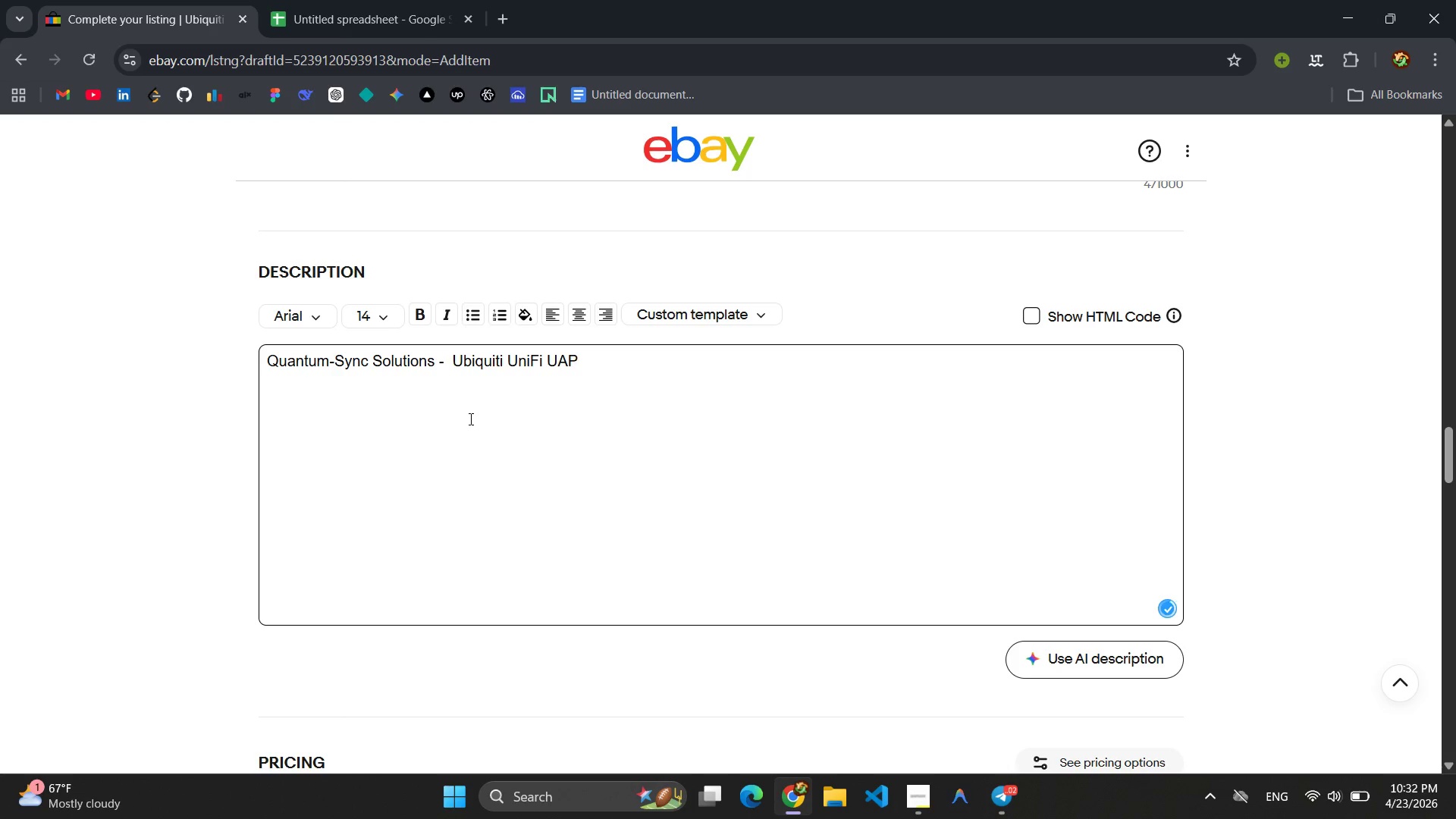 
key(VolumeDown)
 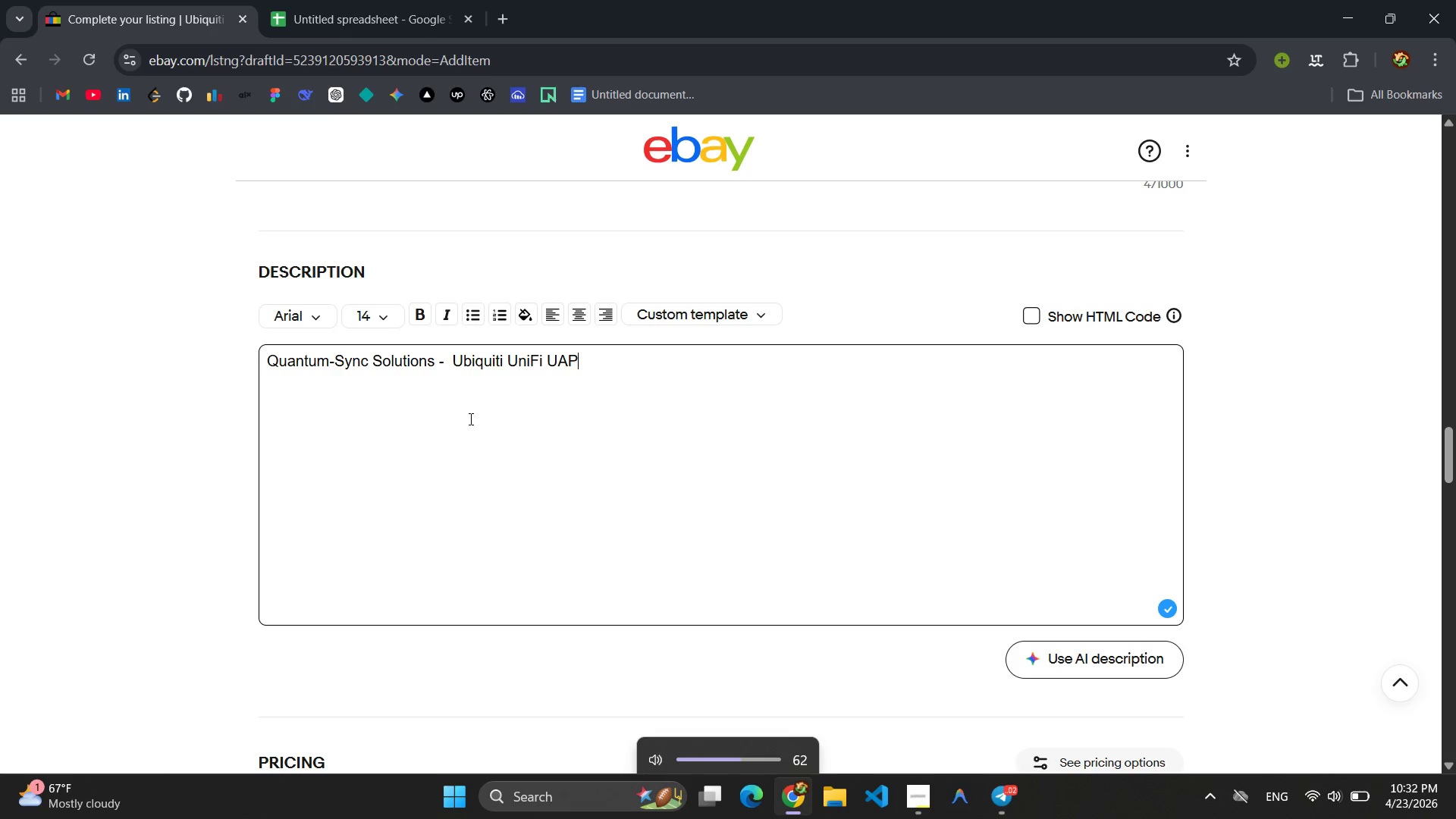 
key(VolumeDown)
 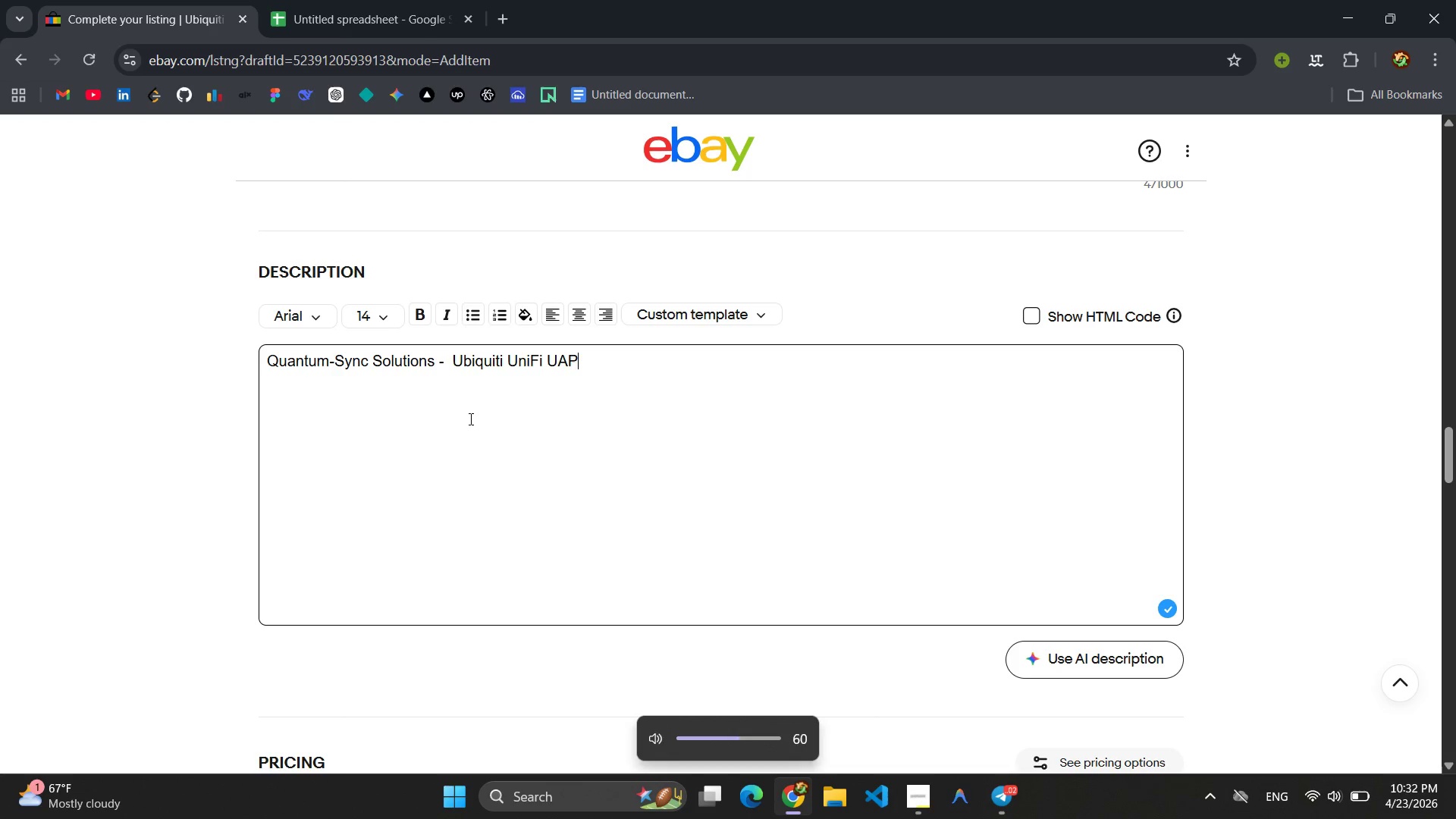 
key(VolumeDown)
 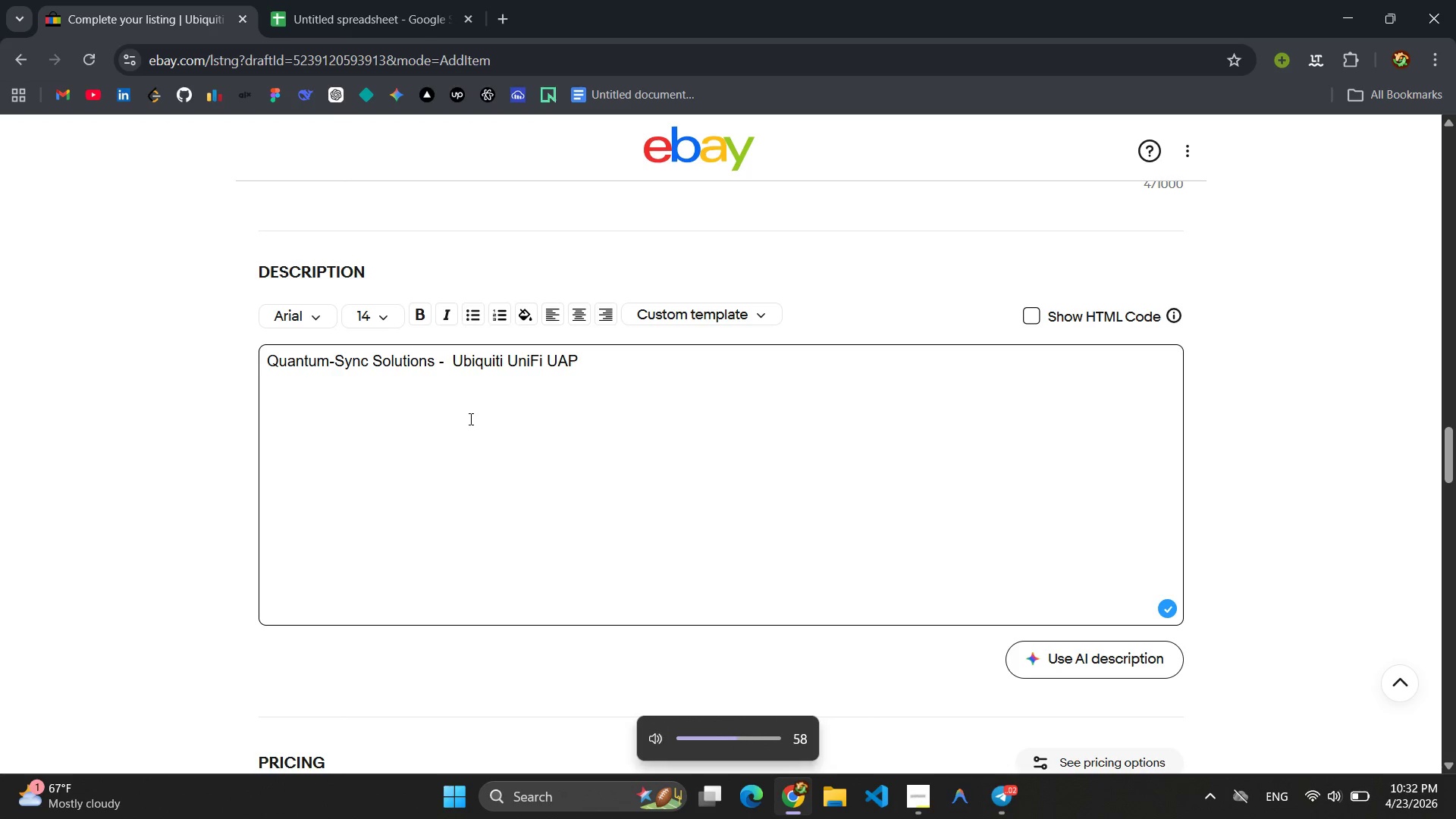 
hold_key(key=VolumeDown, duration=0.94)
 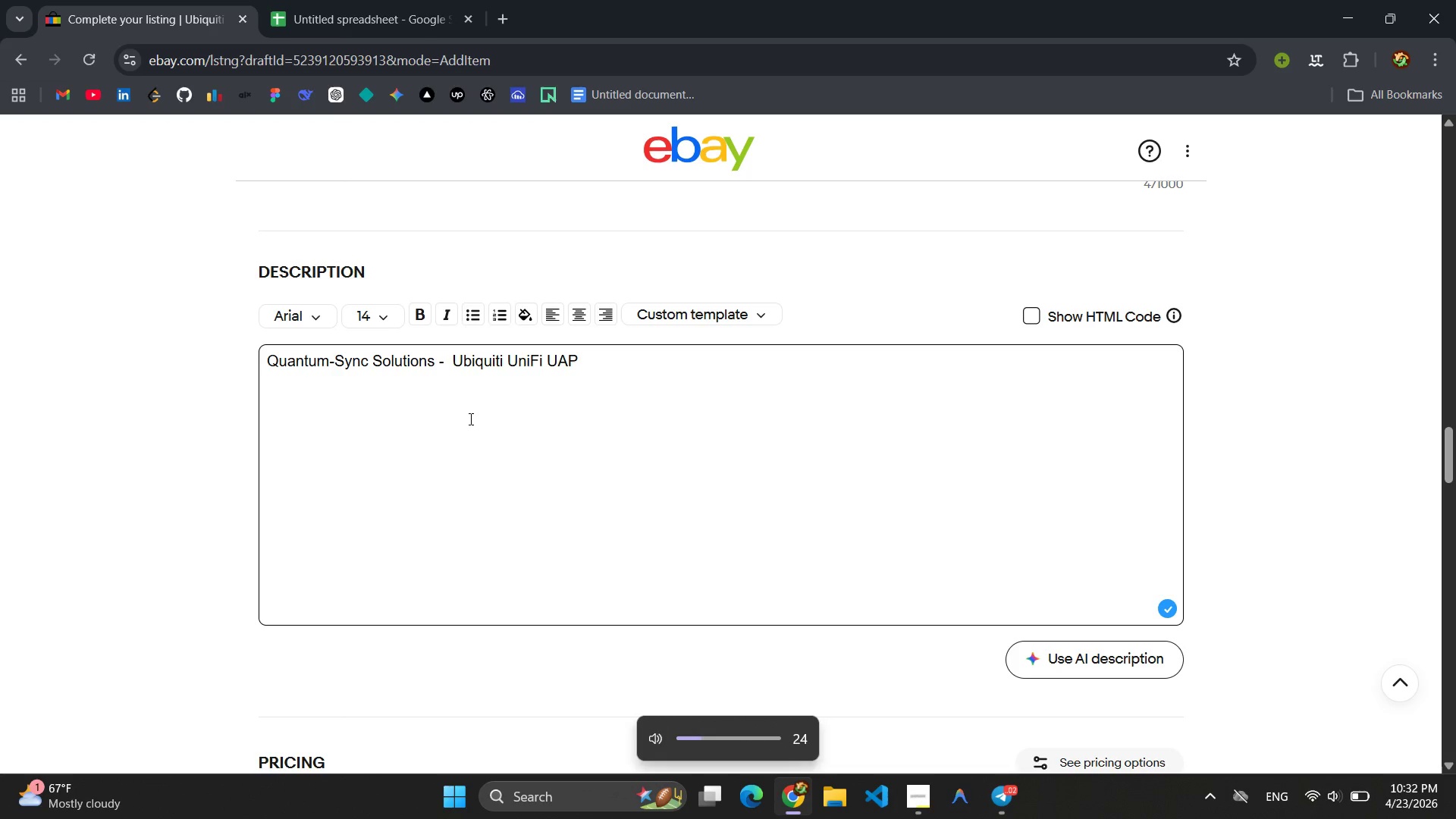 
hold_key(key=VolumeDown, duration=0.45)
 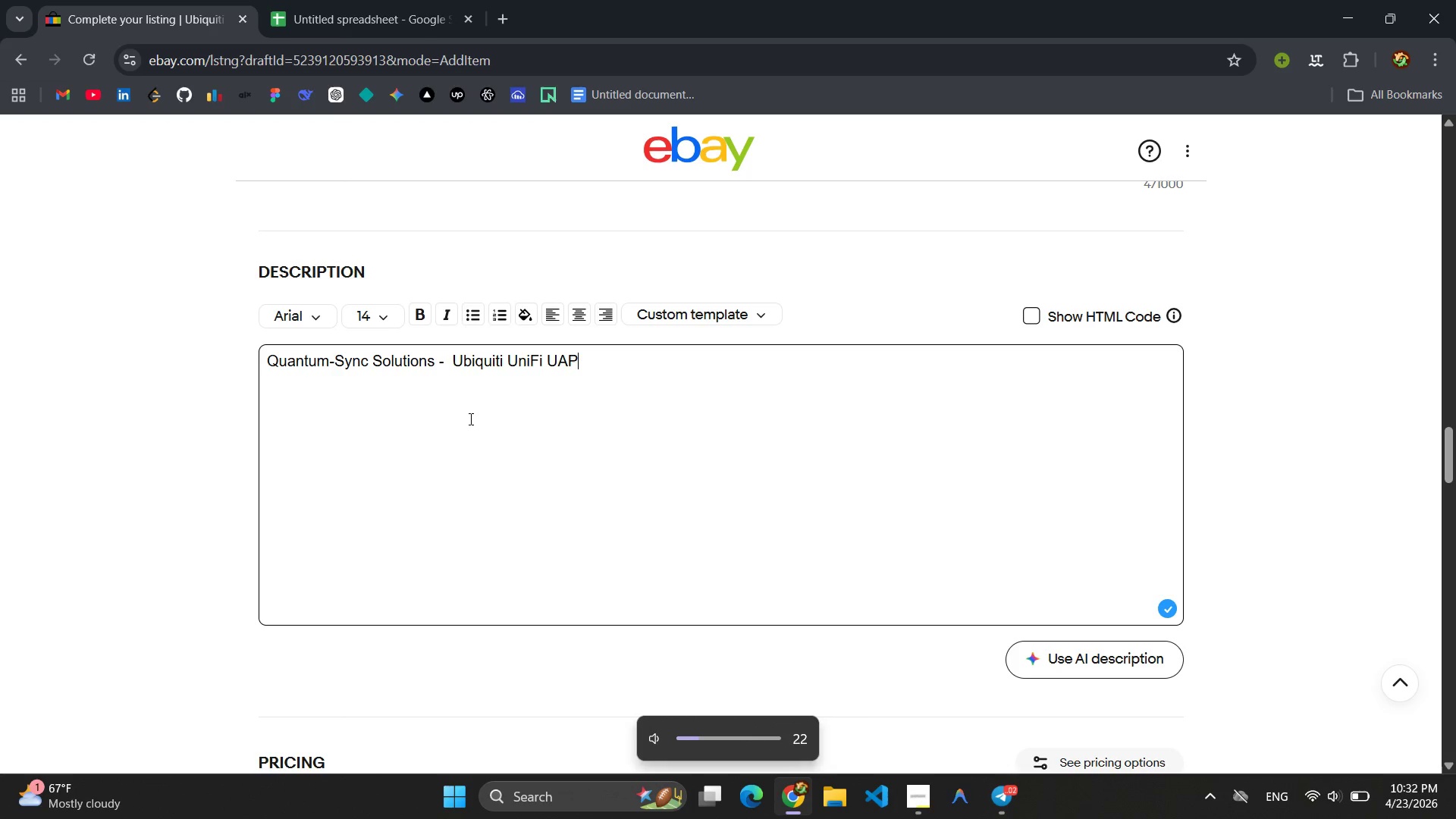 
key(VolumeDown)
 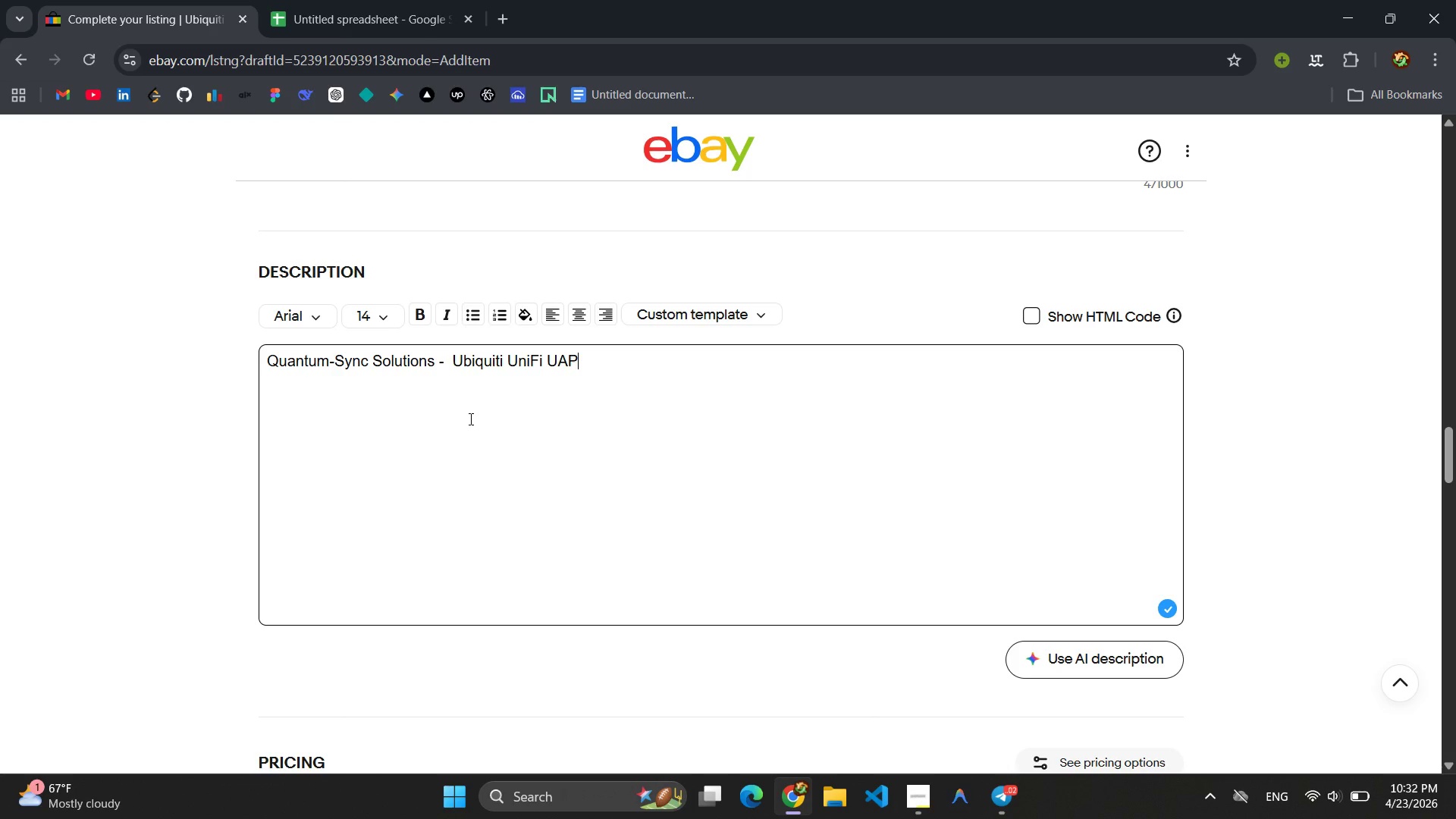 
type(-a)
key(Backspace)
type(AC)
 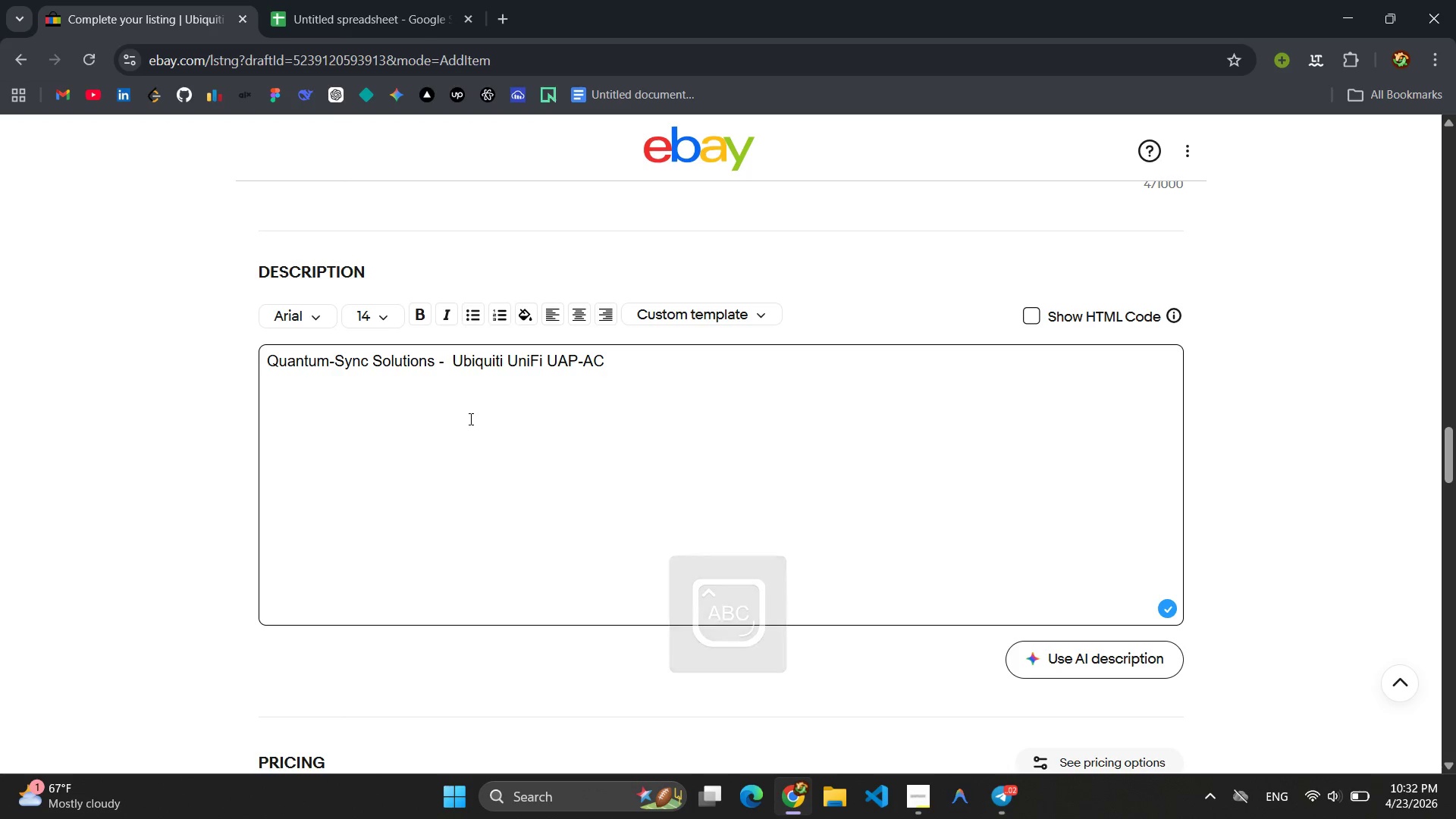 
type(-PRO 5-Pack Access Points)
 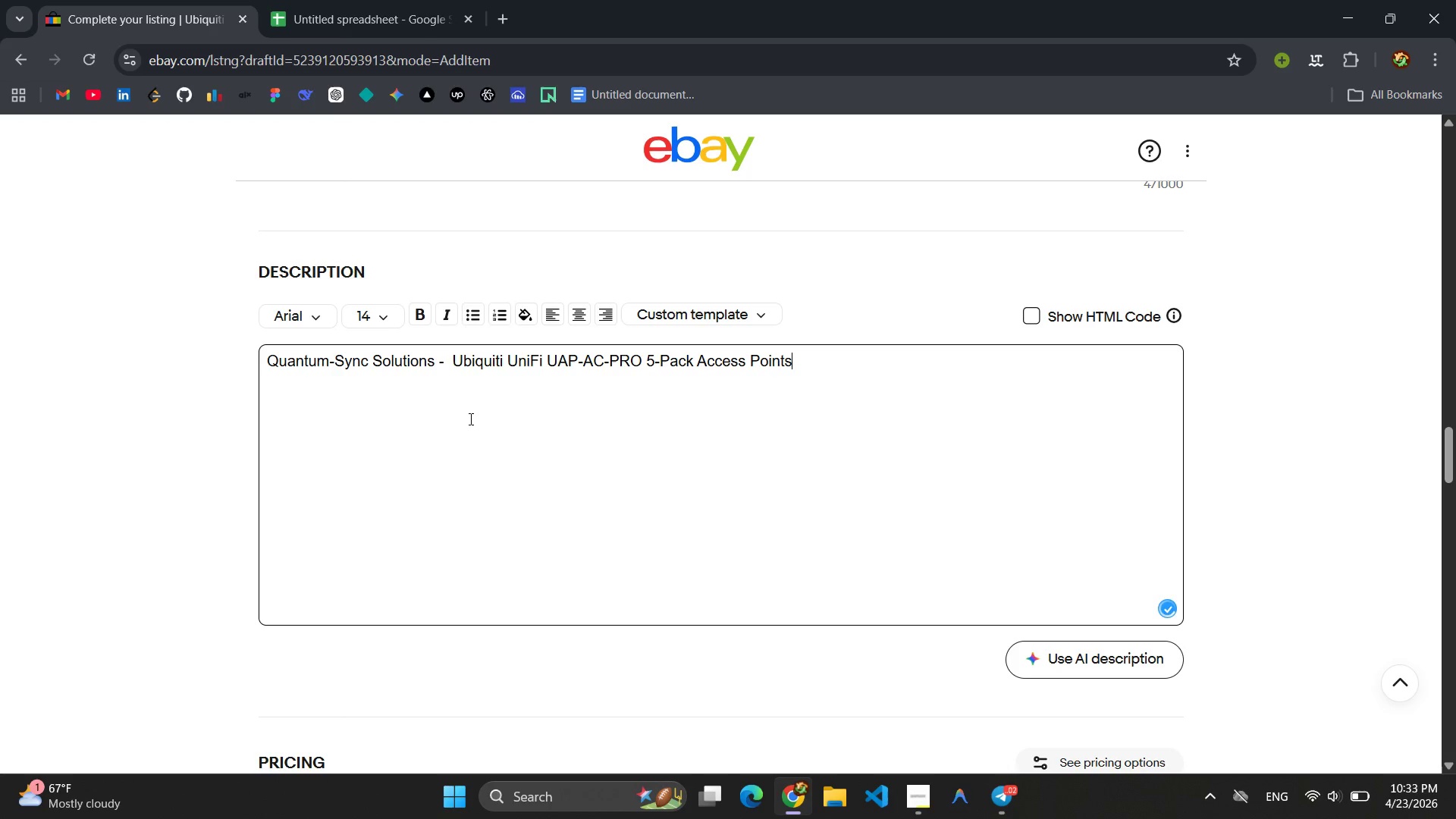 
key(Enter)
 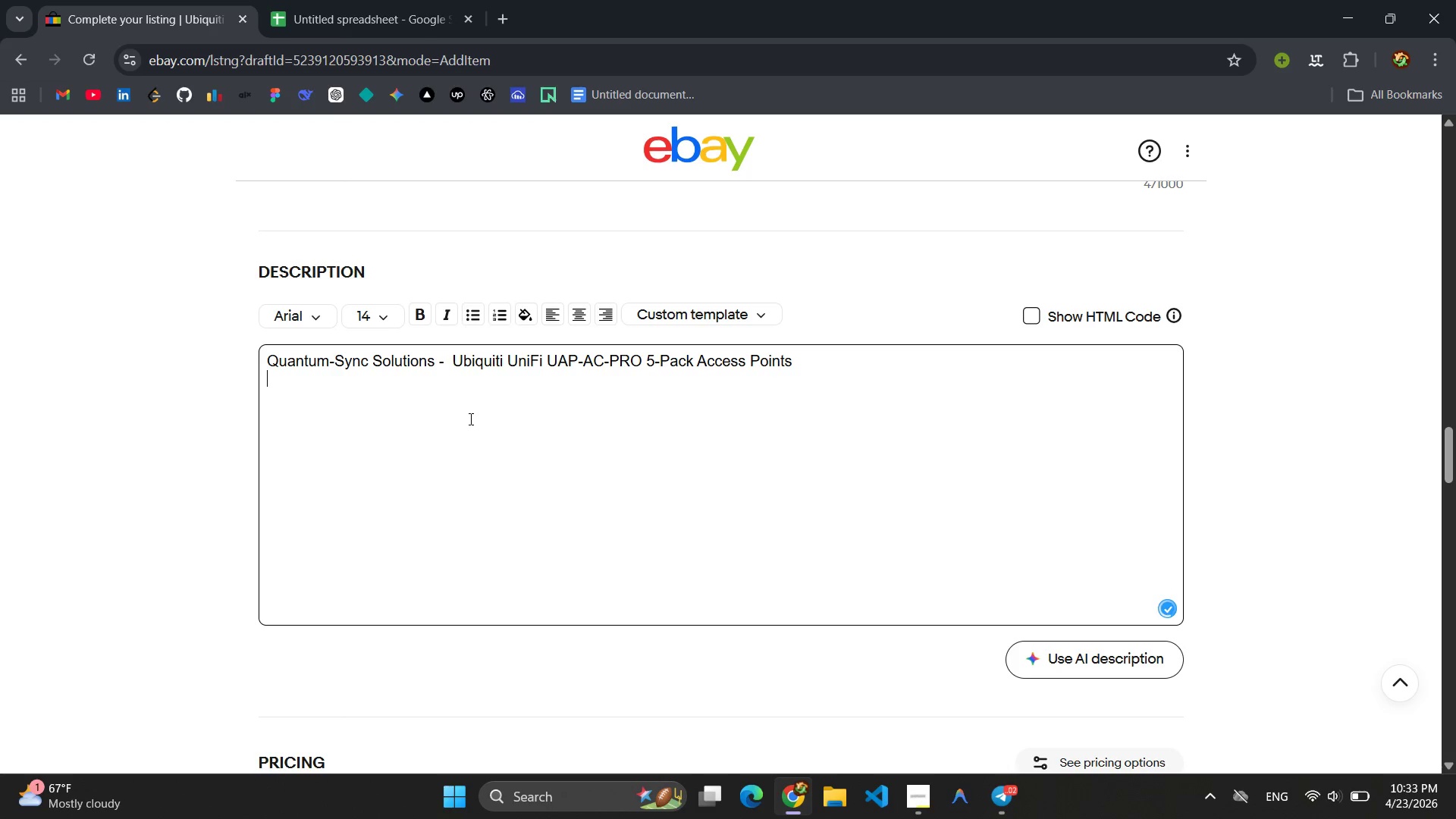 
key(Enter)
 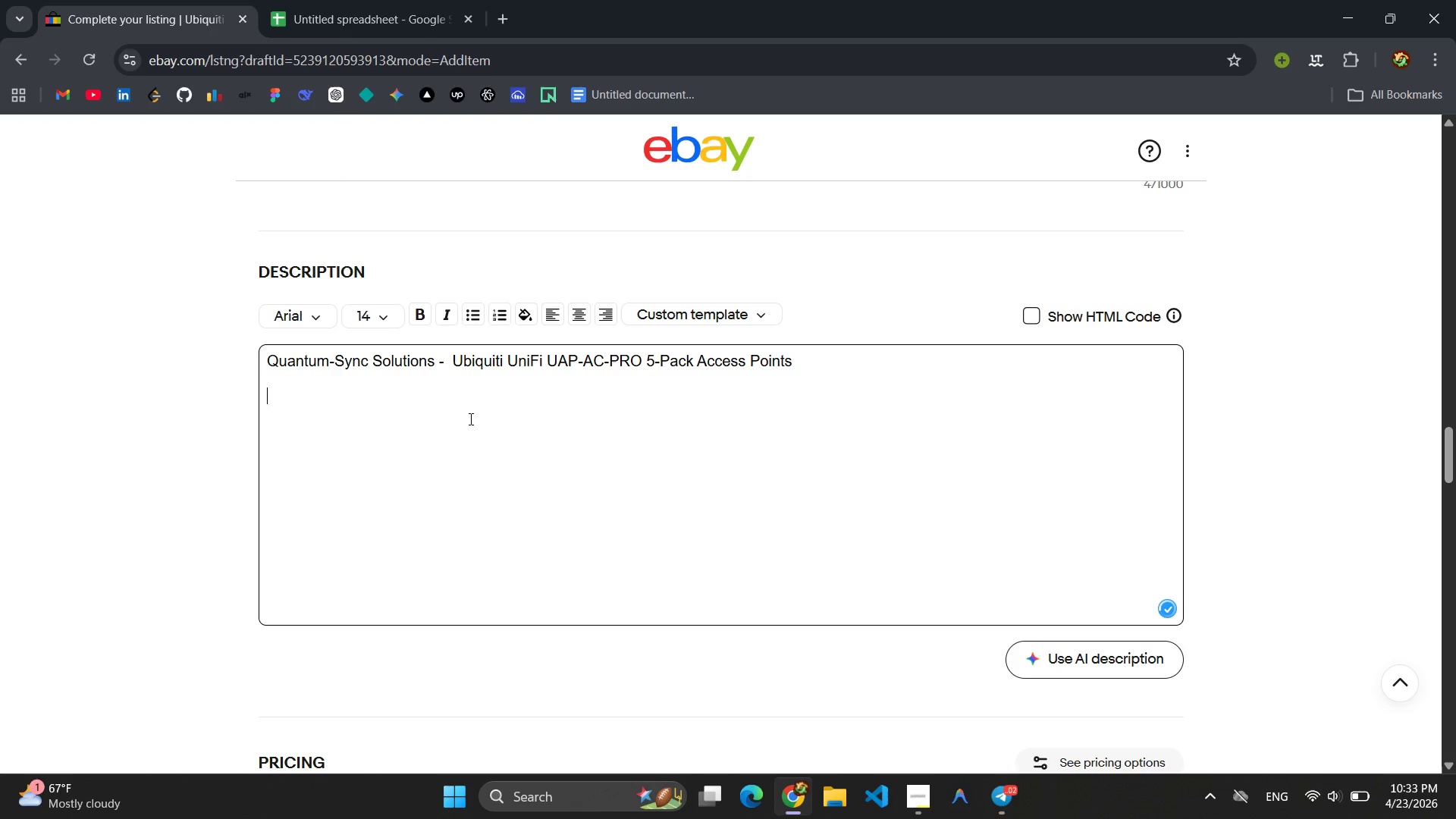 
type(Pre-configured enterprise w)
key(Backspace)
type(WI)
key(Backspace)
type(i-Fi 5 access points ready for w)
key(Backspace)
type(UniFi Controller )
 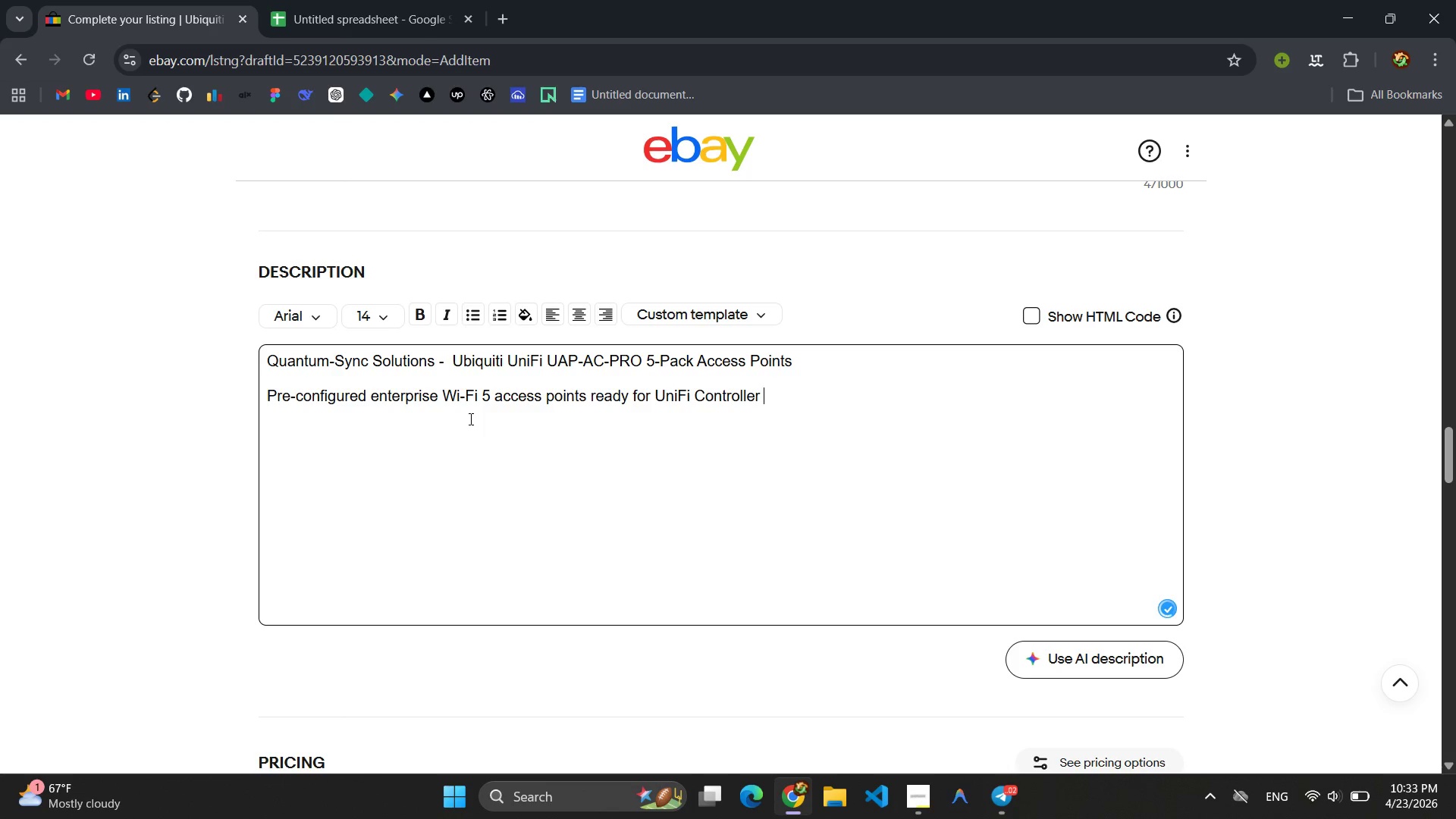 
wait(28.2)
 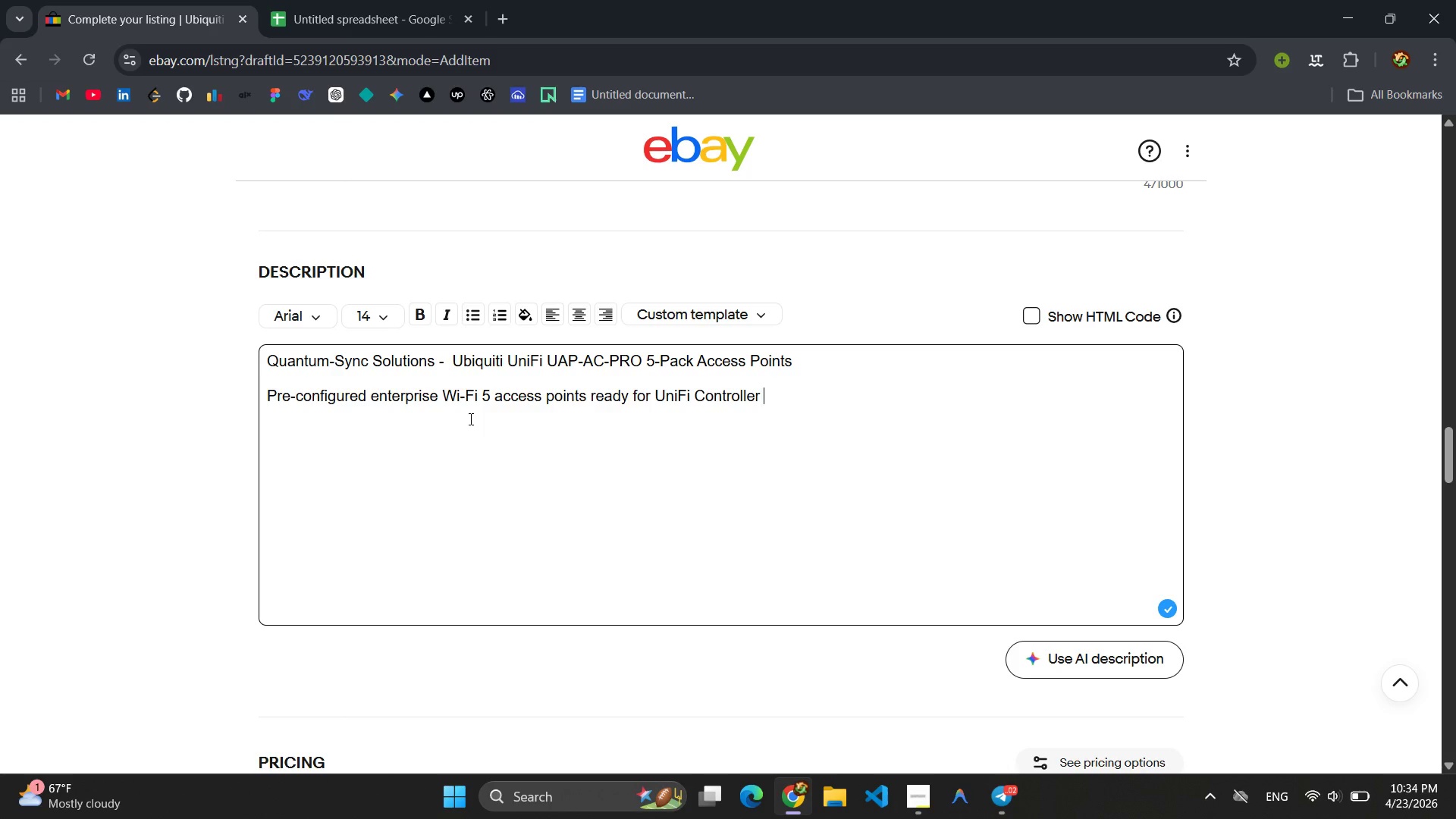 
type(adoption. Idea for )
key(Backspace)
key(Backspace)
key(Backspace)
key(Backspace)
key(Backspace)
type(l Fo)
key(Backspace)
key(Backspace)
type(for )
 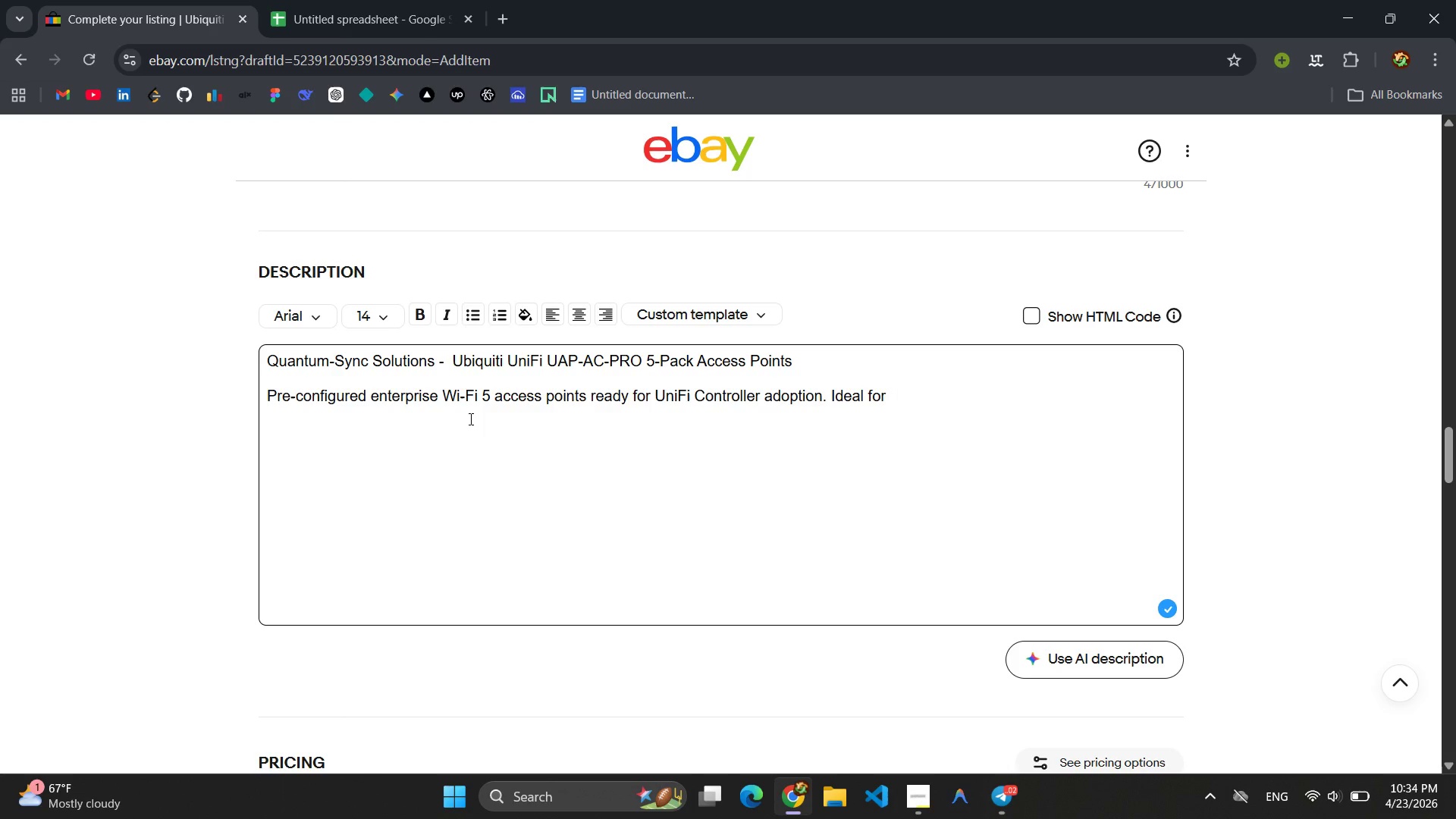 
type(mulit)
key(Backspace)
key(Backspace)
type(ti-site SMB deployment )
key(Backspace)
type(s )
 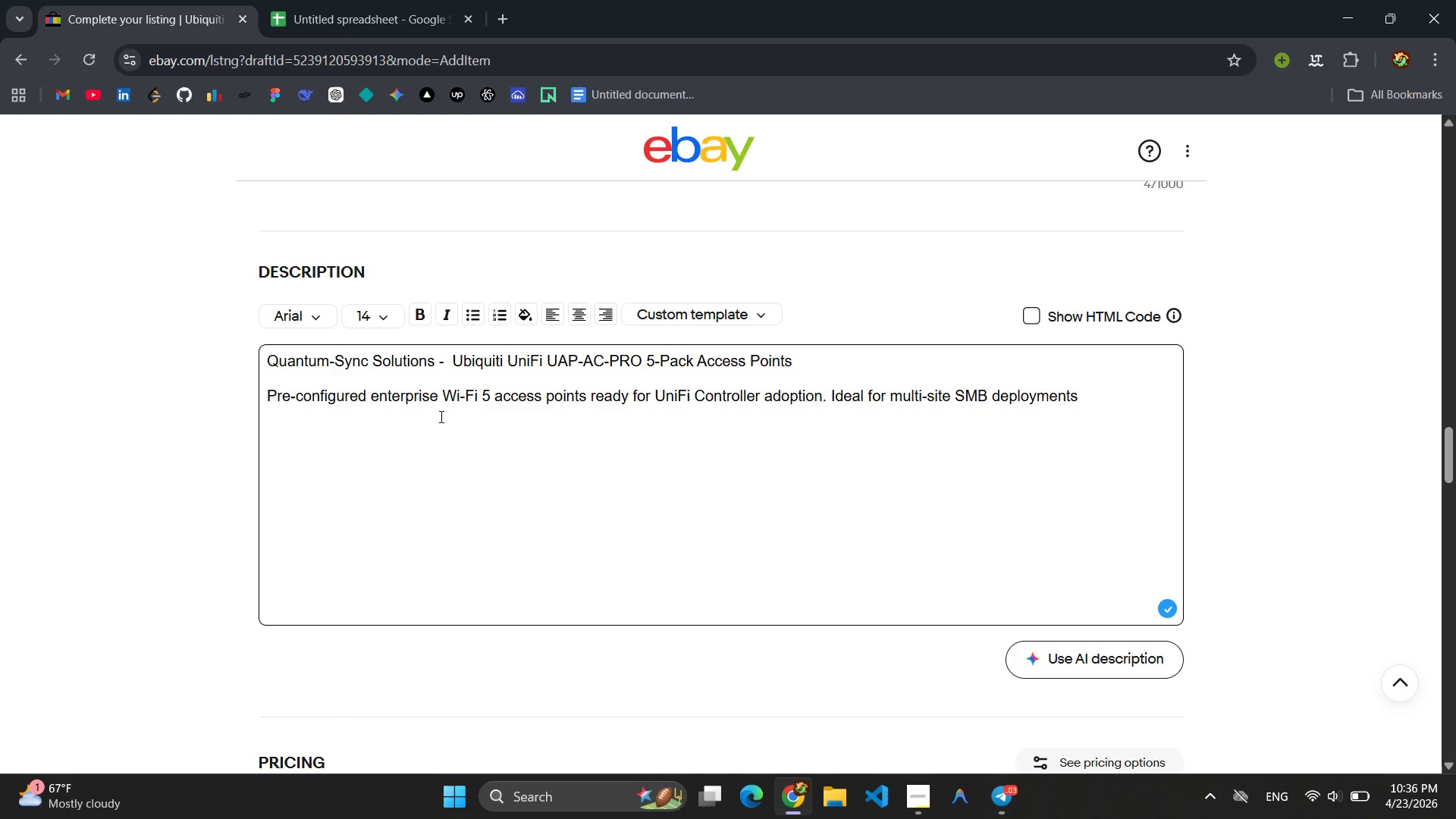 
wait(127.88)
 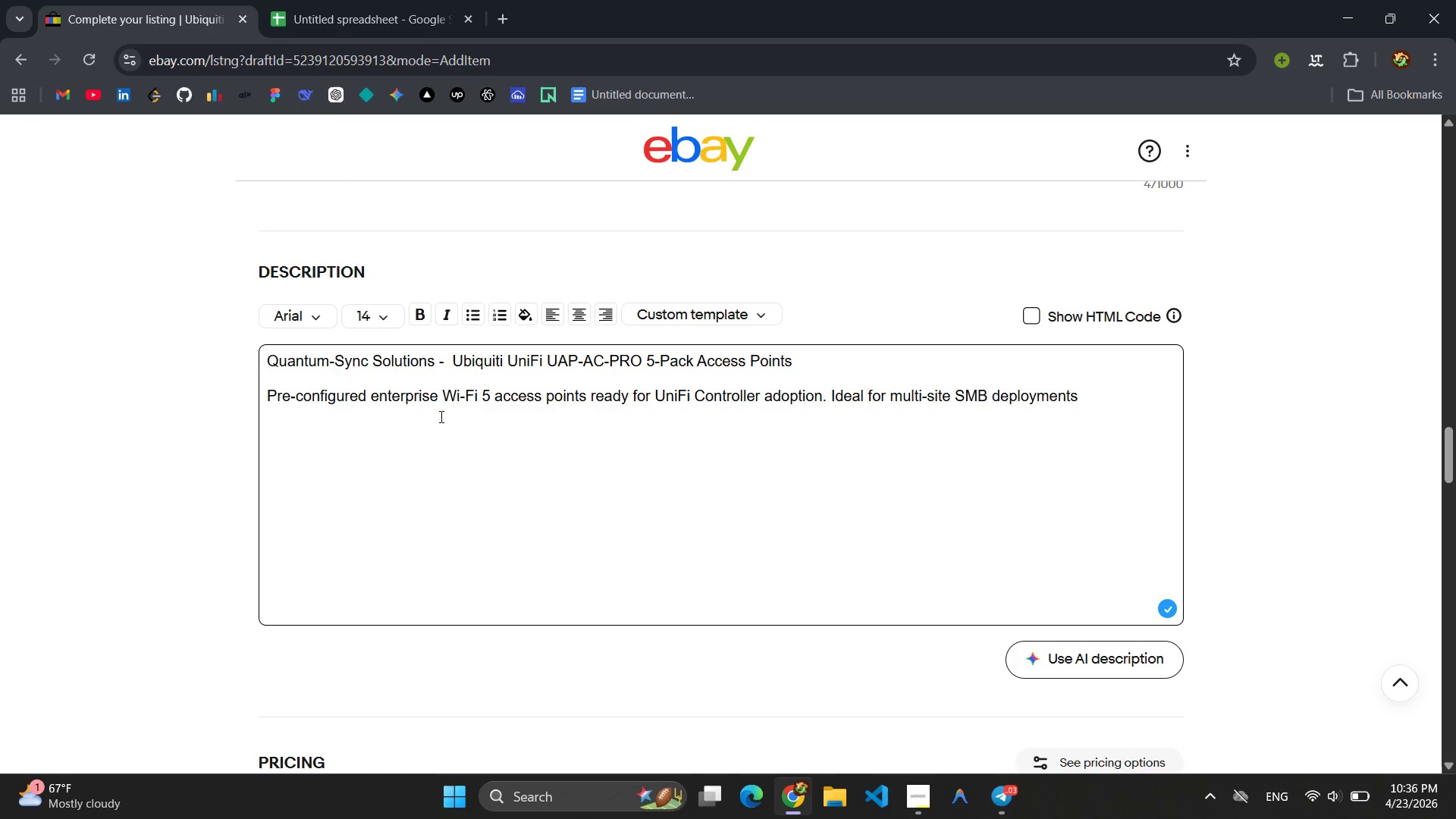 
type(requr)
key(Backspace)
type(iring )
 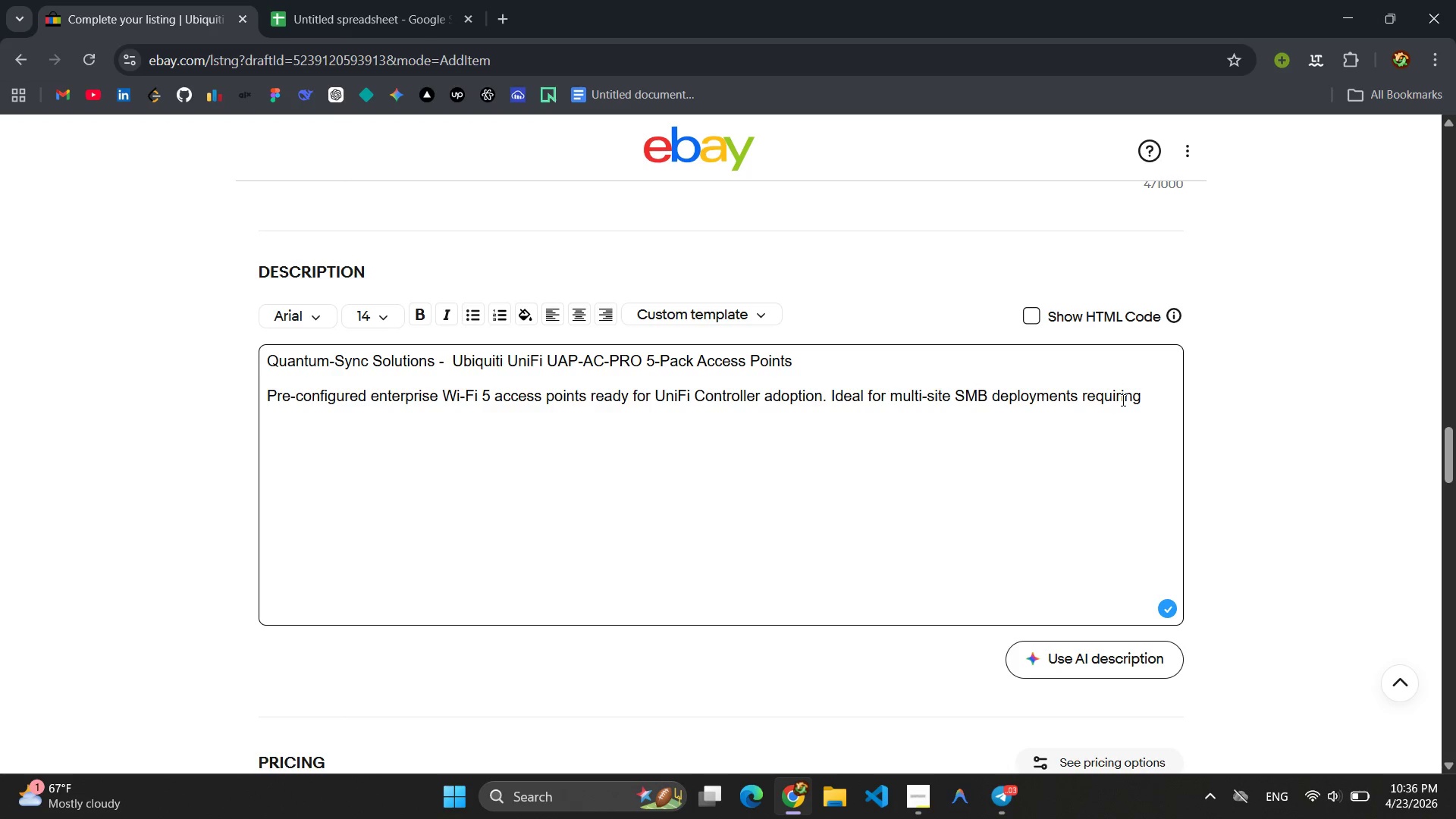 
type(reliable )
key(Backspace)
type(, )
 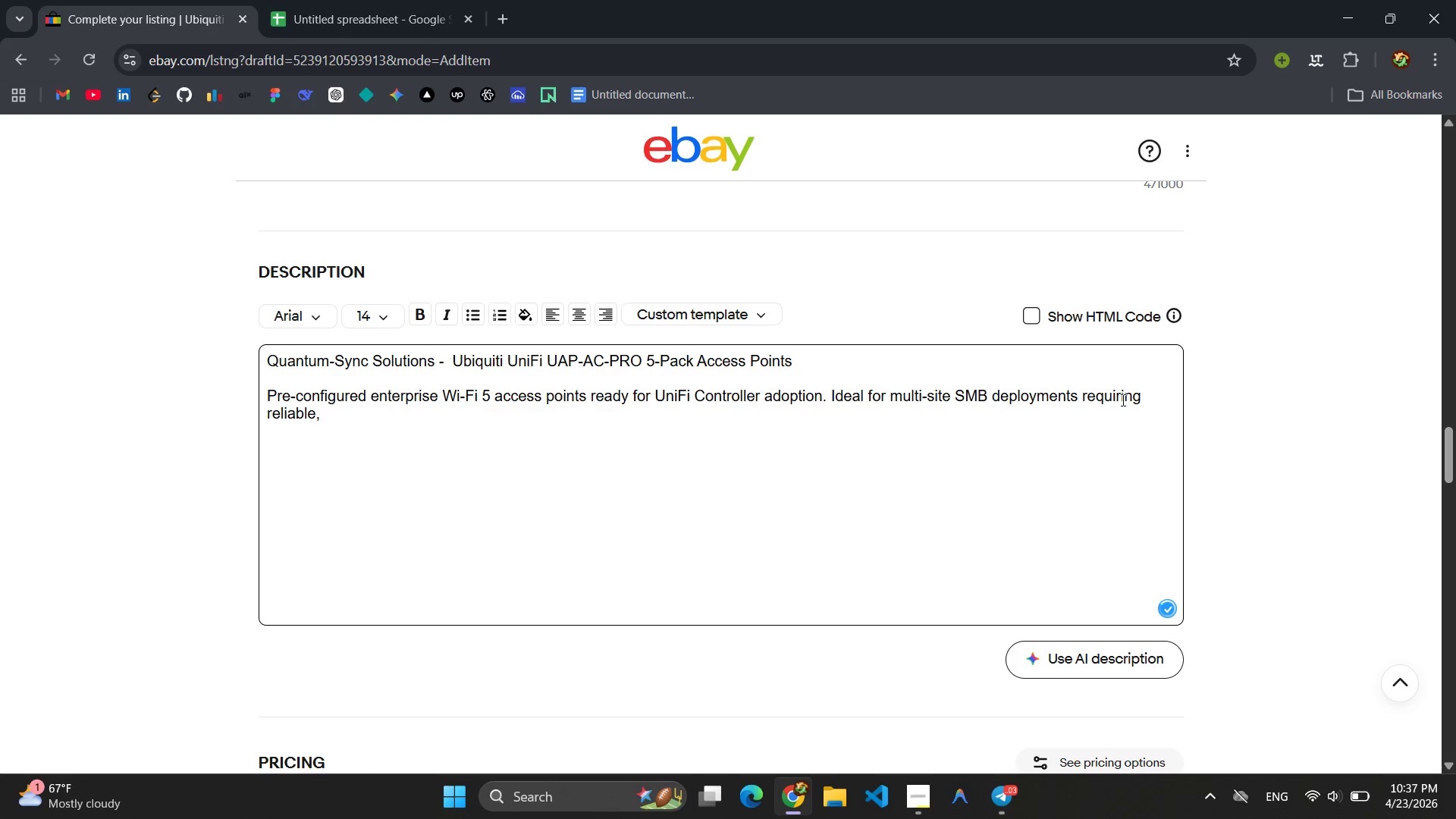 
type(scalable wr)
key(Backspace)
type(ireless coverga)
key(Backspace)
key(Backspace)
type(age )
key(Backspace)
type(.)
 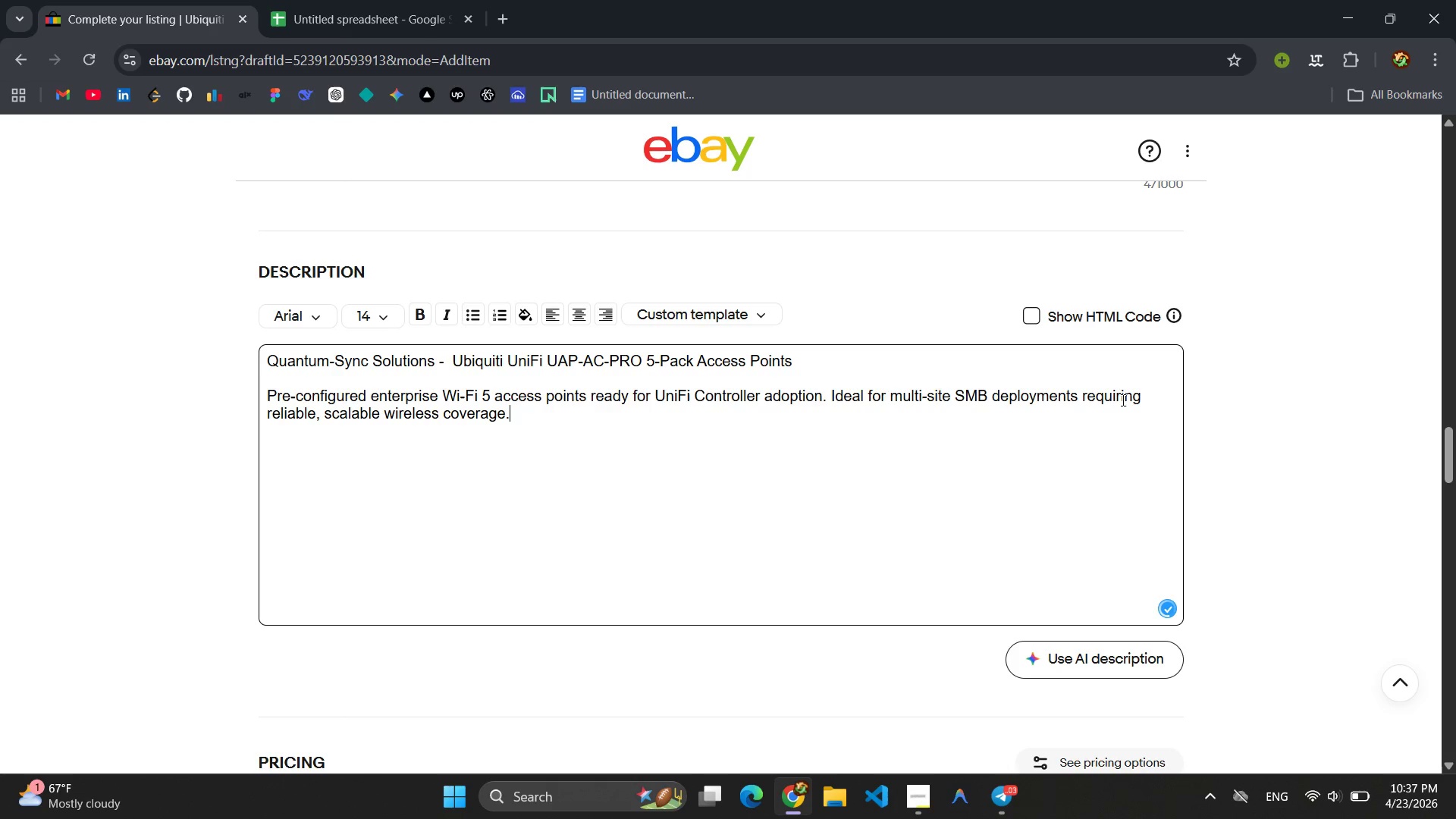 
key(Enter)
 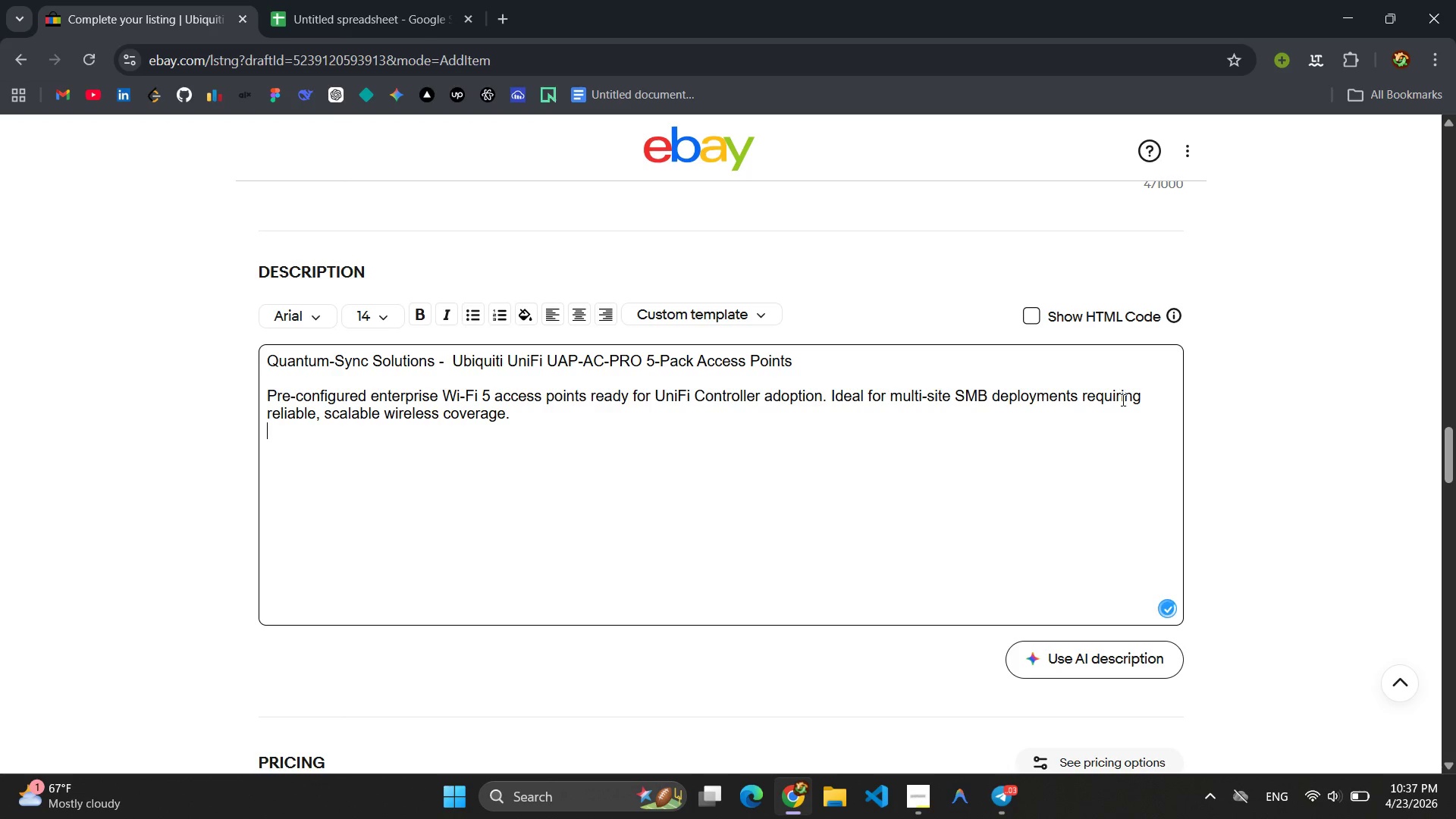 
key(Enter)
 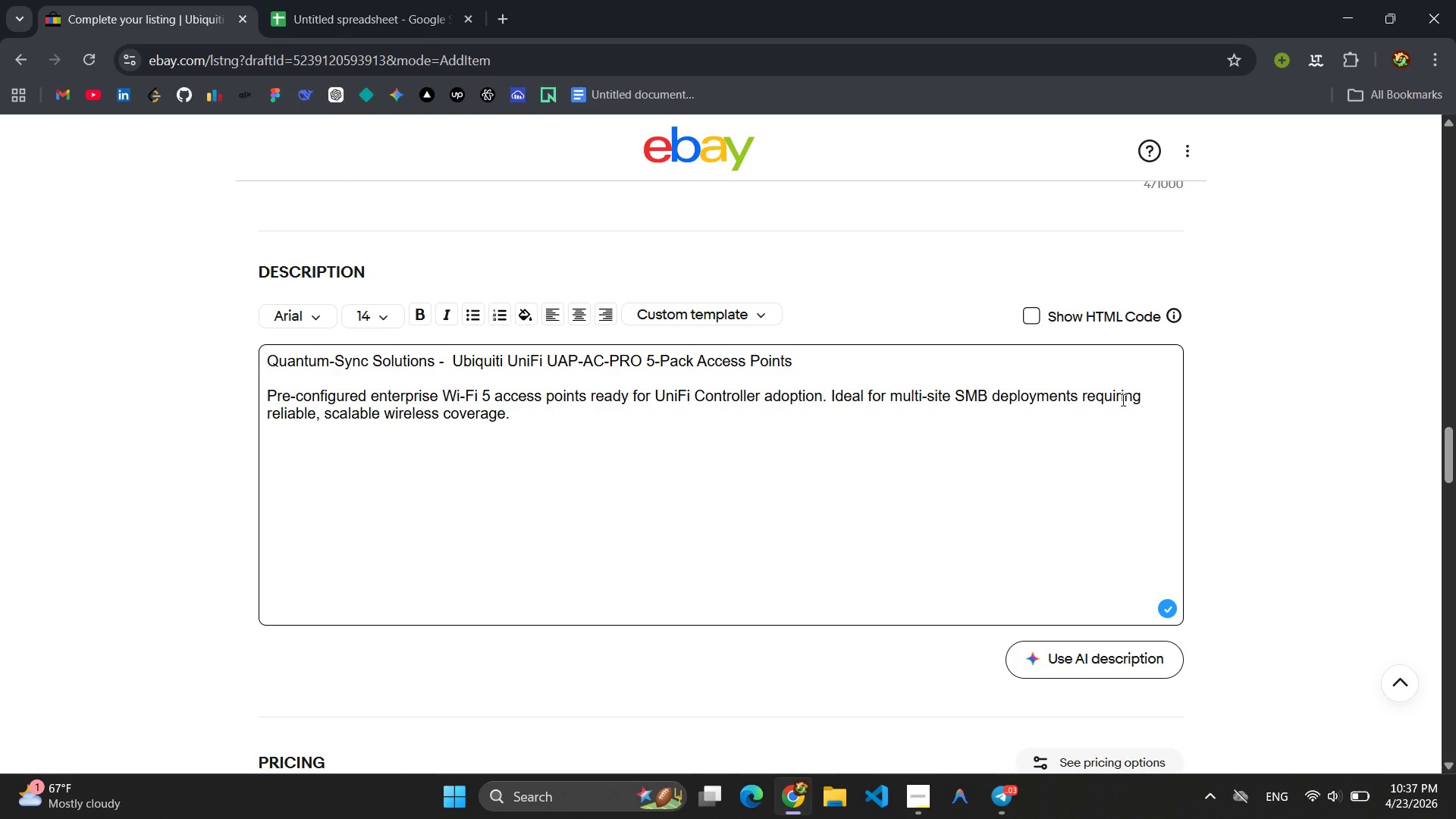 
wait(7.74)
 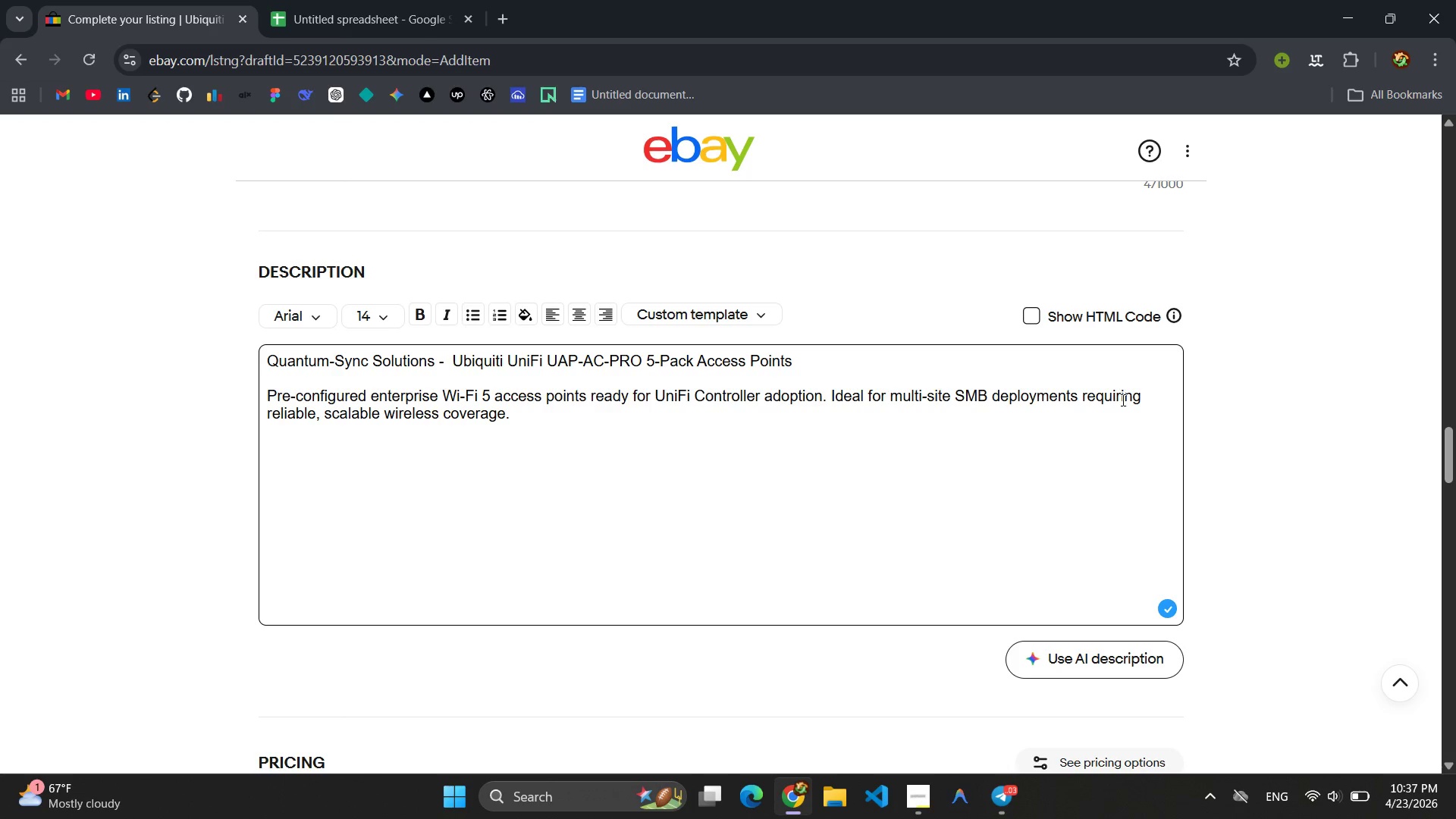 
key(Enter)
 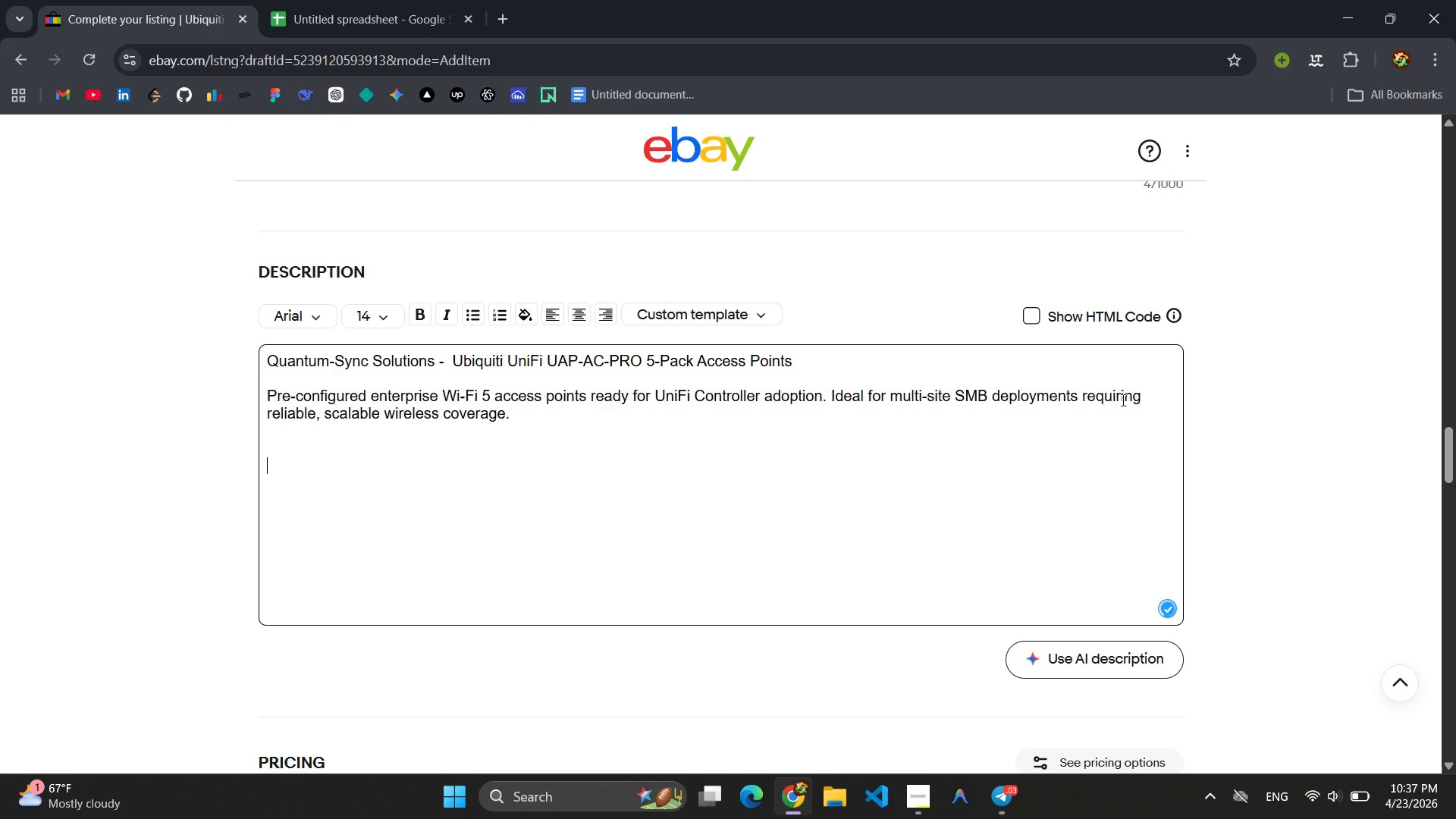 
key(Shift+R)
 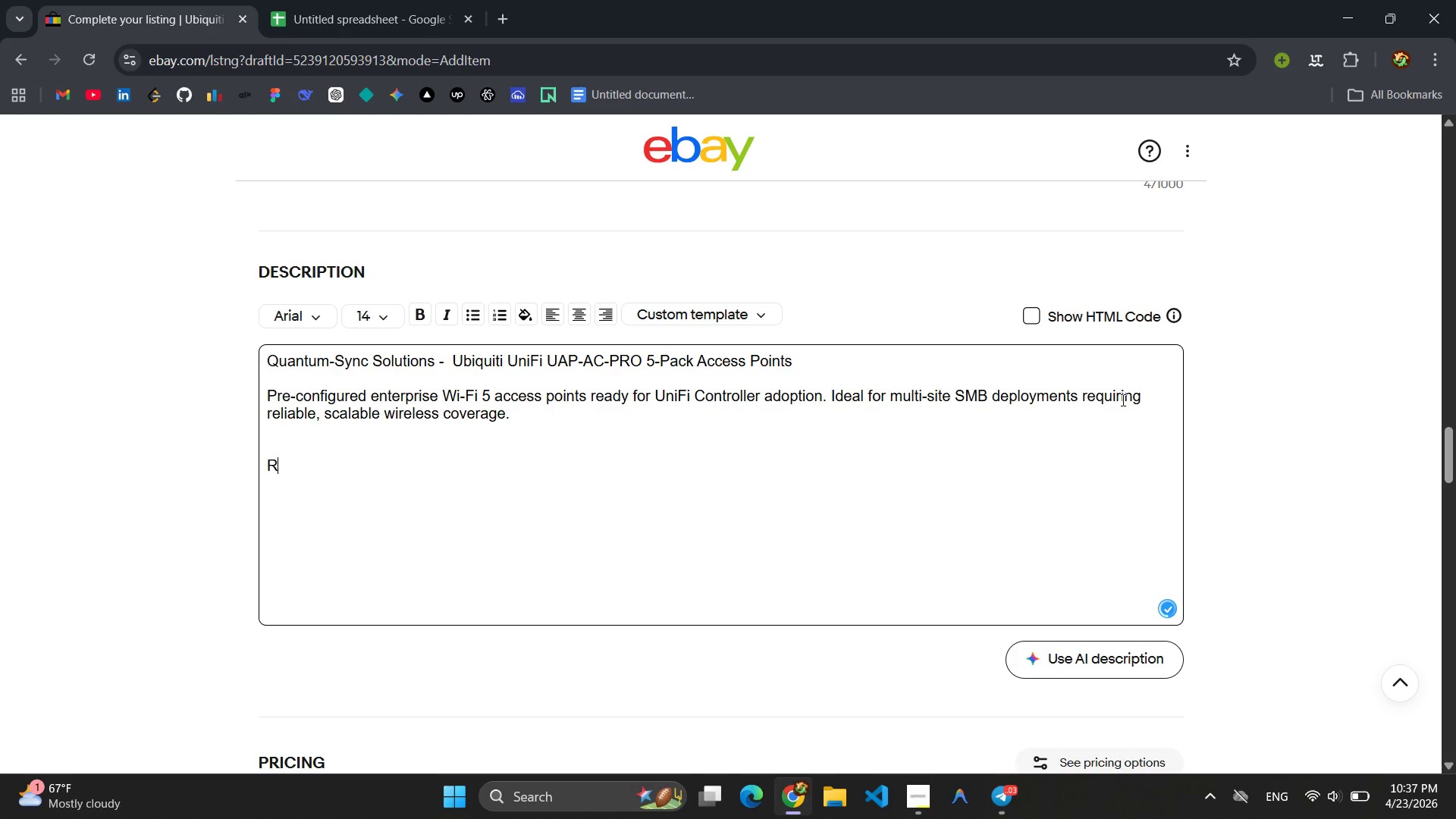 
key(Backspace)
 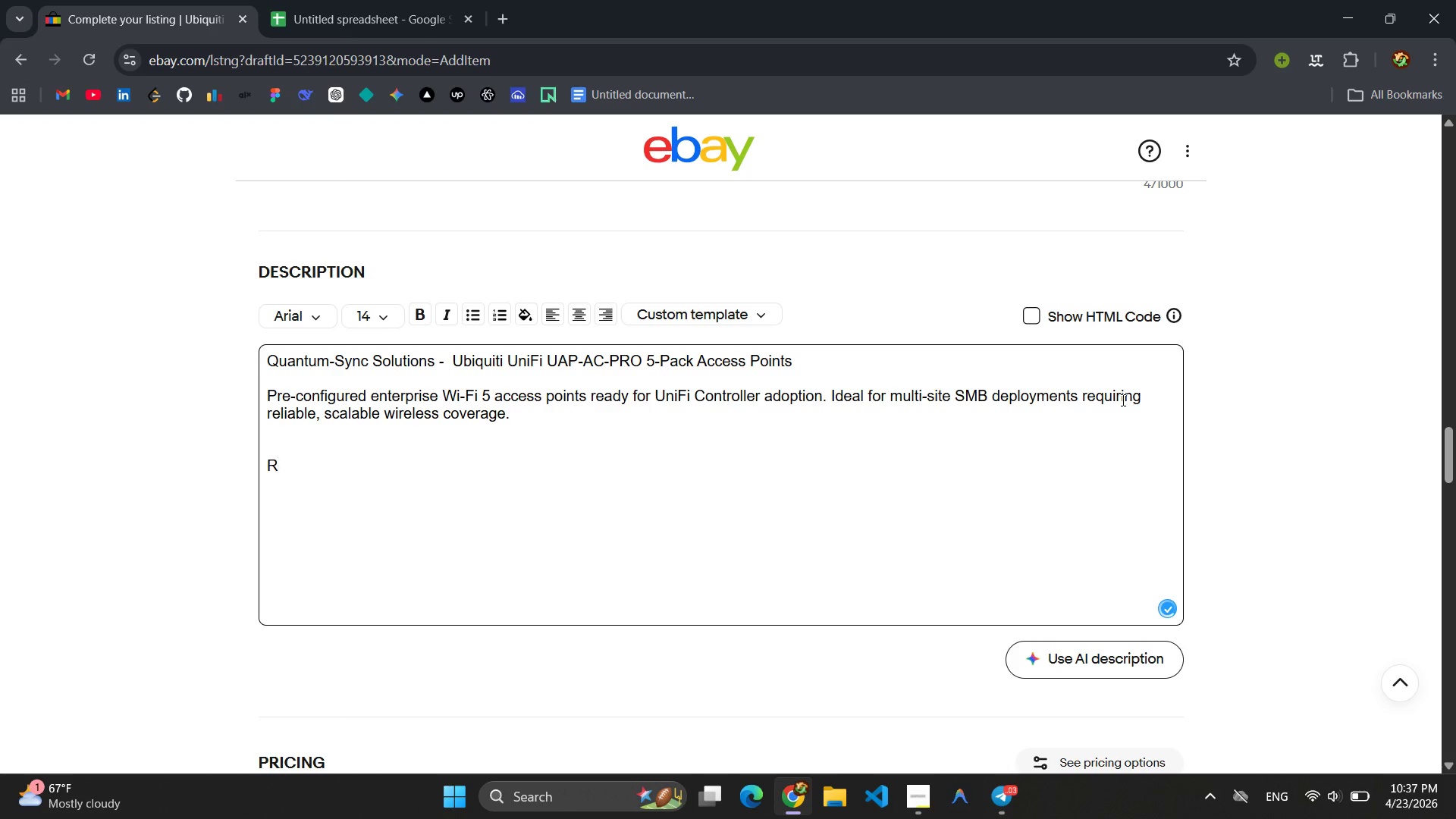 
key(Shift+ShiftLeft)
 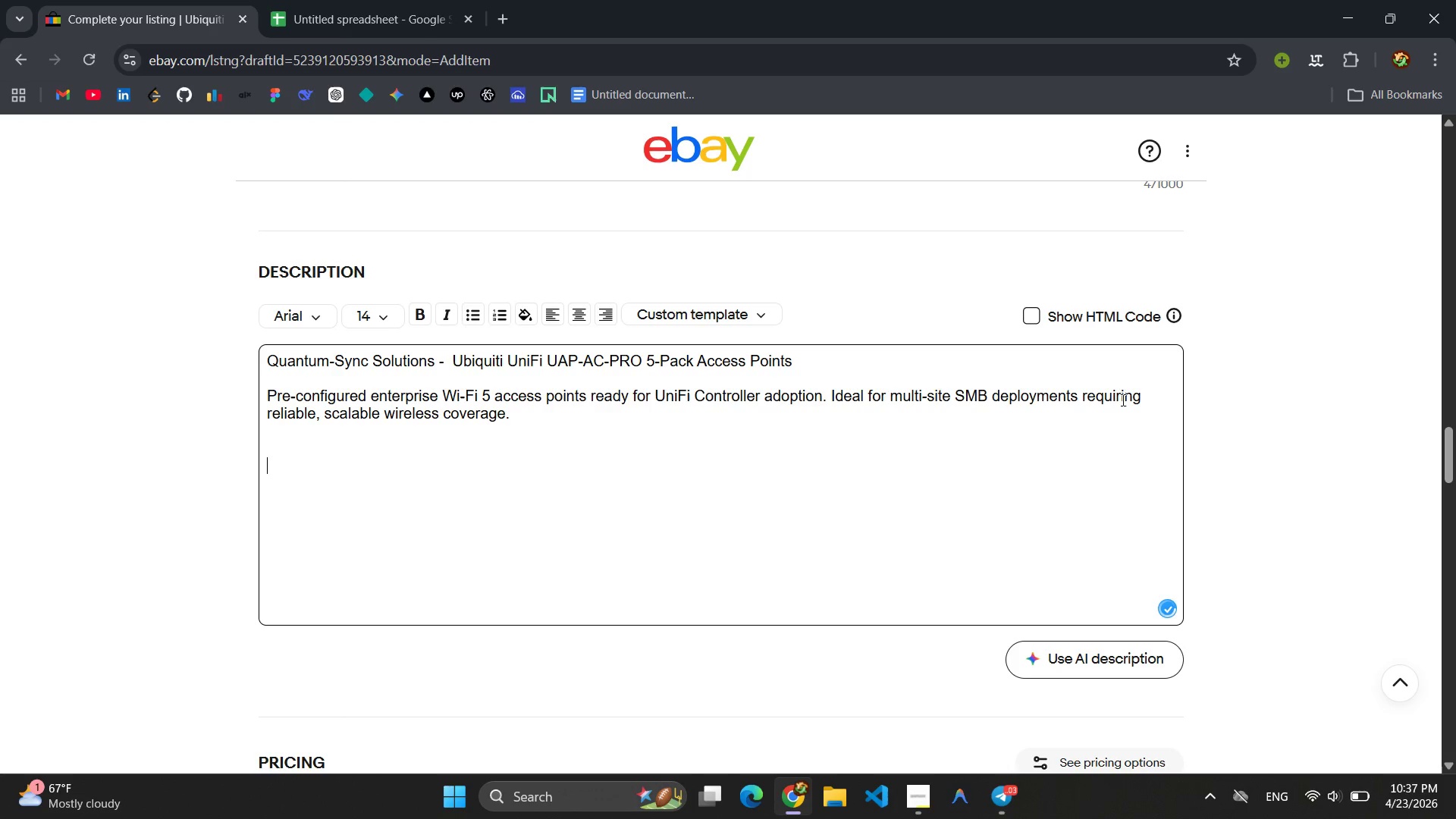 
key(Shift+T)
 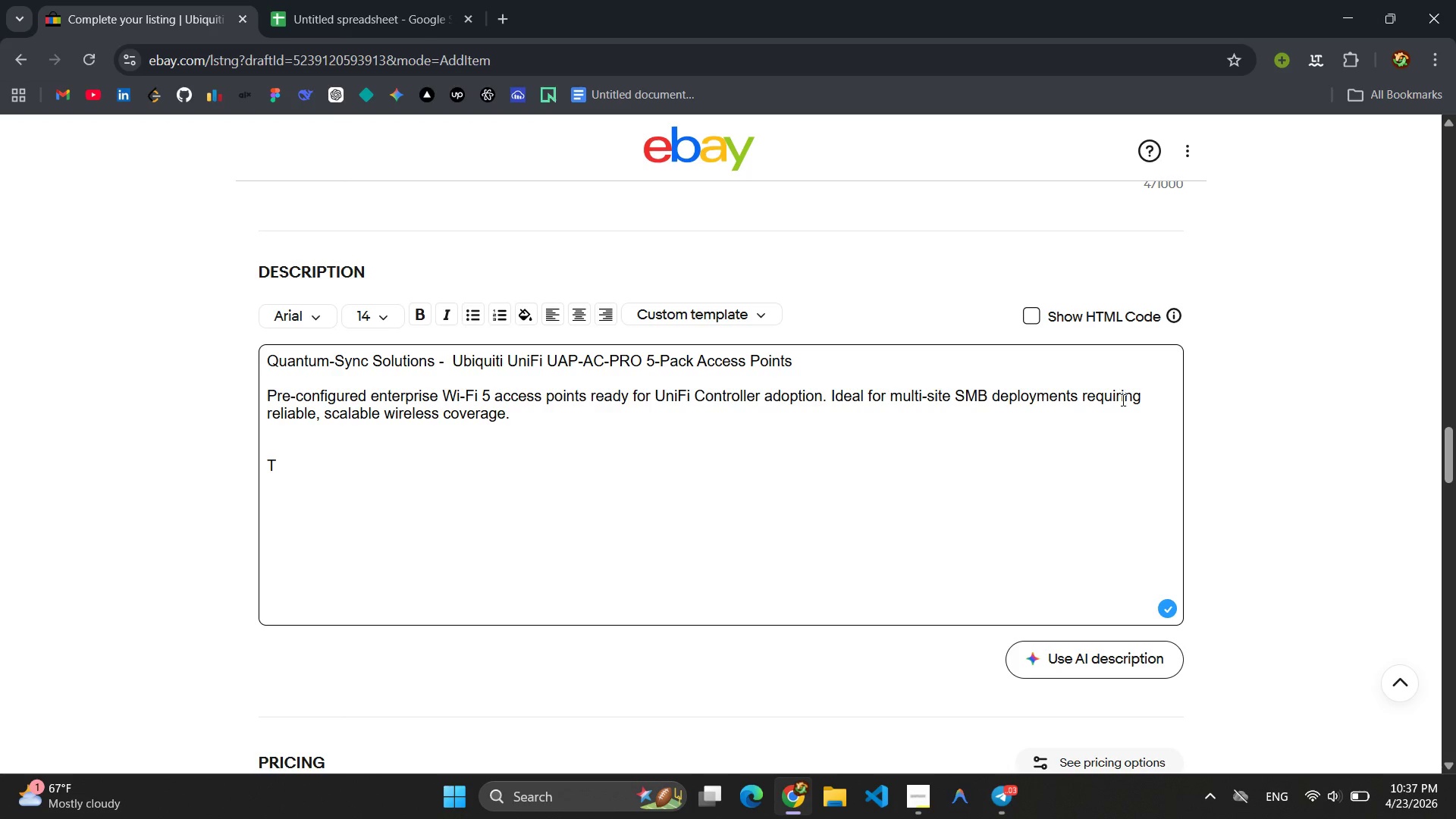 
key(Backspace)
key(Backspace)
type(Technical )
 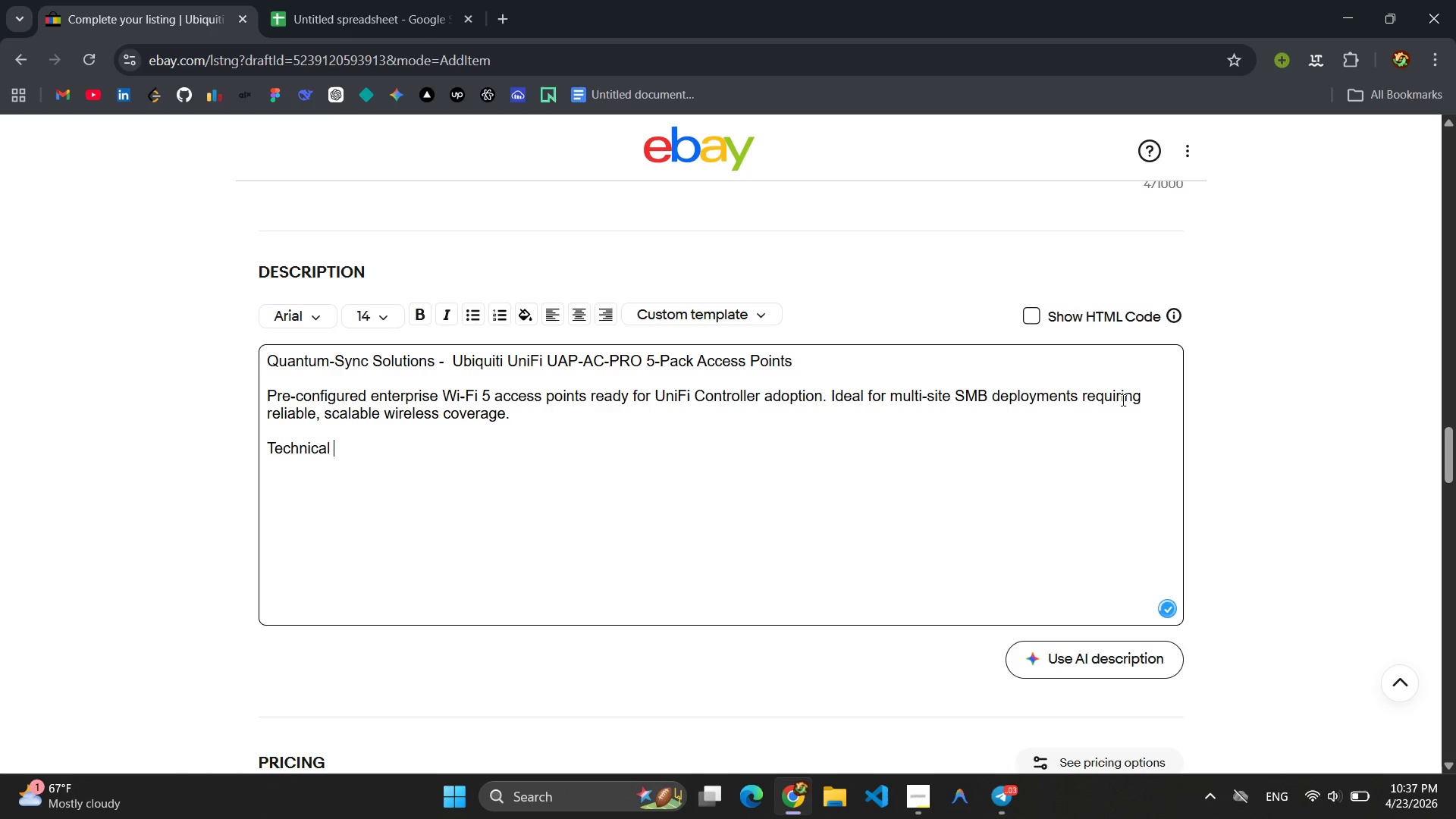 
wait(19.66)
 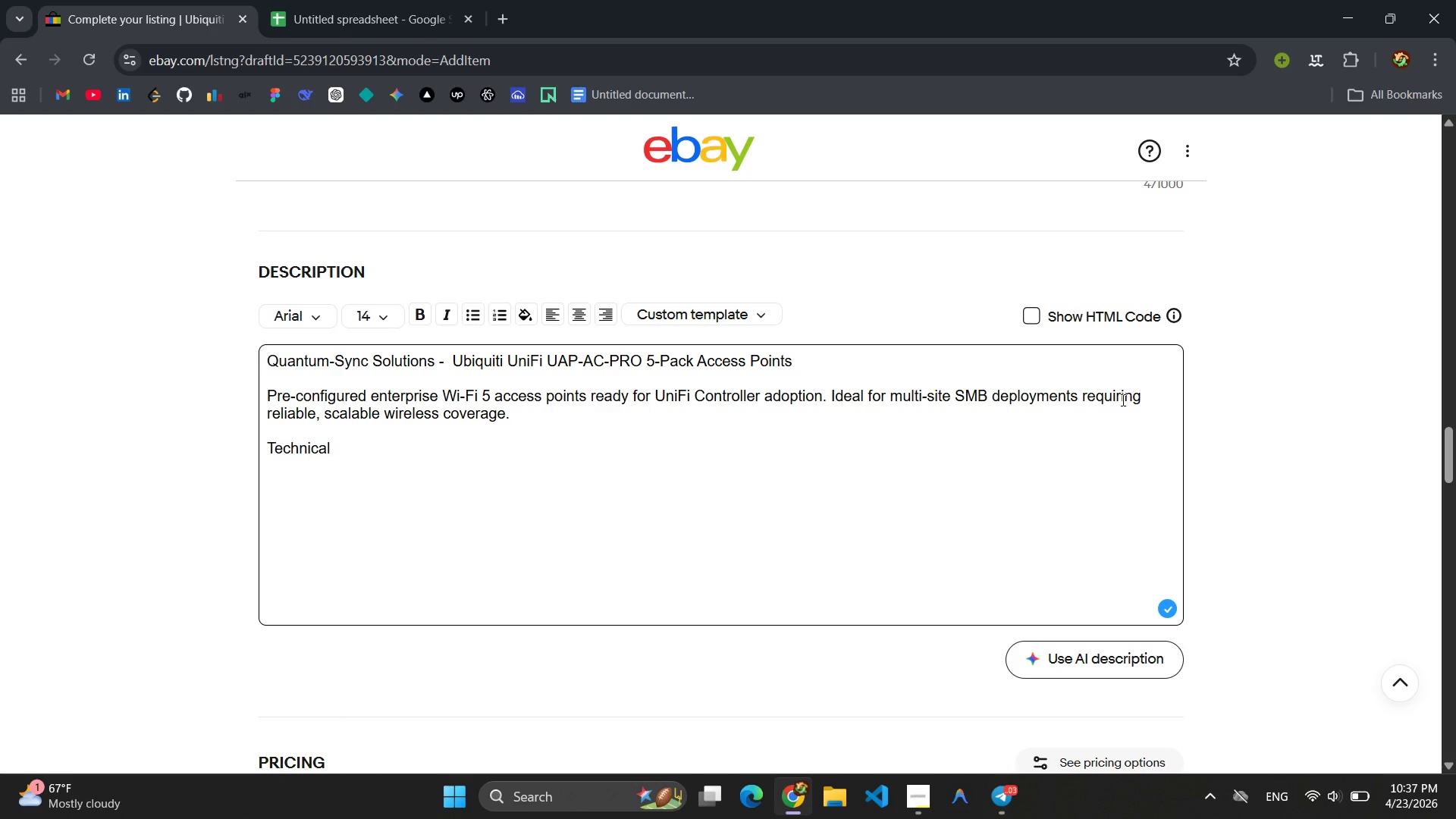 
key(Backspace)
key(Backspace)
key(Backspace)
key(Backspace)
key(Backspace)
key(Backspace)
key(Backspace)
key(Backspace)
key(Backspace)
key(Backspace)
type(Techi)
key(Backspace)
type(\nical )
key(Backspace)
key(Backspace)
key(Backspace)
key(Backspace)
key(Backspace)
key(Backspace)
key(Backspace)
 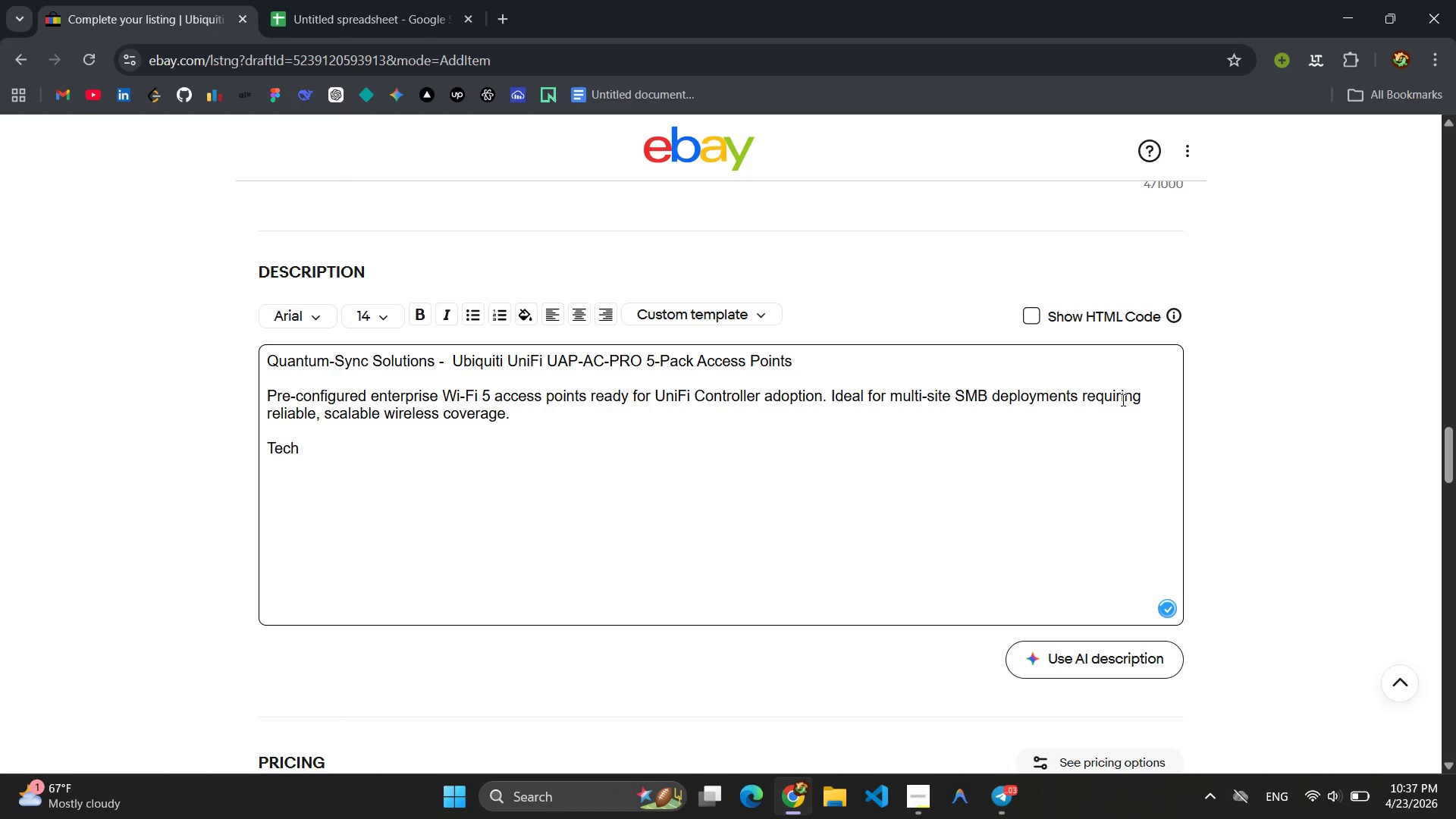 
type(i)
key(Backspace)
type(nical Specifical)
key(Backspace)
type(tion )
key(Backspace)
type(s:)
 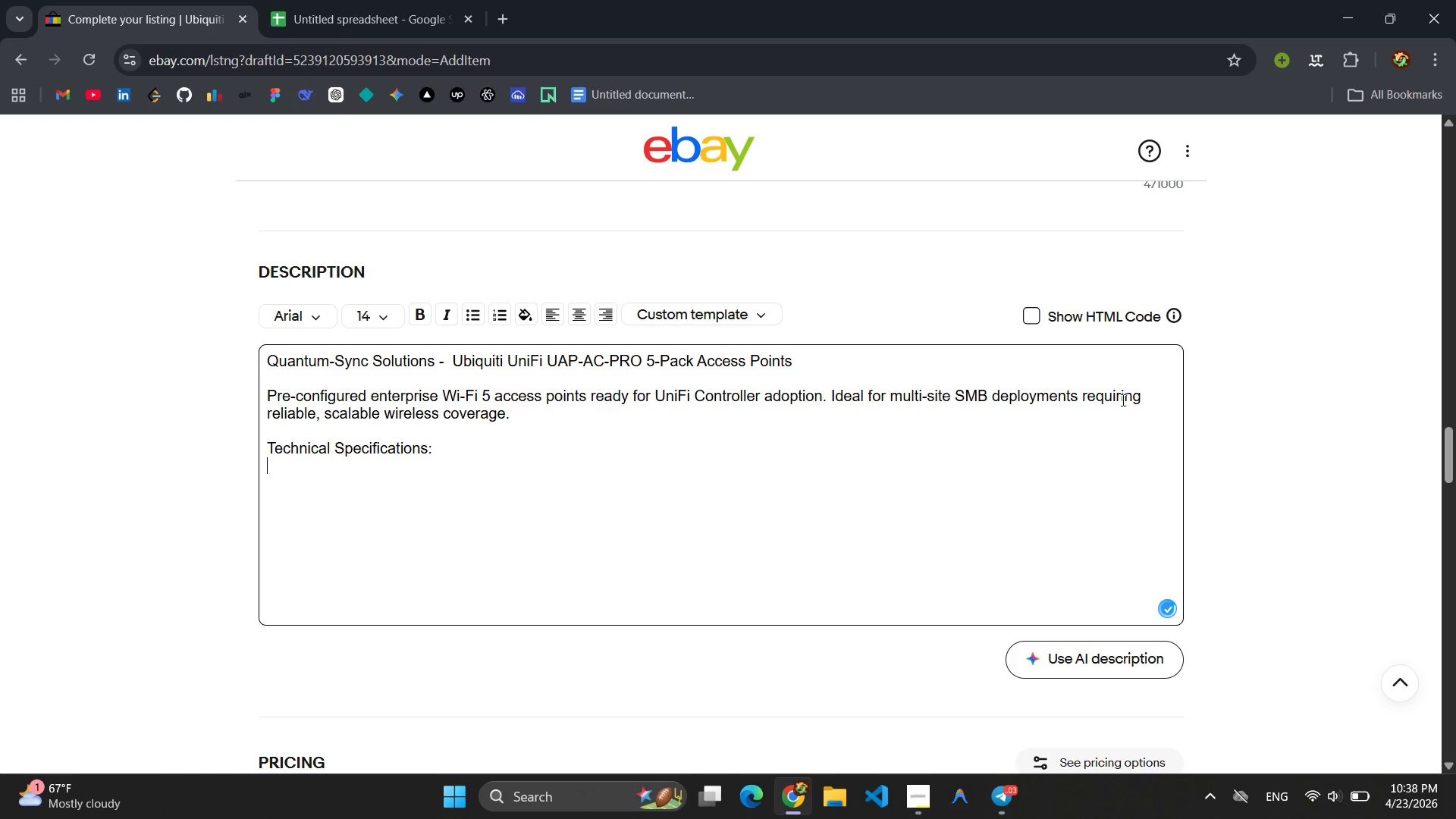 
 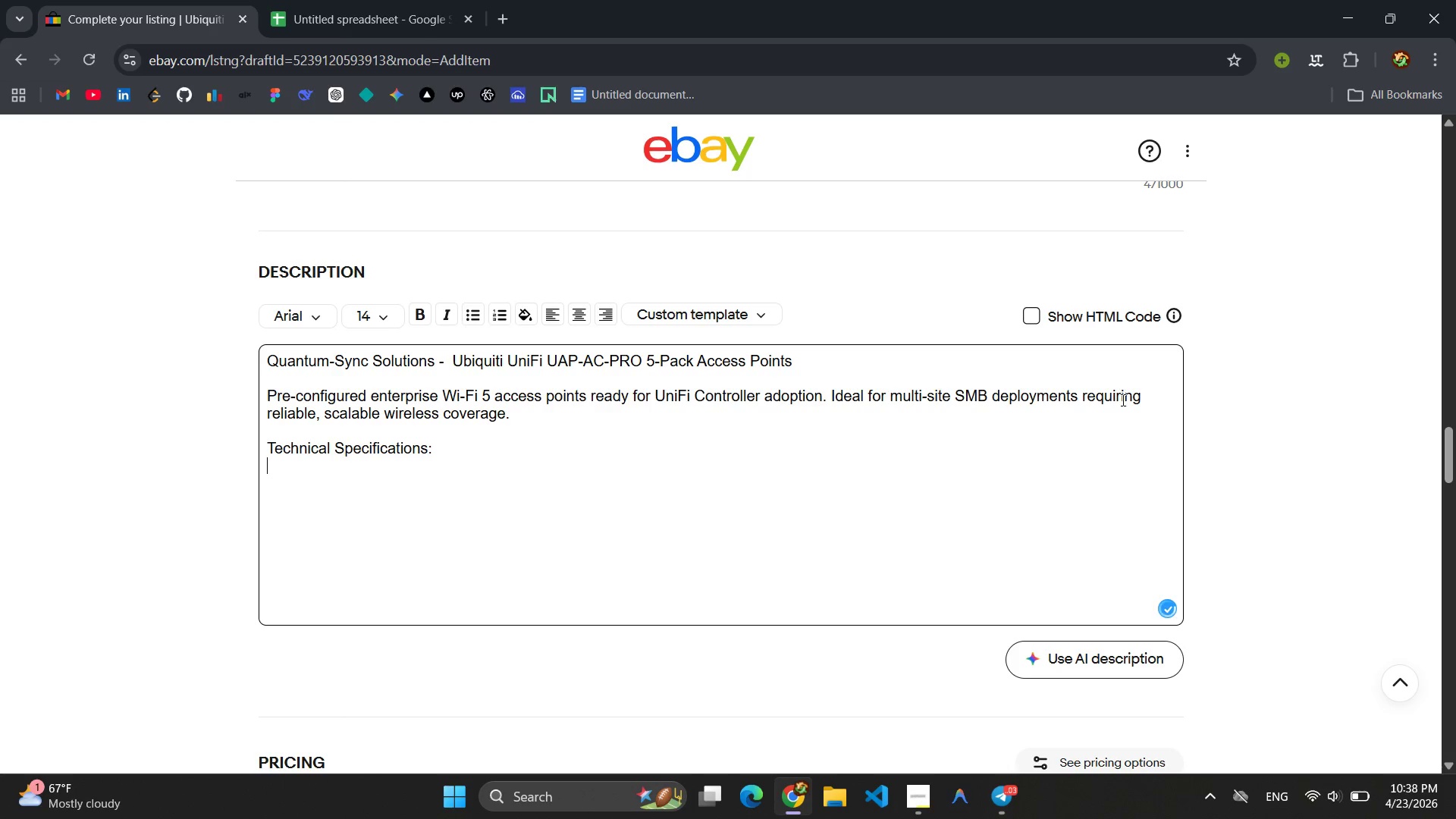 
key(Enter)
 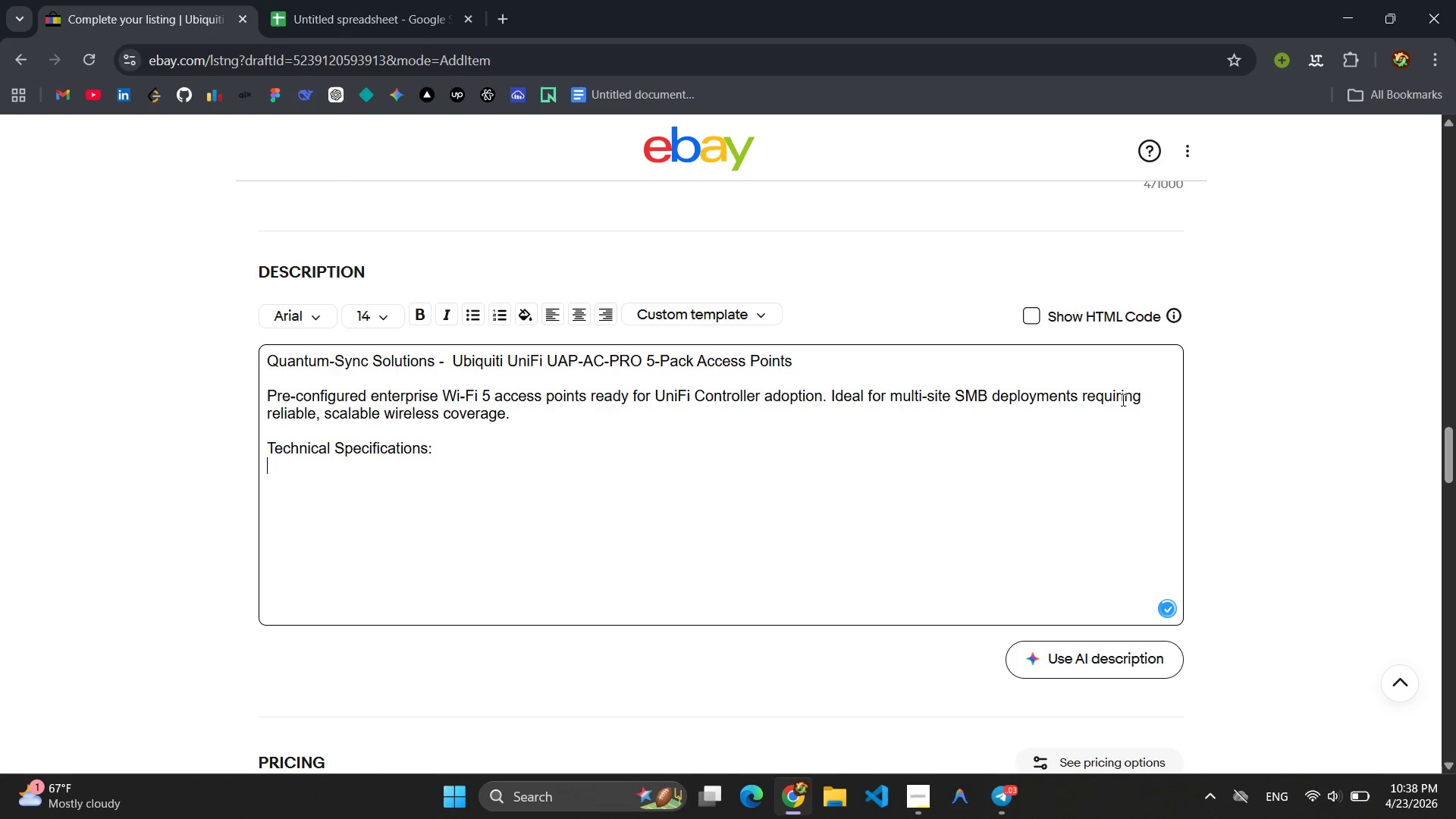 
key(Enter)
 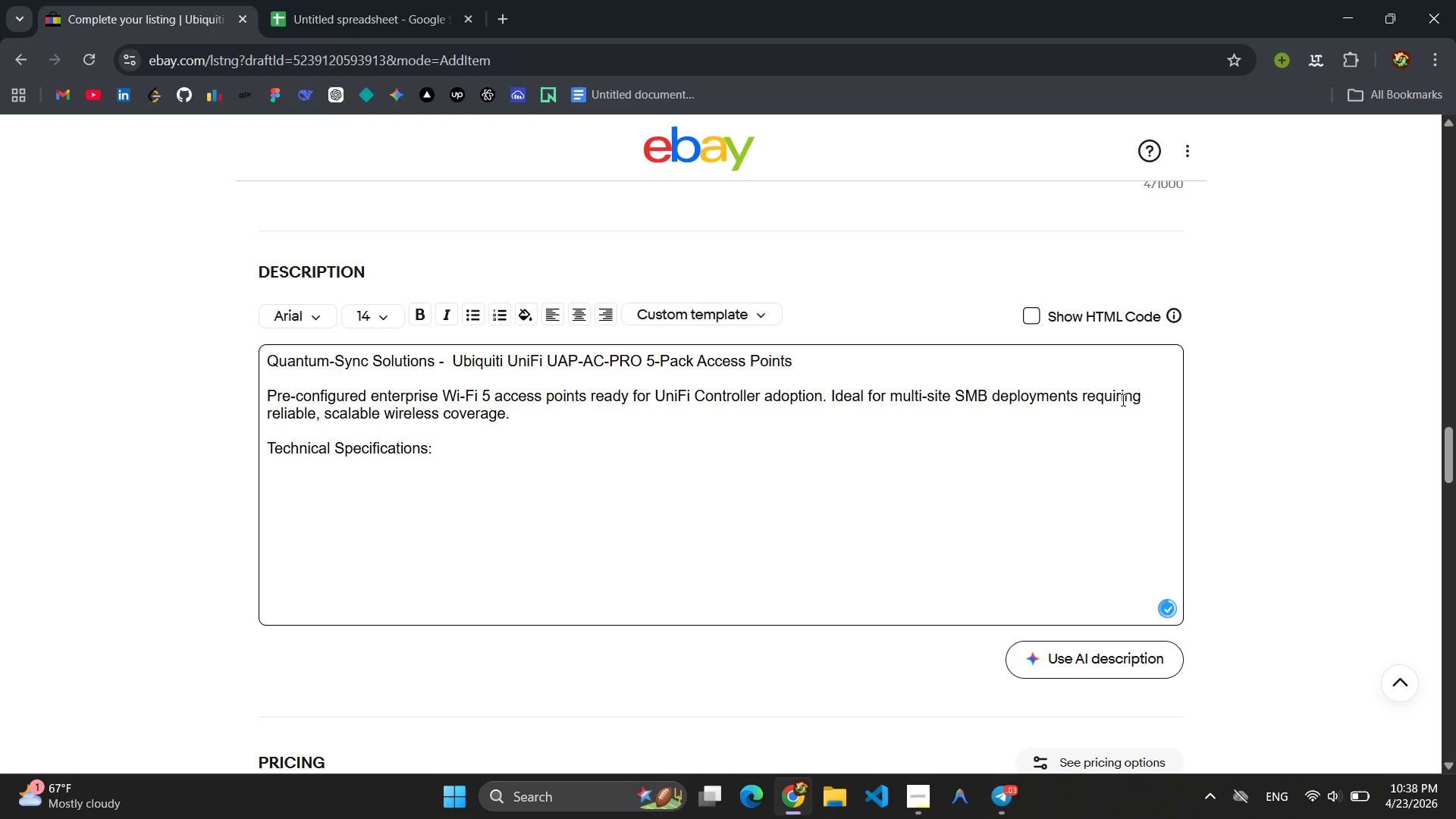 
type(Wireless Standard )
key(Backspace)
type(:)
 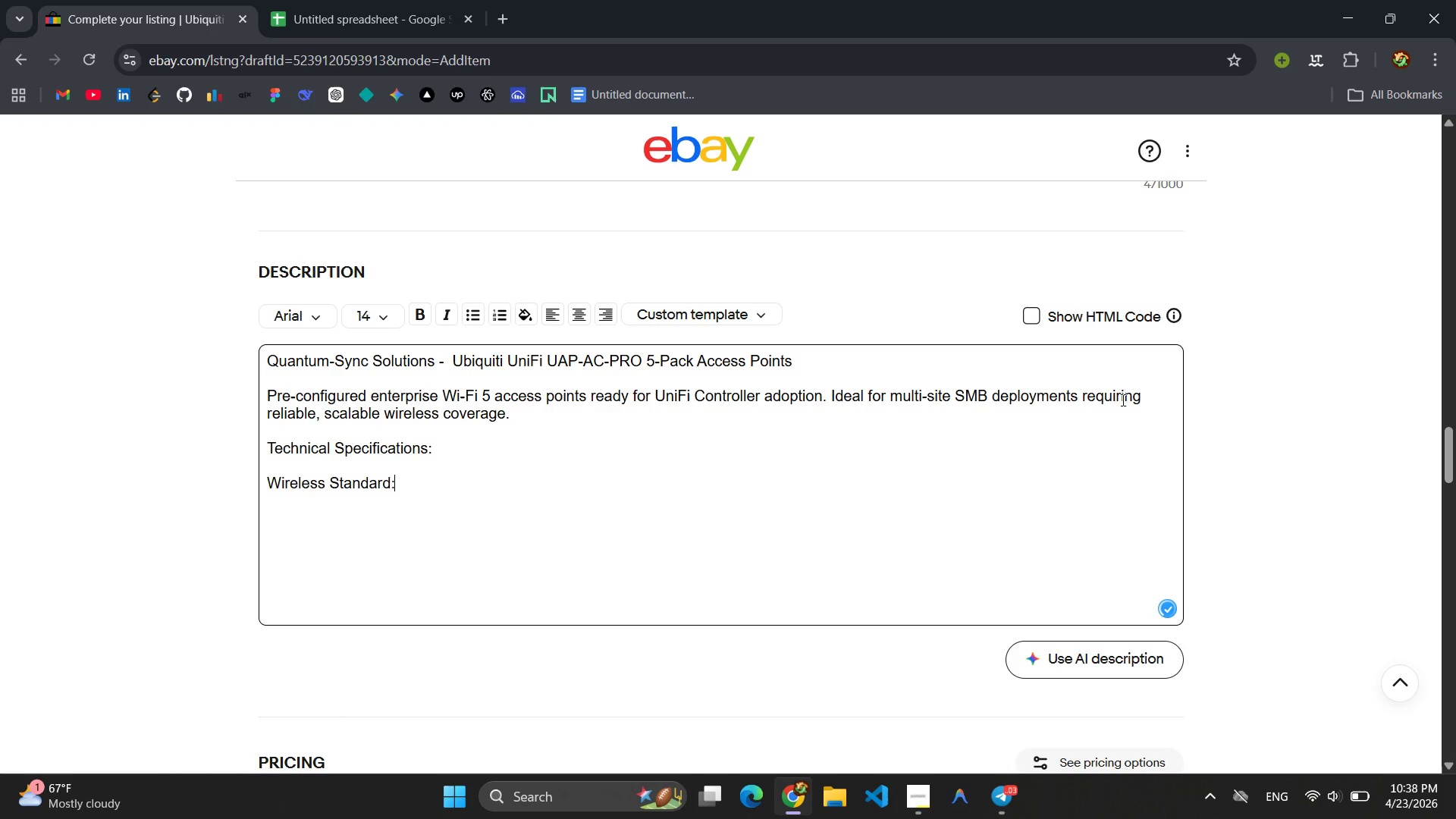 
left_click([469, 316])
 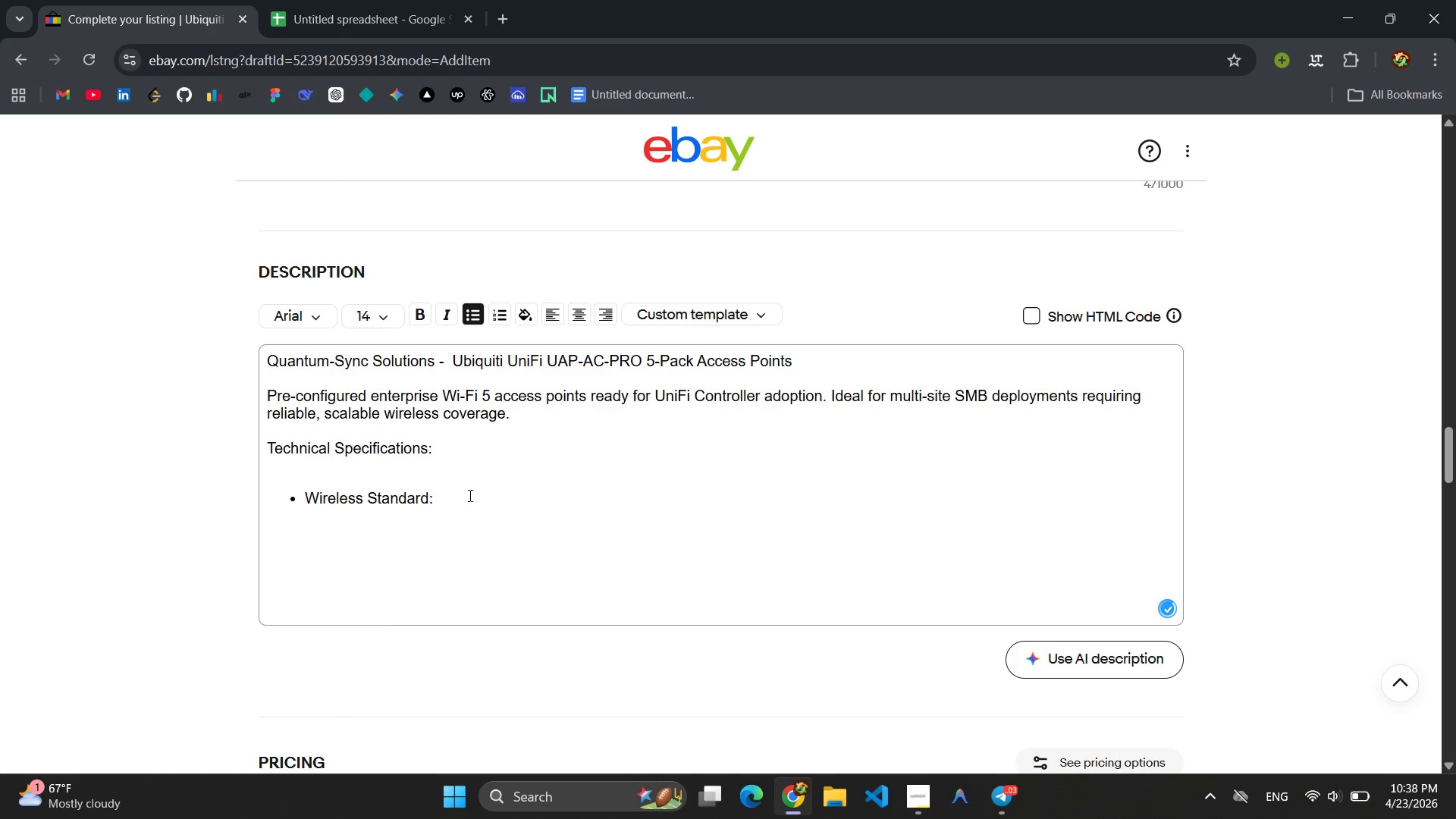 
left_click([410, 472])
 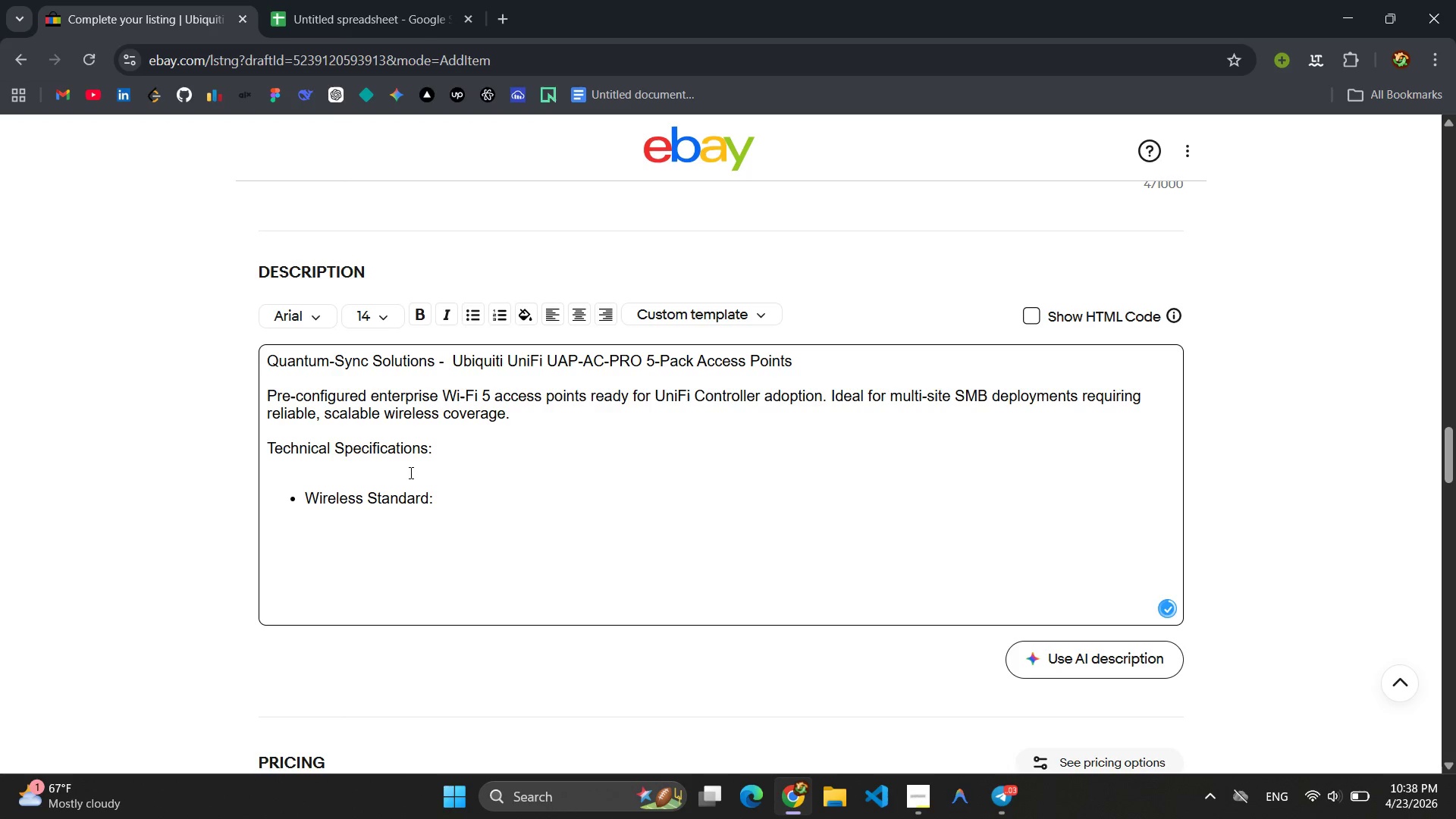 
key(Backspace)
 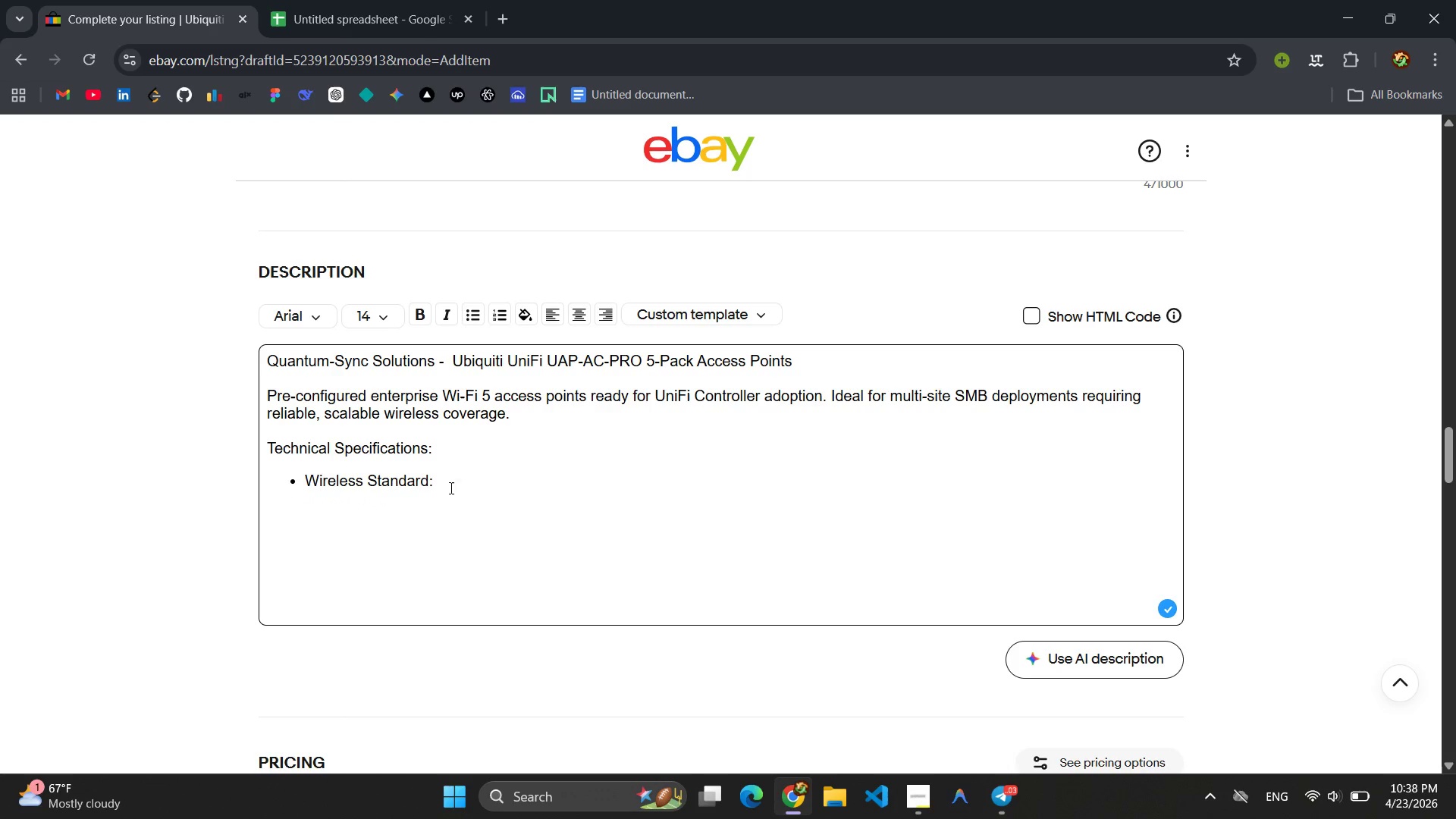 
left_click([466, 490])
 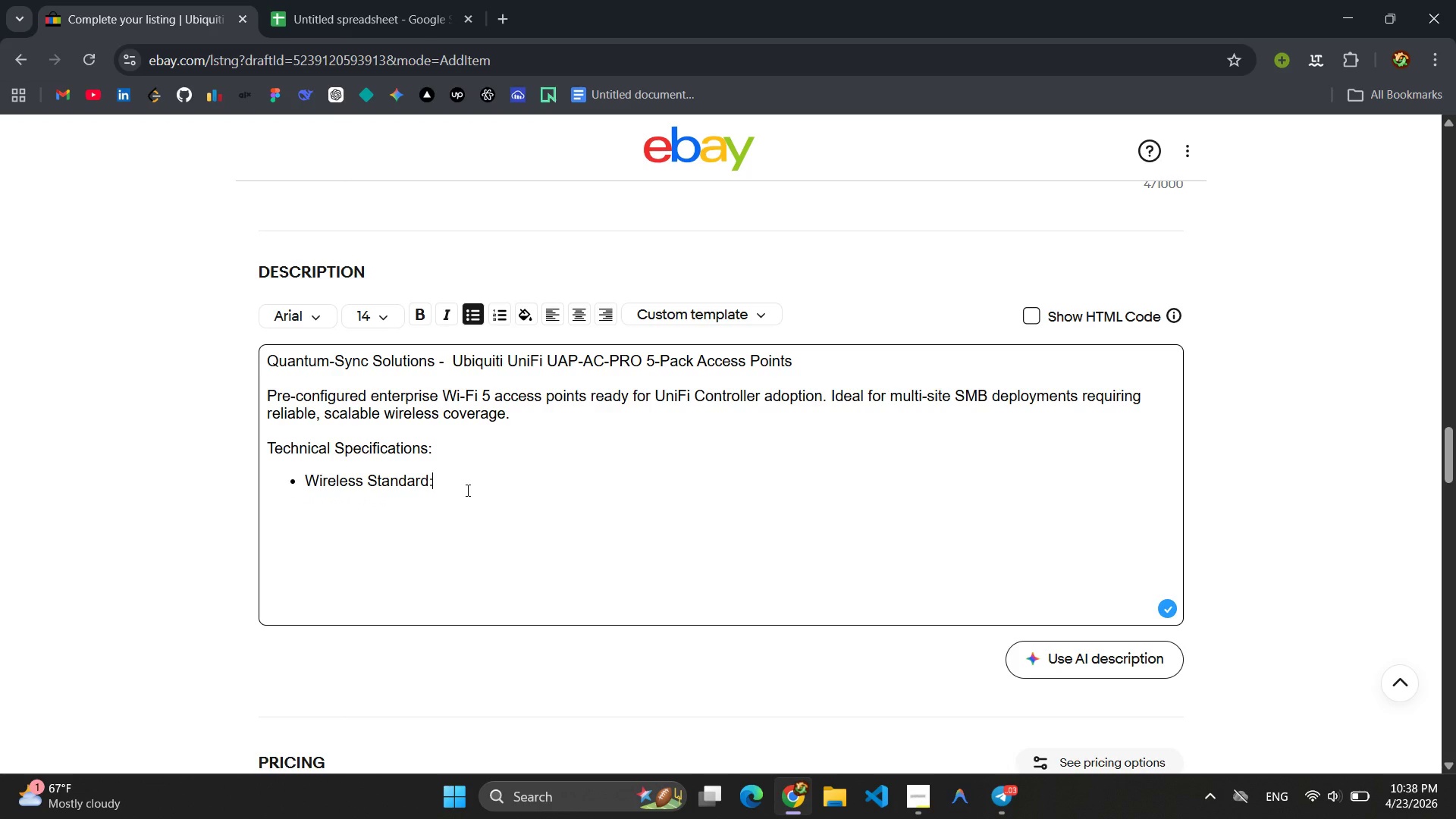 
wait(6.11)
 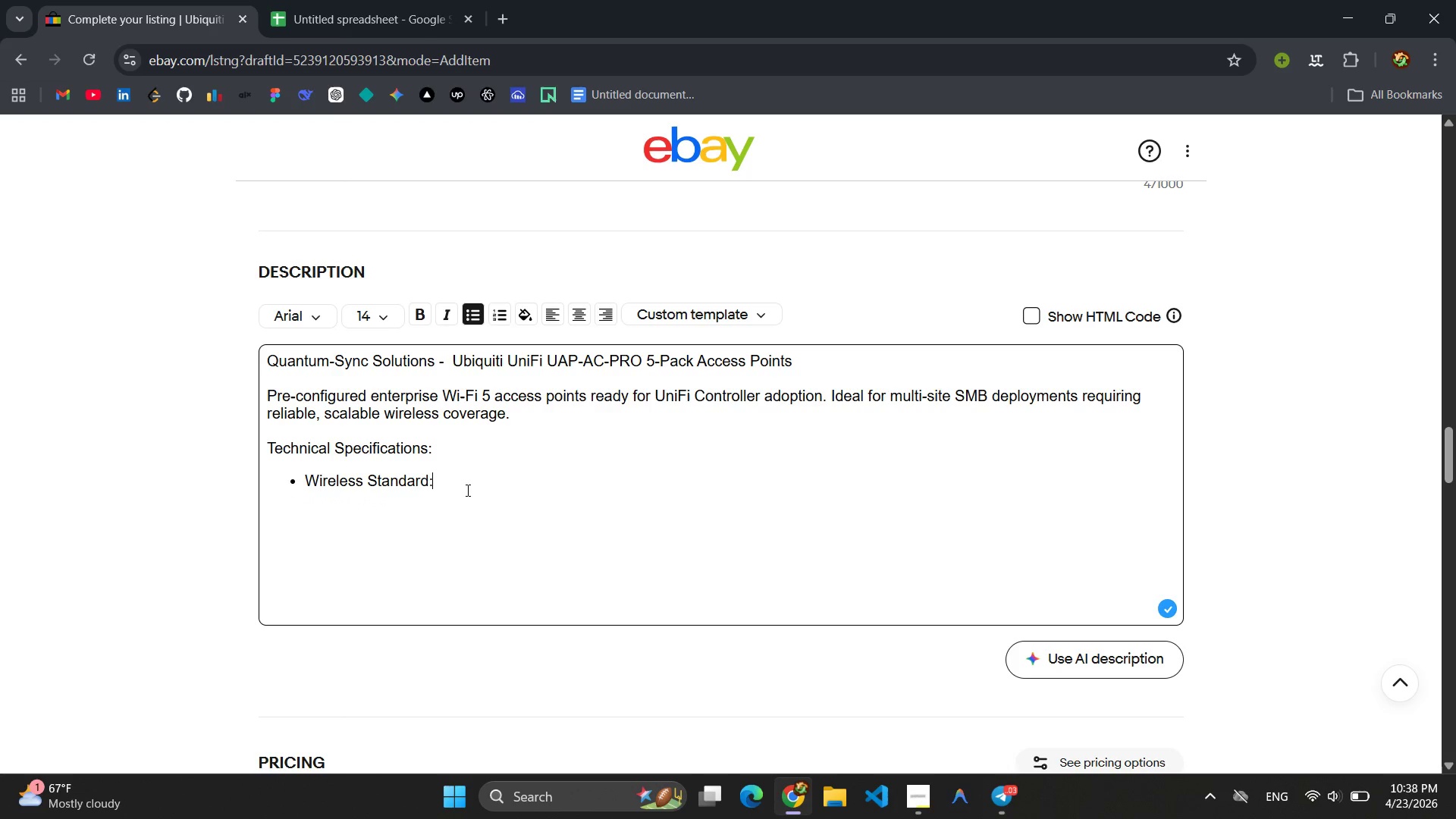 
type( 802.11ac Wave 1 (F)
key(Backspace)
type(Wi-Fi 5))
 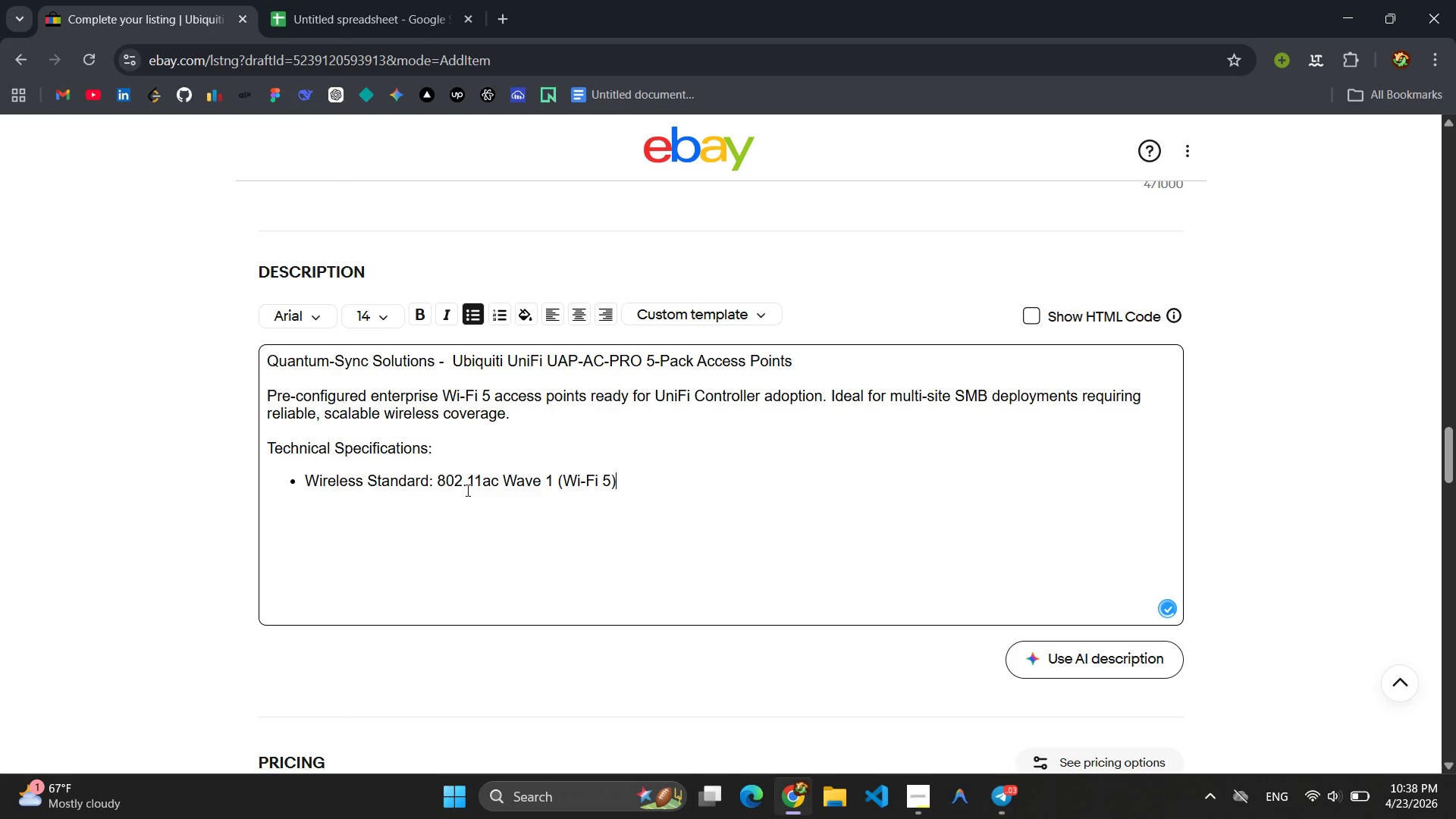 
key(Enter)
 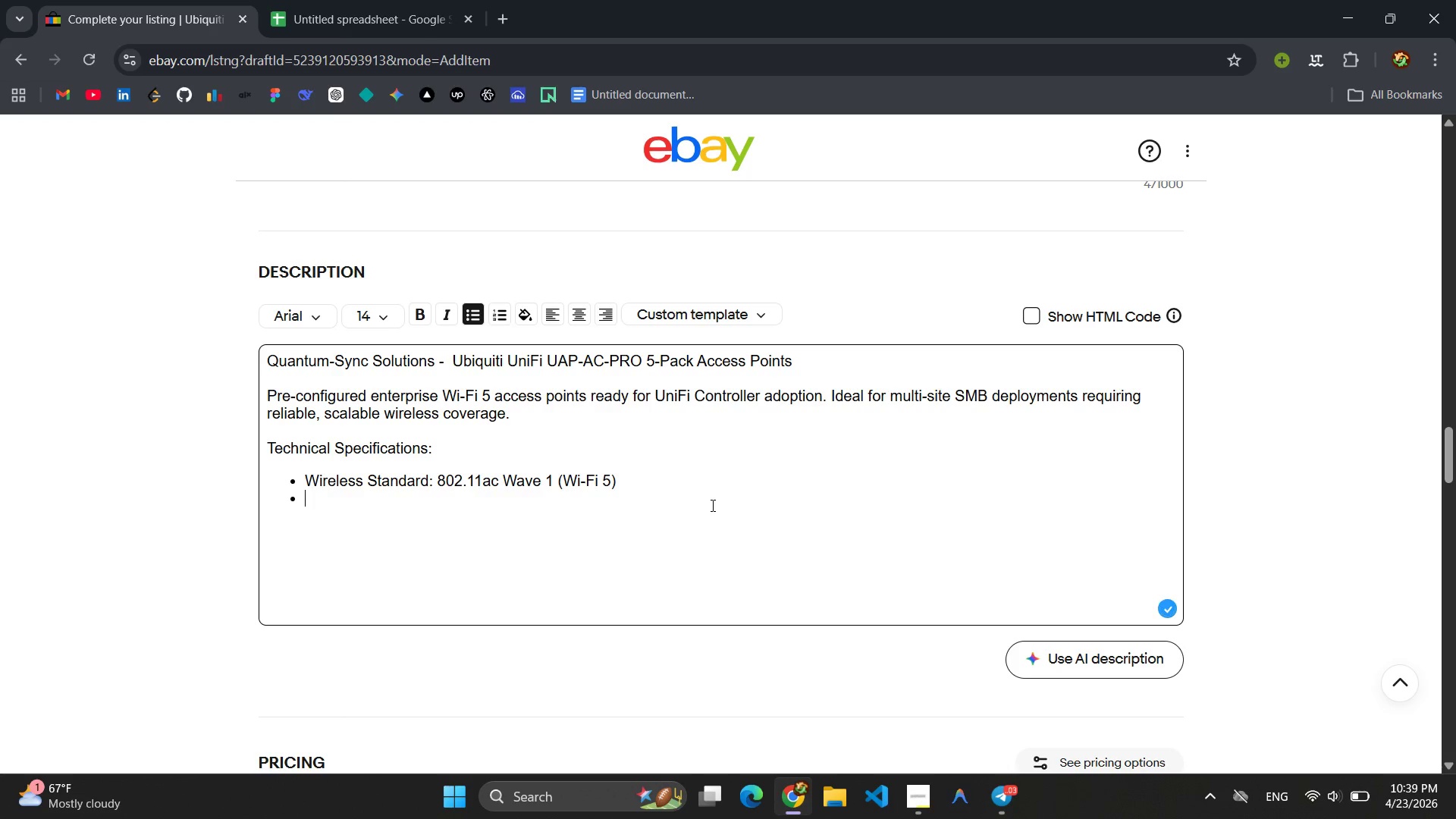 
type(Throughtpug )
key(Backspace)
key(Backspace)
key(Backspace)
key(Backspace)
key(Backspace)
type(put: )
 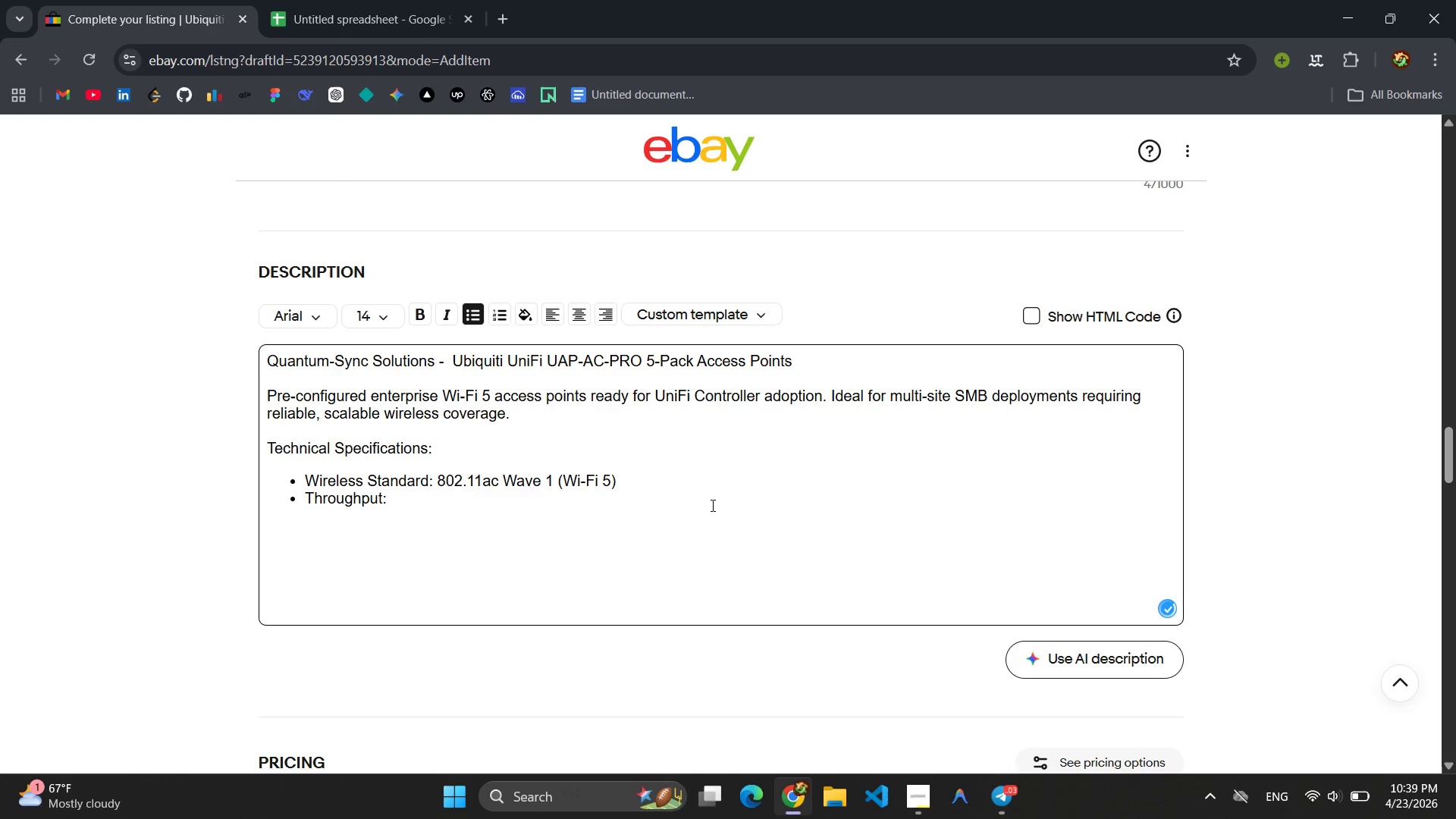 
type(1750 Mbps (450 Mbs)
key(Backspace)
type(ps 2.4GHz _)
key(Backspace)
type(+ 1300 Mbps )
 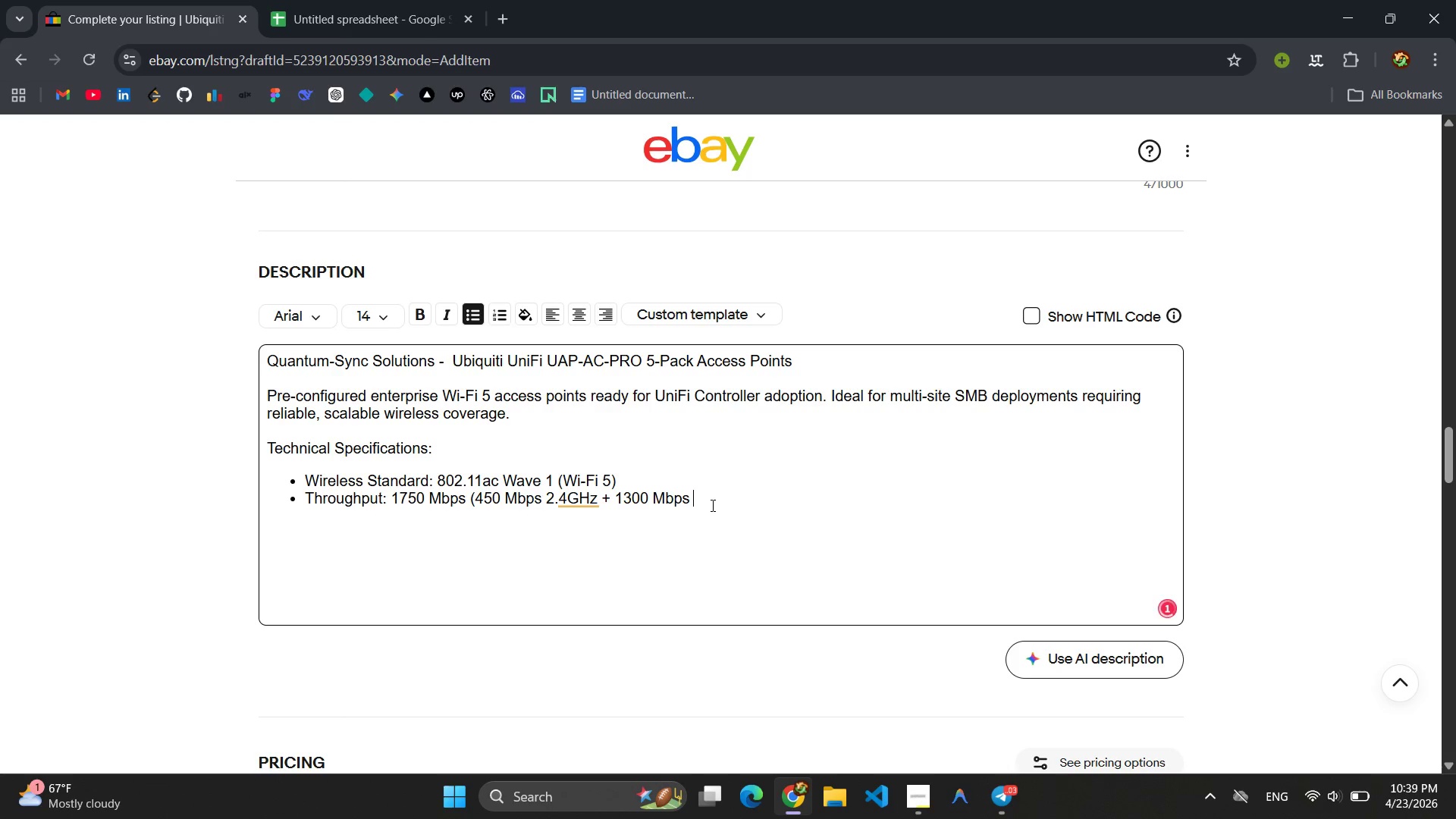 
key(5)
 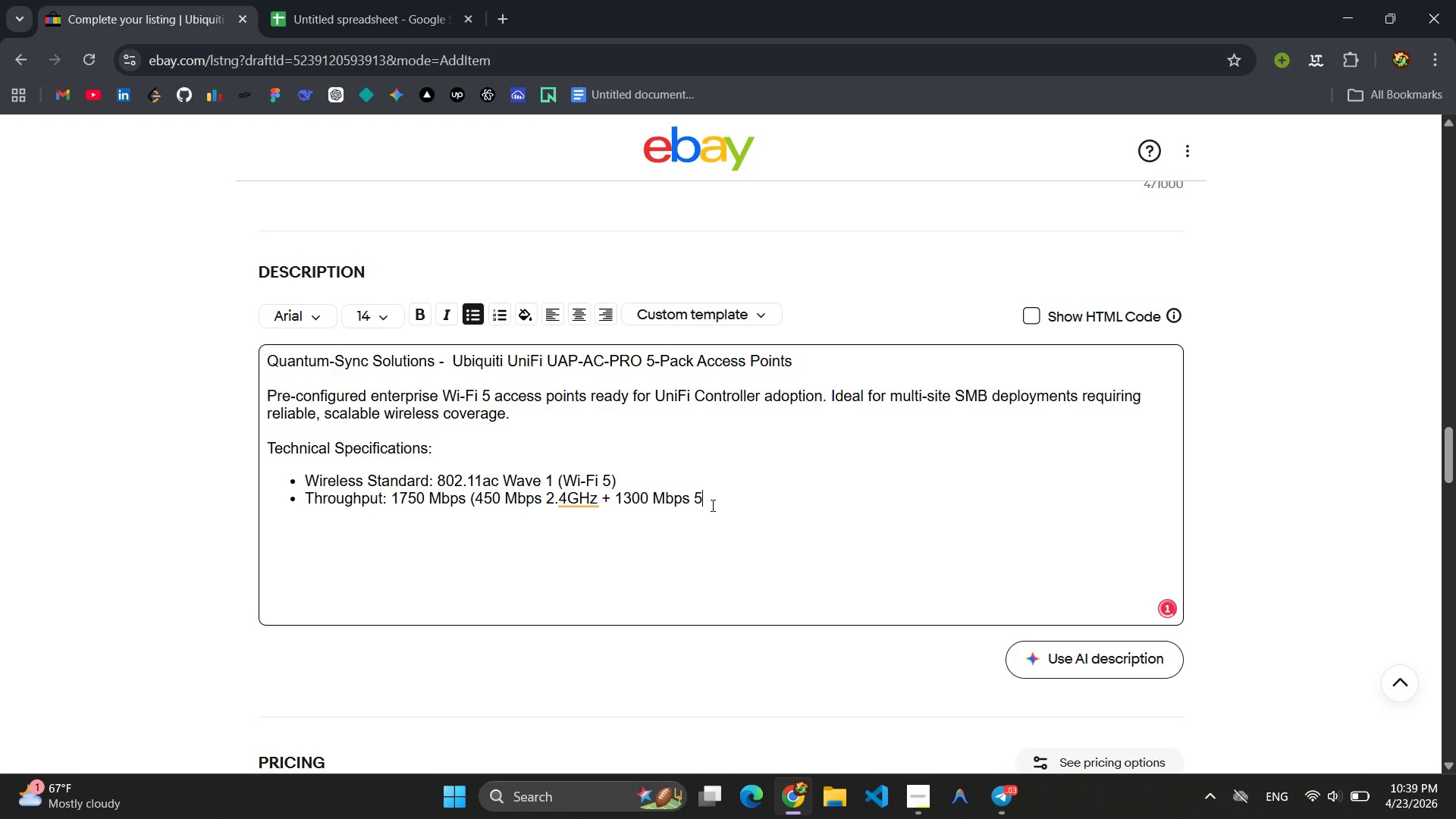 
type(GHz))
 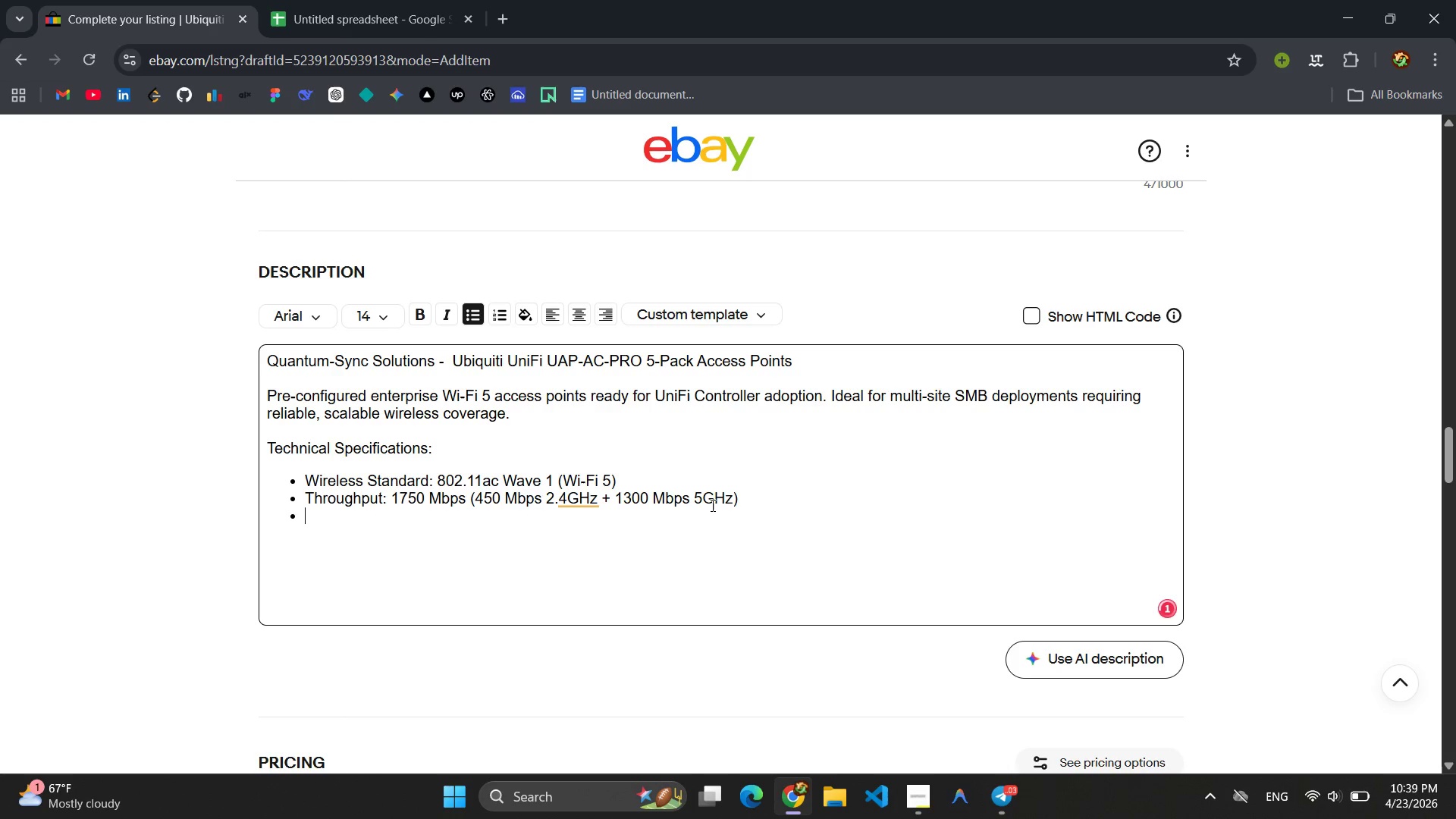 
 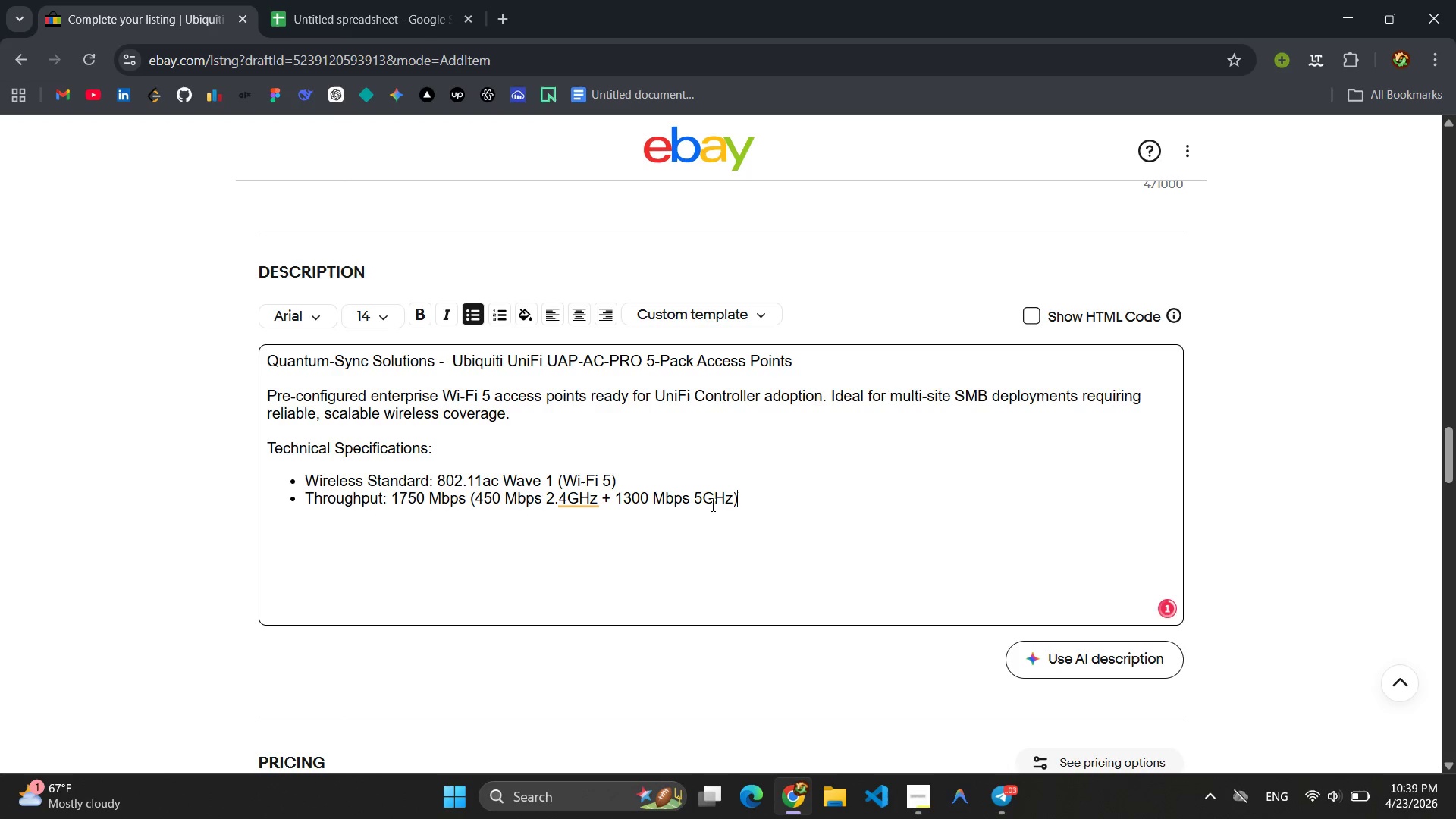 
key(Enter)
 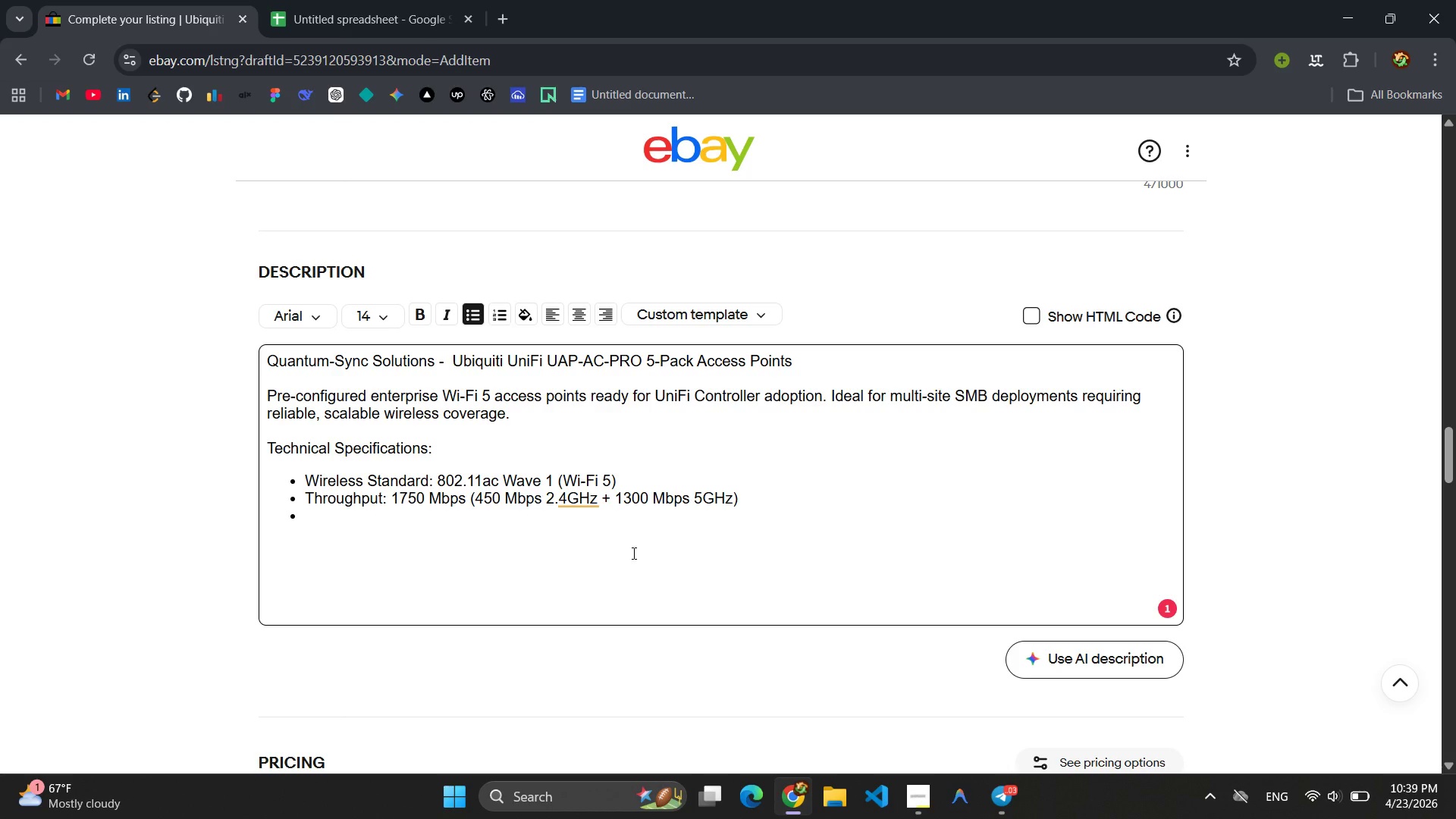 
left_click([577, 503])
 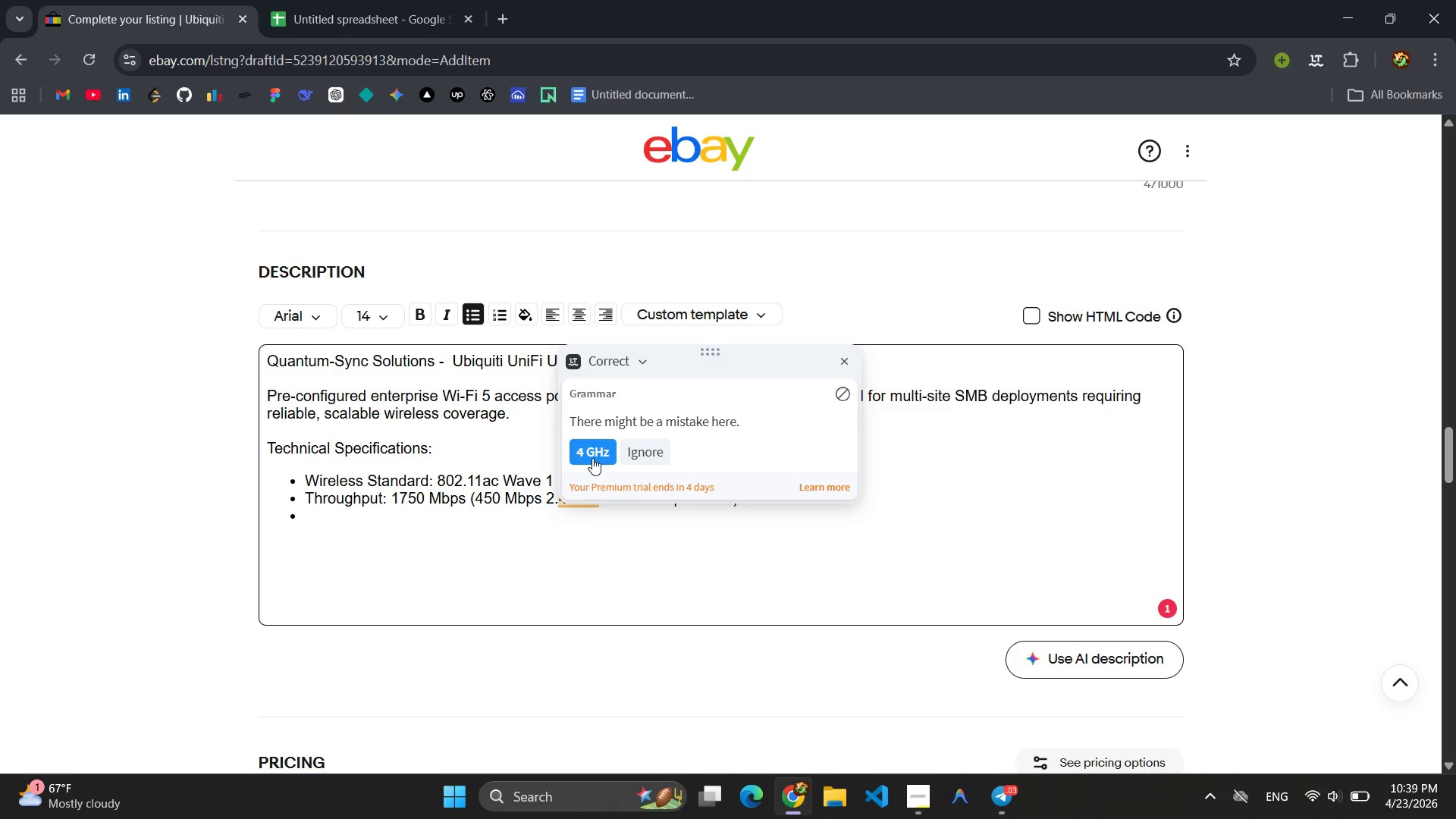 
left_click([592, 457])
 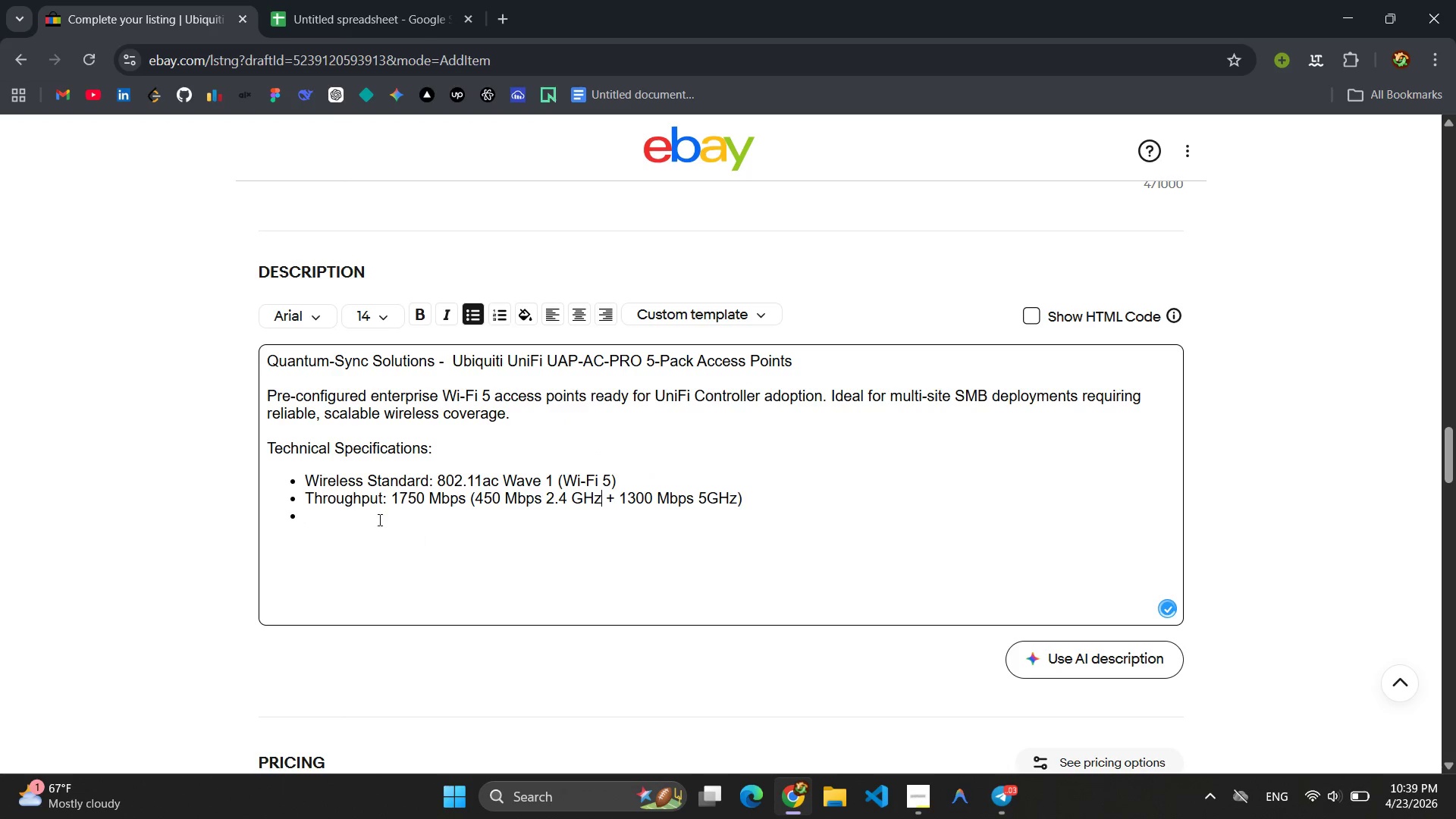 
left_click([367, 516])
 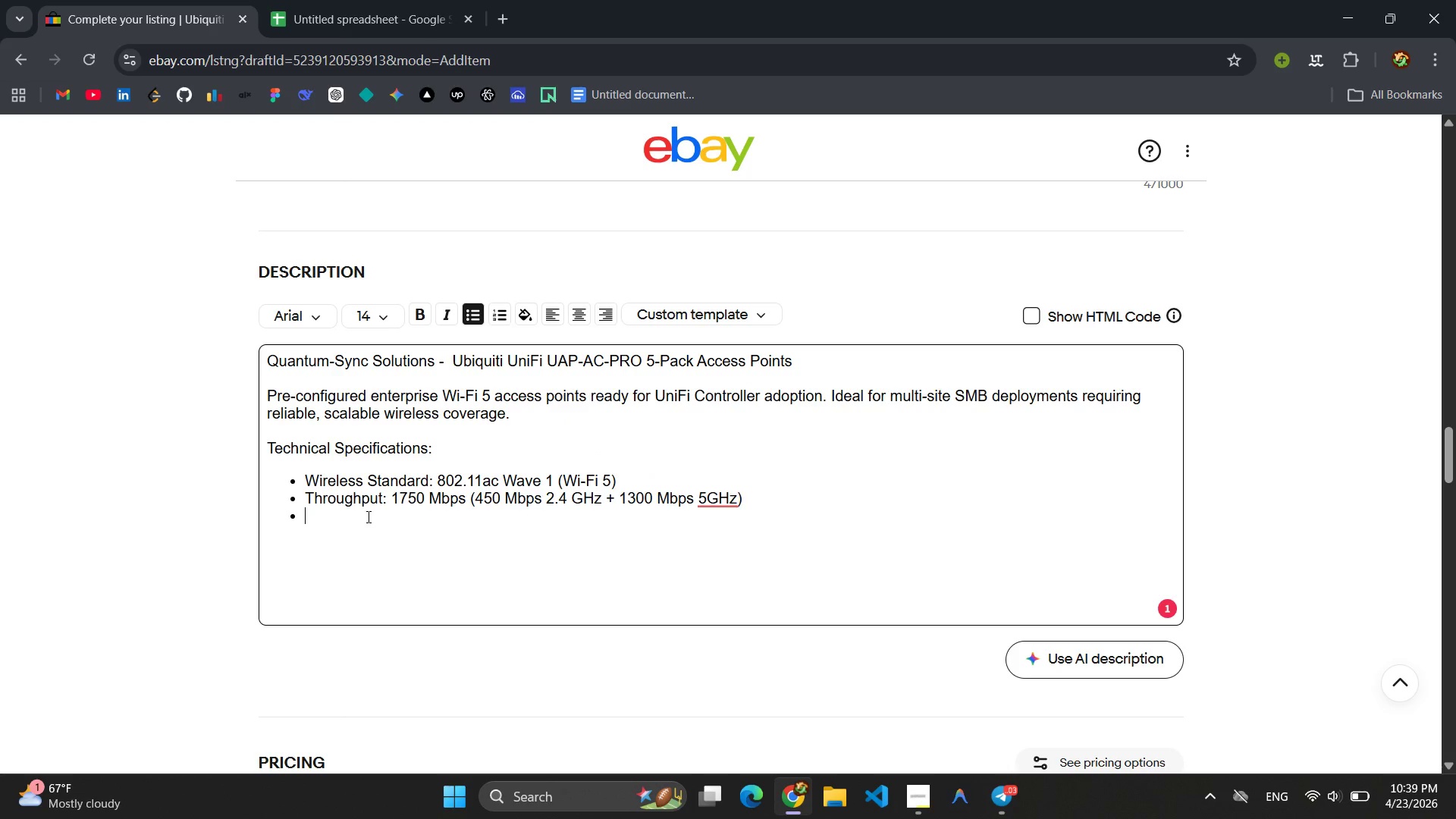 
type(MIMO: 3x 3)
key(Backspace)
key(Backspace)
key(Backspace)
type( x3)
key(Backspace)
type(3 )
key(Backspace)
key(Backspace)
key(Backspace)
type(x 3 i)
key(Backspace)
type(with beamforming )
key(Backspace)
 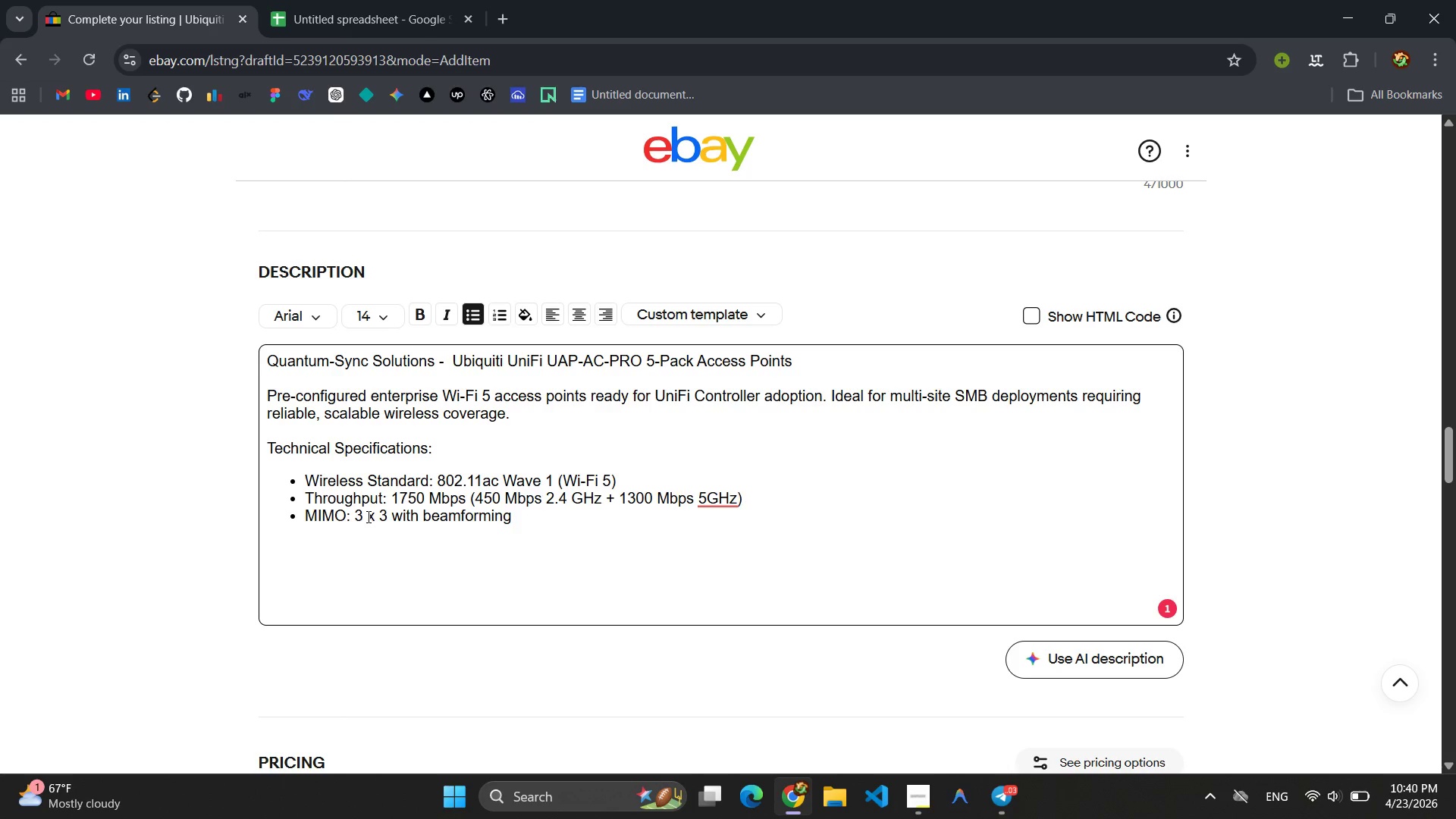 
key(Enter)
 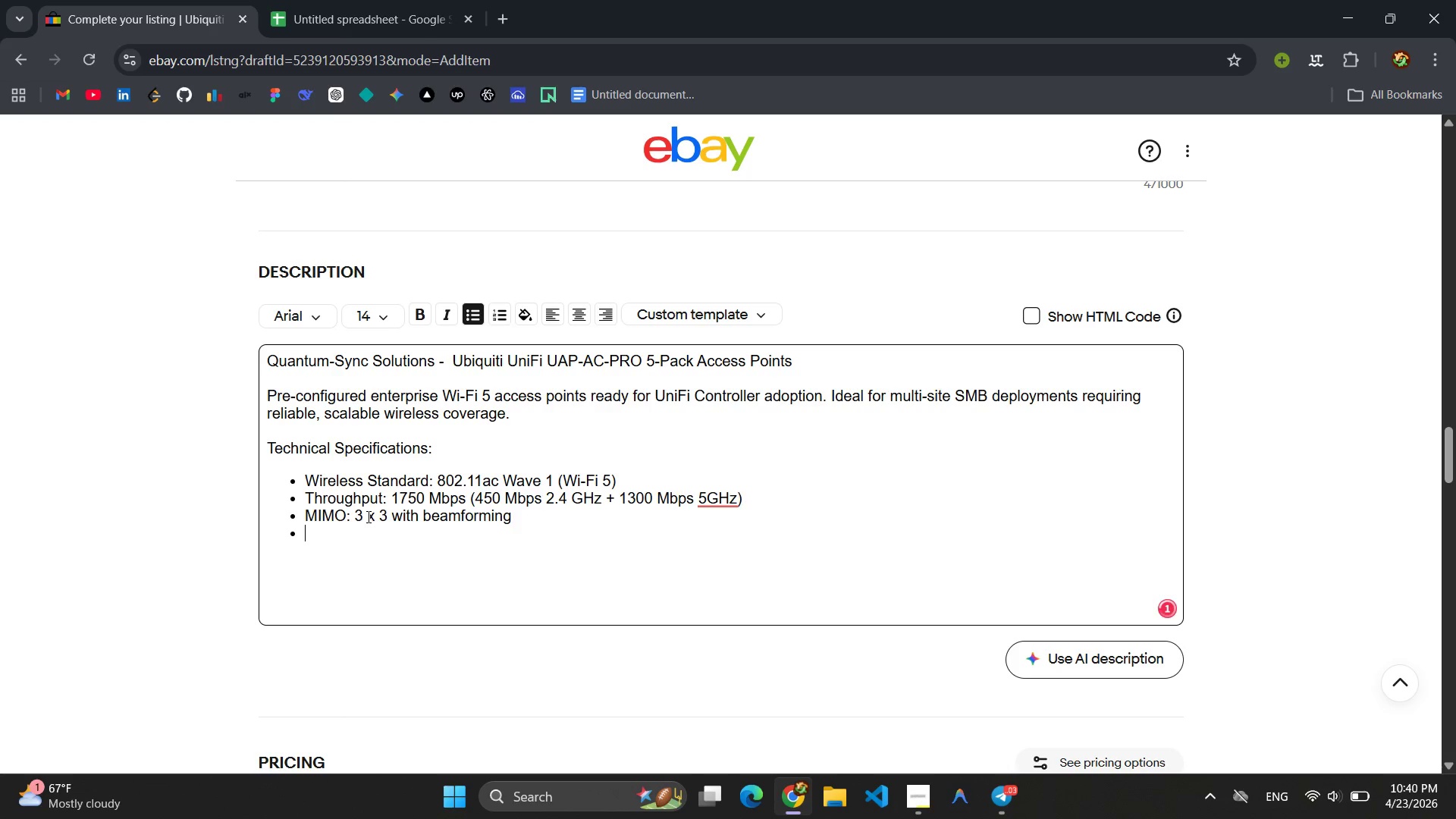 
type(Concurrent CLient)
key(Backspace)
key(Backspace)
key(Backspace)
key(Backspace)
key(Backspace)
type(lei)
key(Backspace)
key(Backspace)
type(ient )
key(Backspace)
type(s: )
 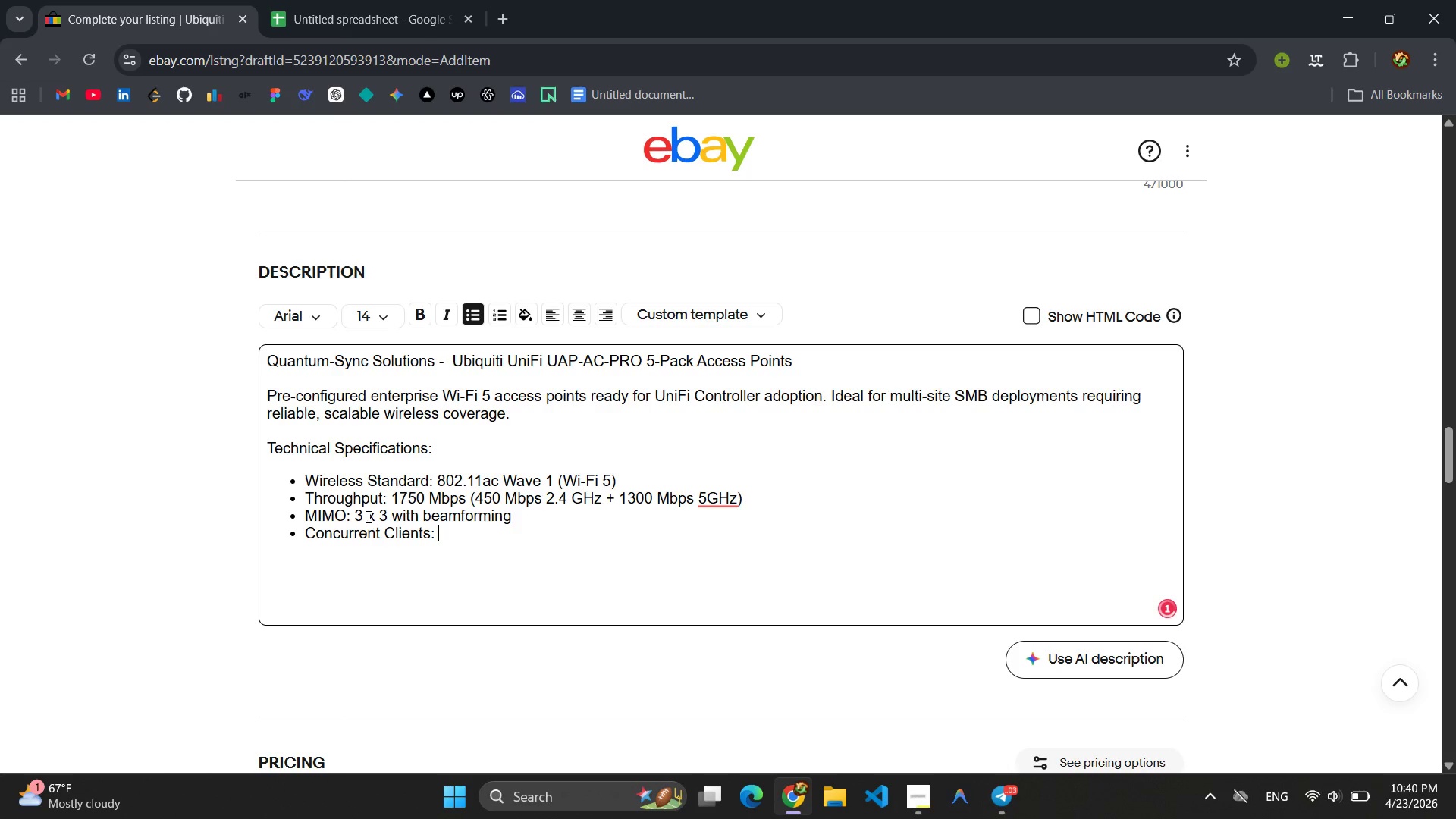 
type(200+ per access point)
 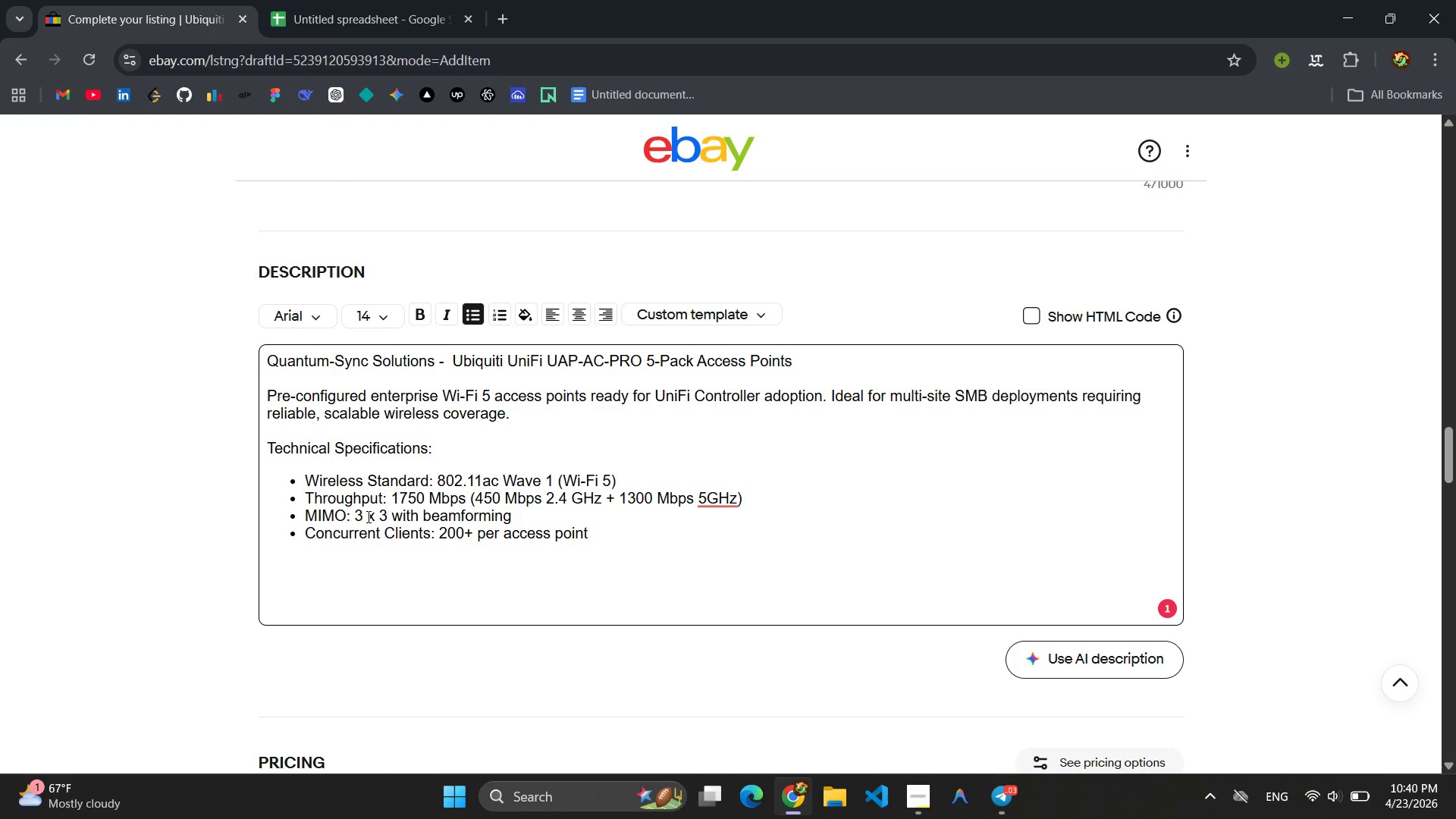 
key(Enter)
 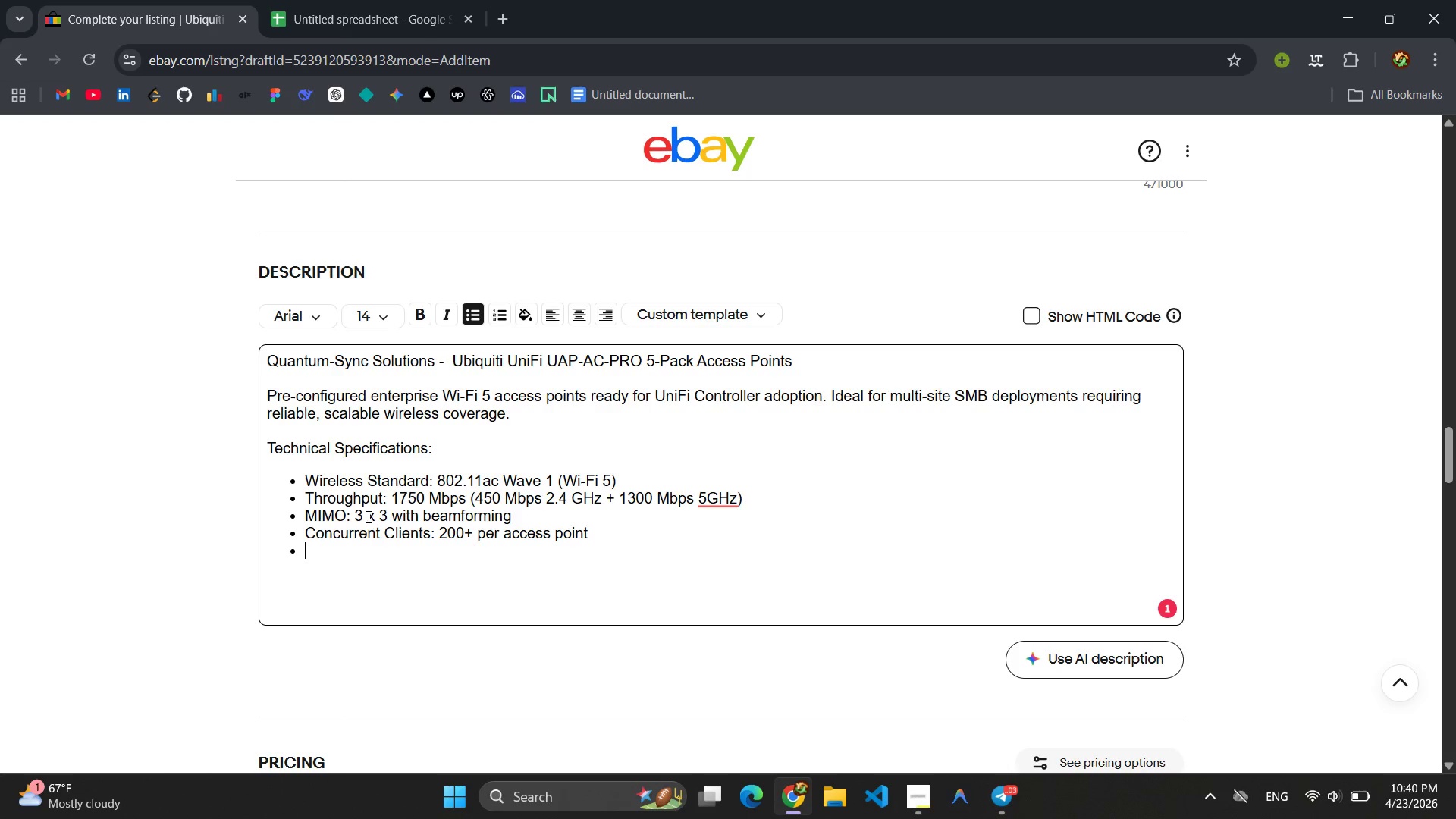 
type(Ports )
key(Backspace)
type(: 2x Gibabit )
 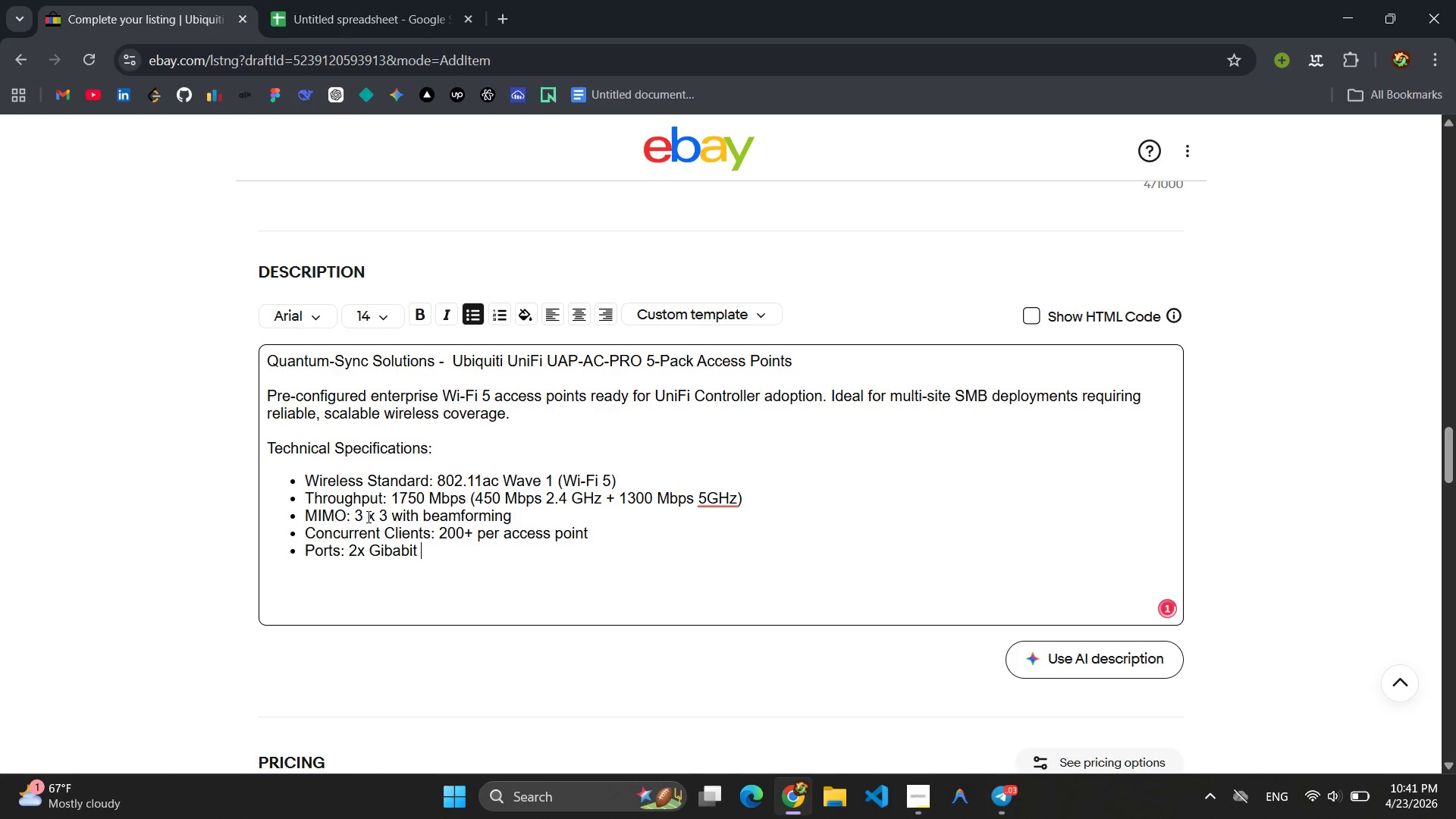 
type( Ethernet (1 x PoE In, 1 x)
key(Backspace)
key(Backspace)
type(x Data Bridging )
key(Backspace)
type())
 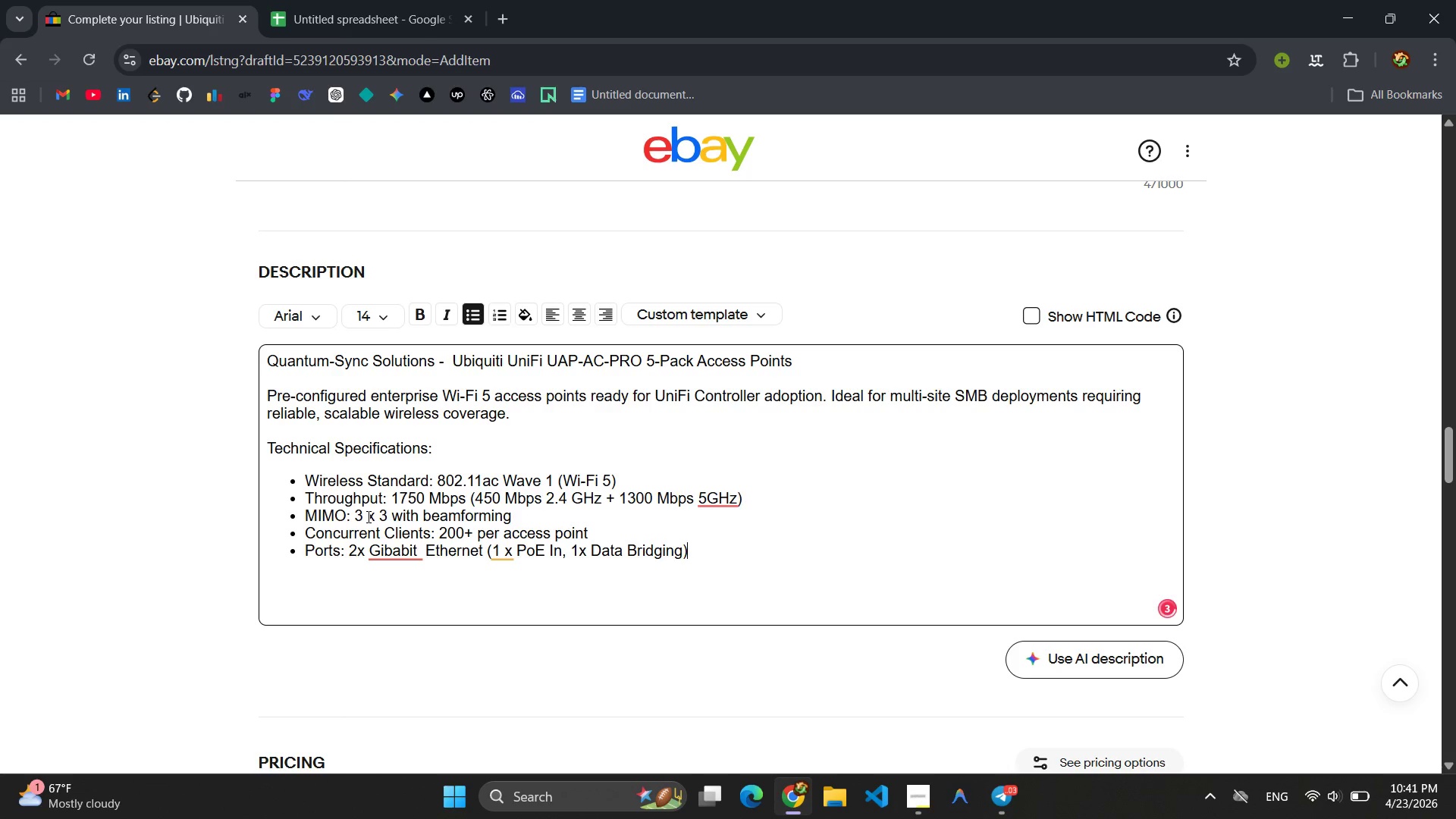 
left_click([405, 554])
 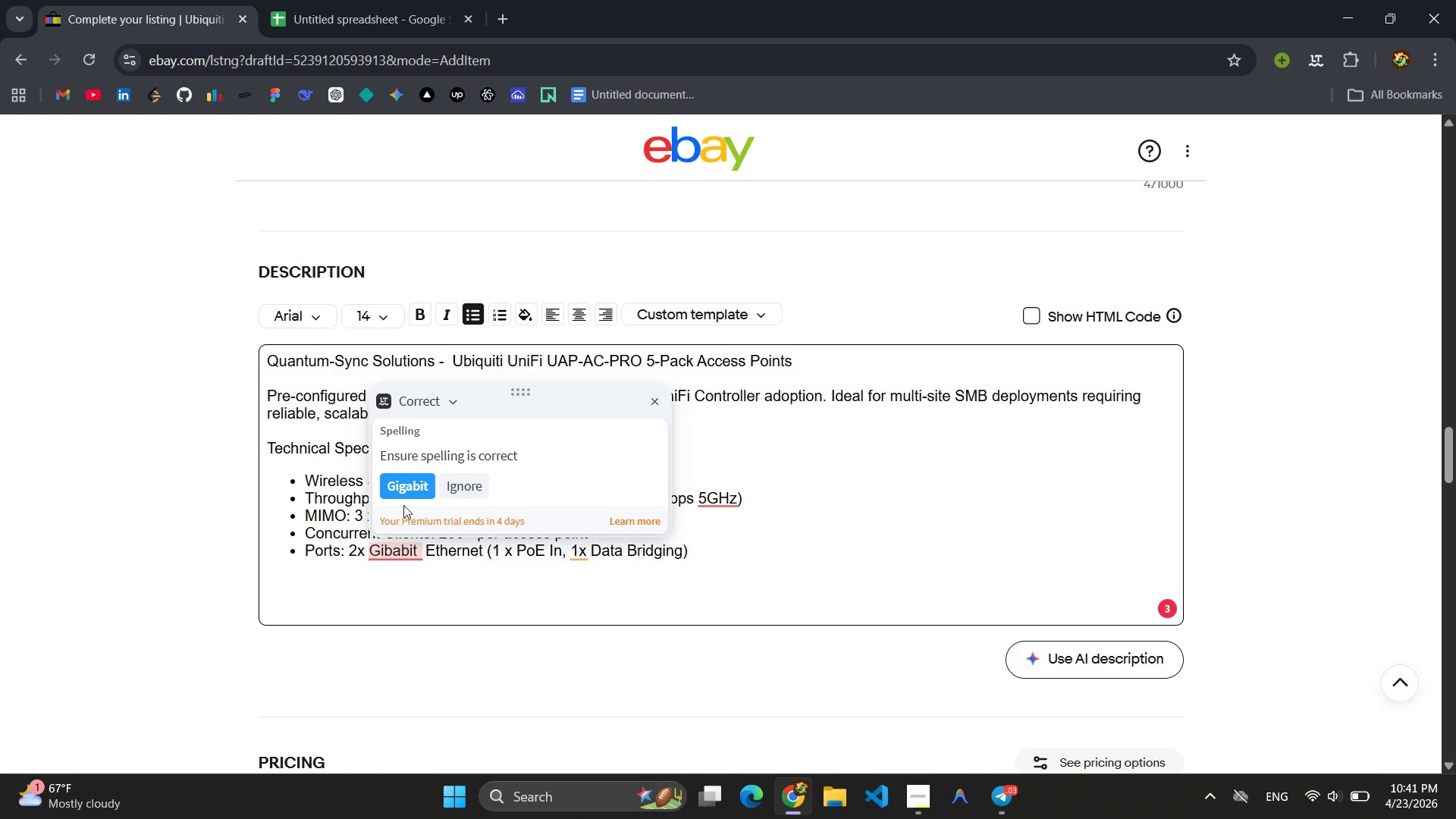 
left_click([403, 488])
 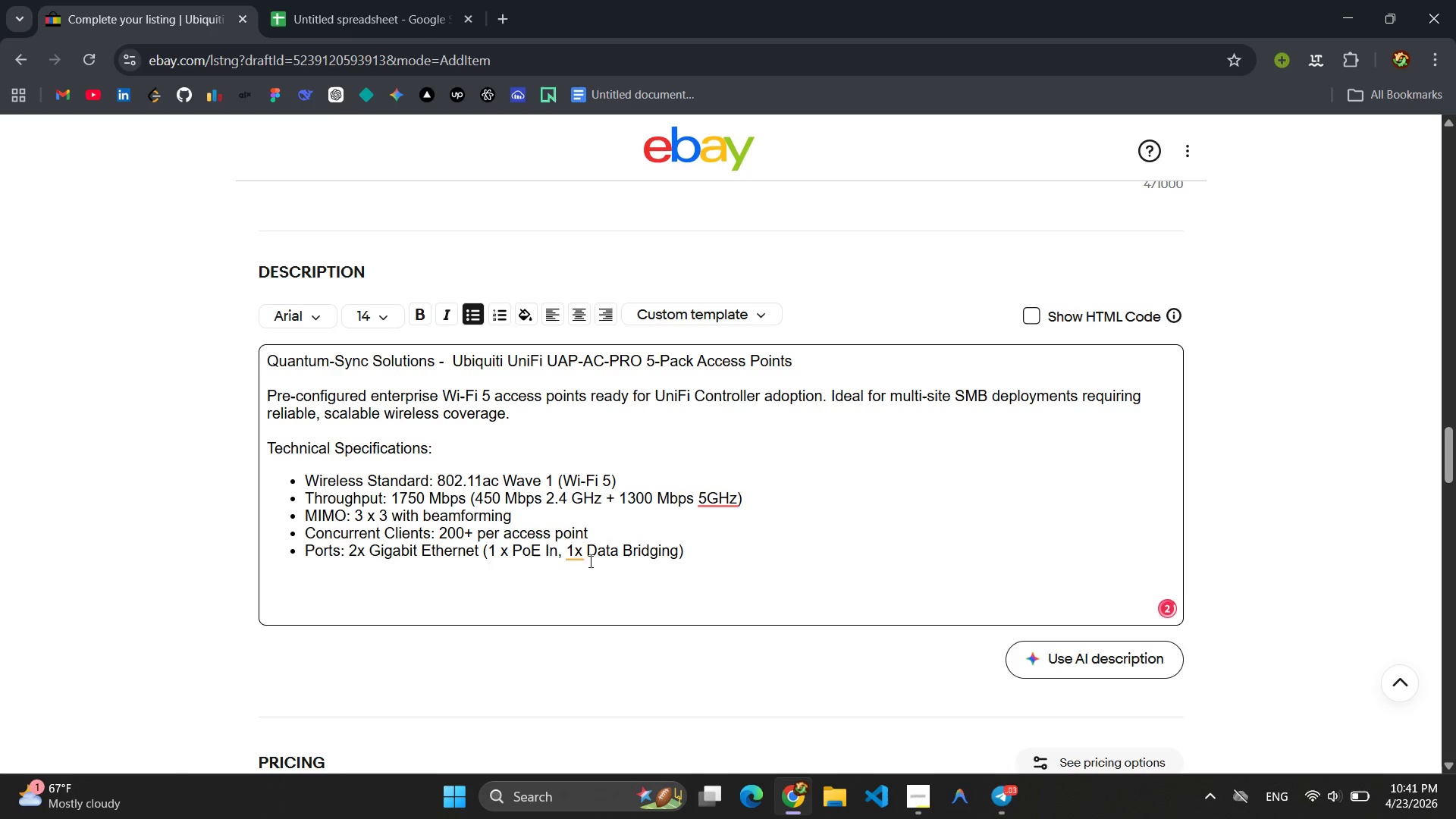 
left_click([575, 554])
 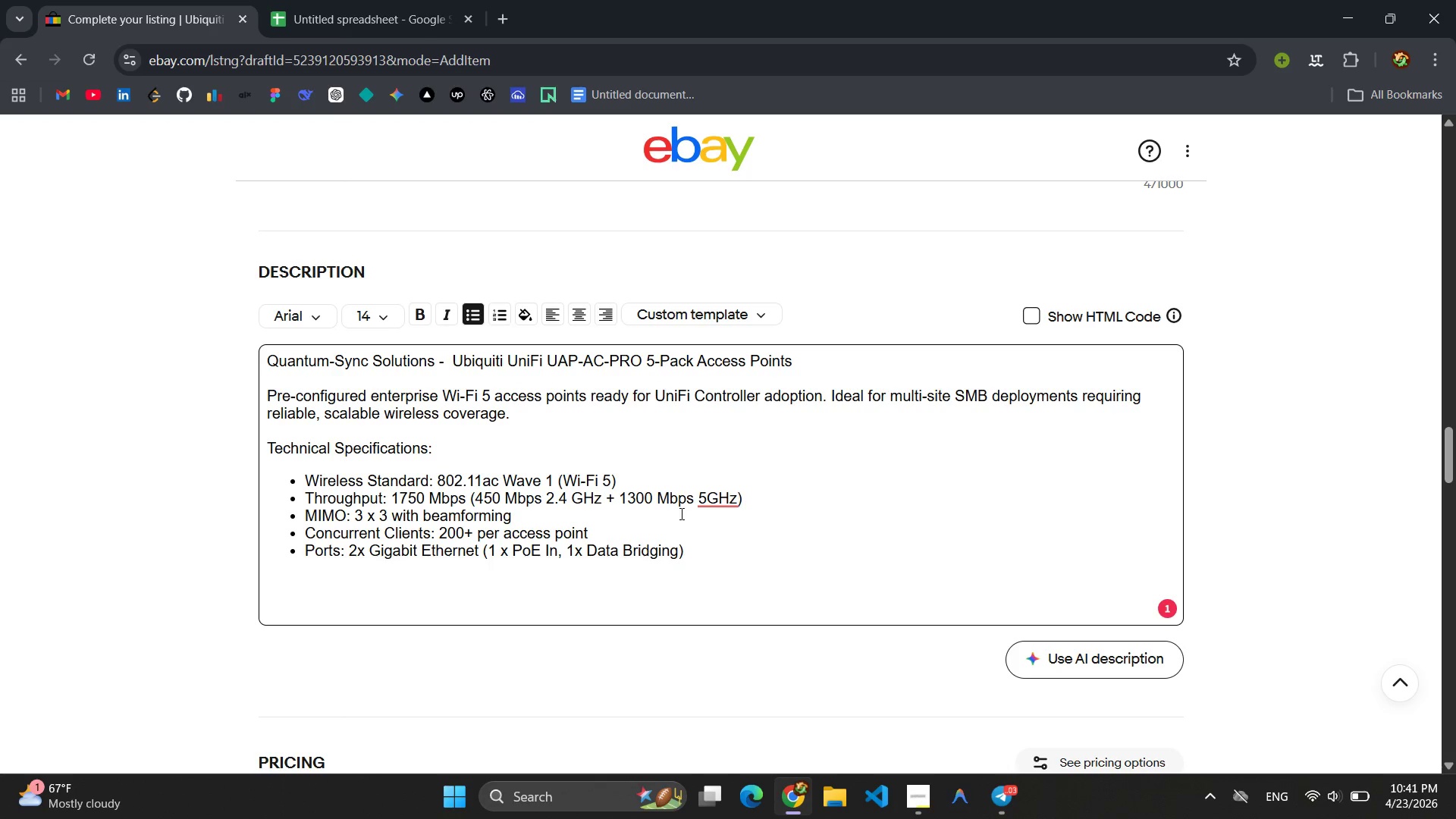 
left_click([711, 503])
 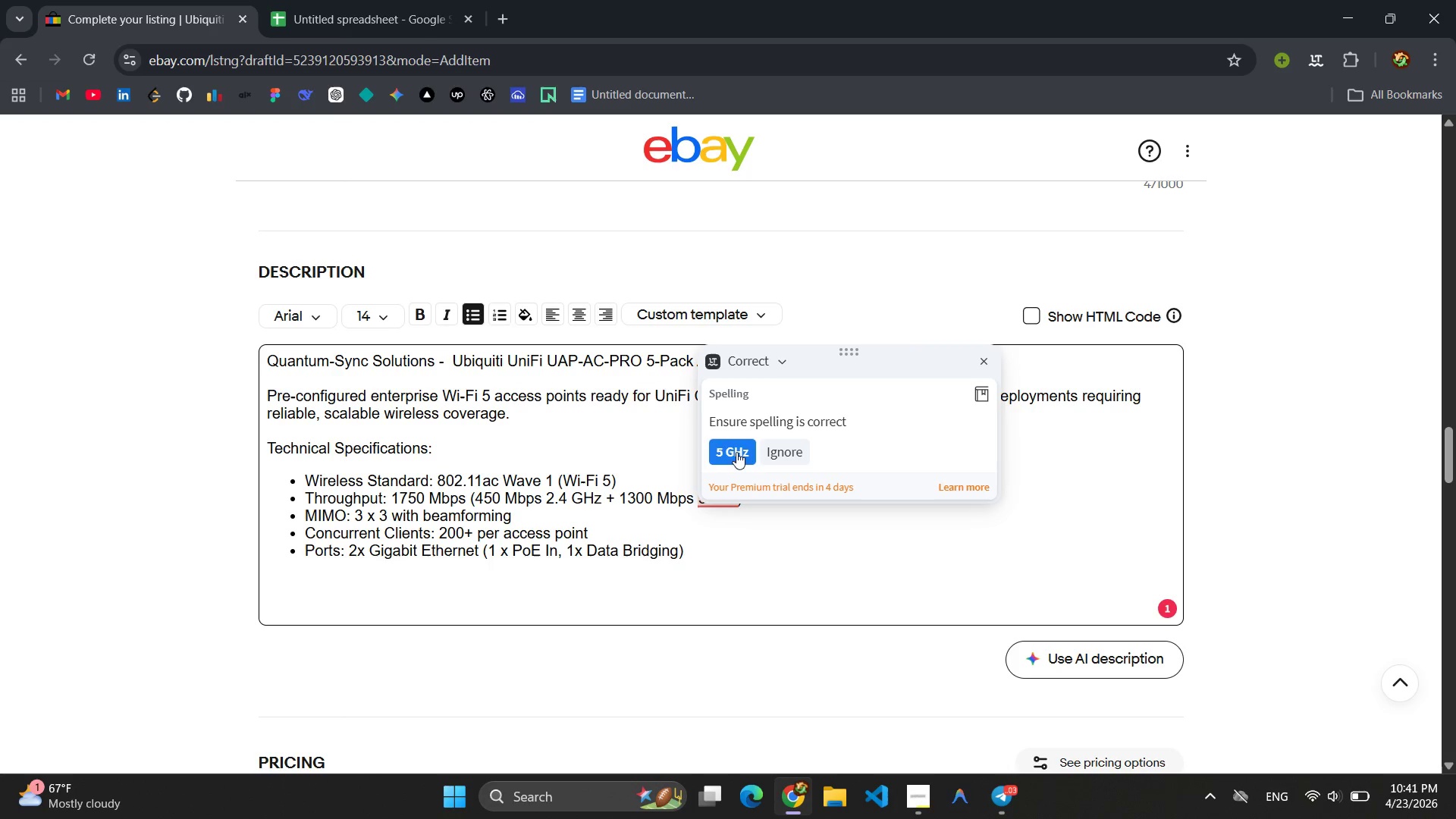 
left_click([736, 450])
 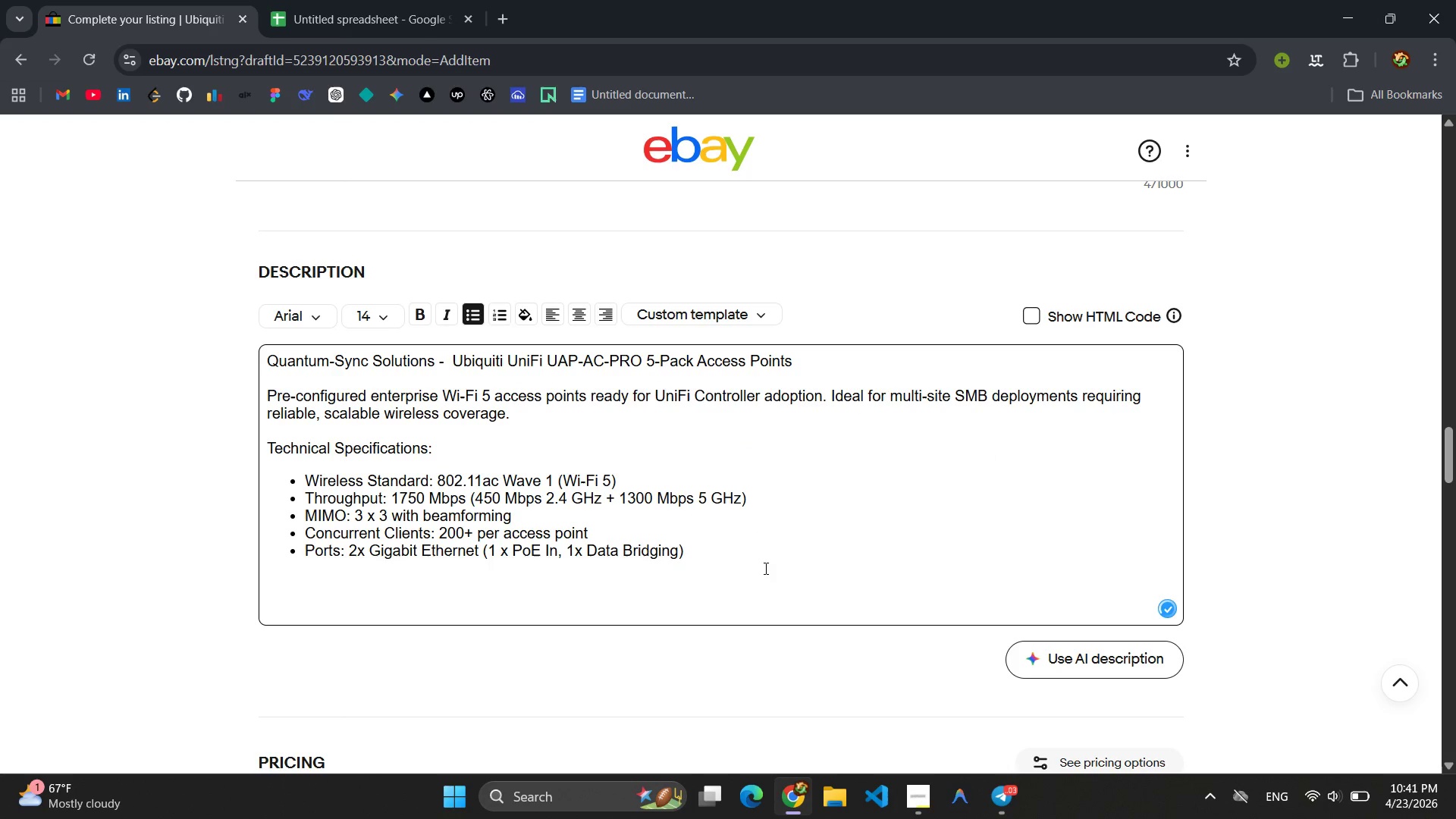 
left_click([780, 543])
 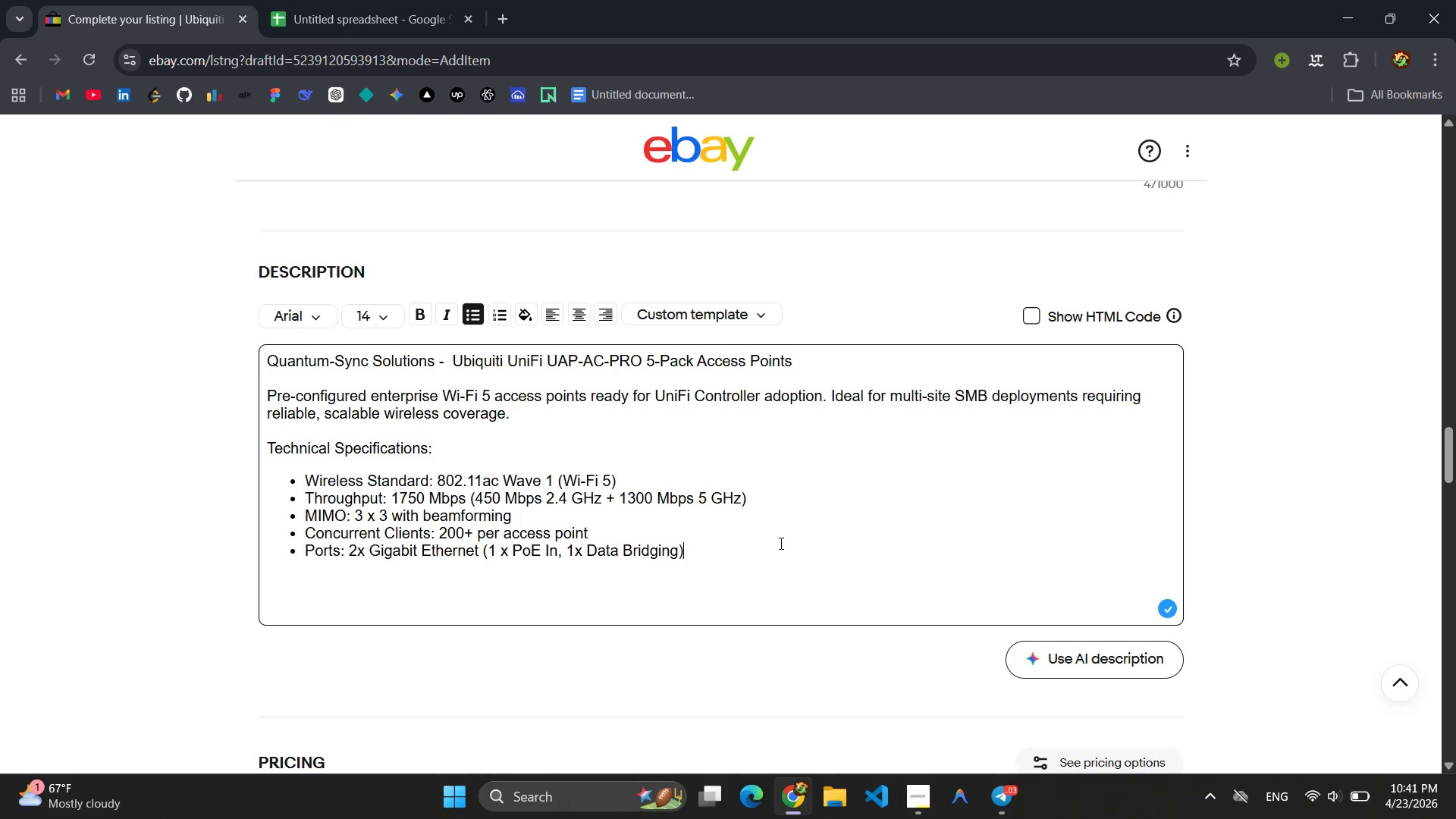 
key(Enter)
 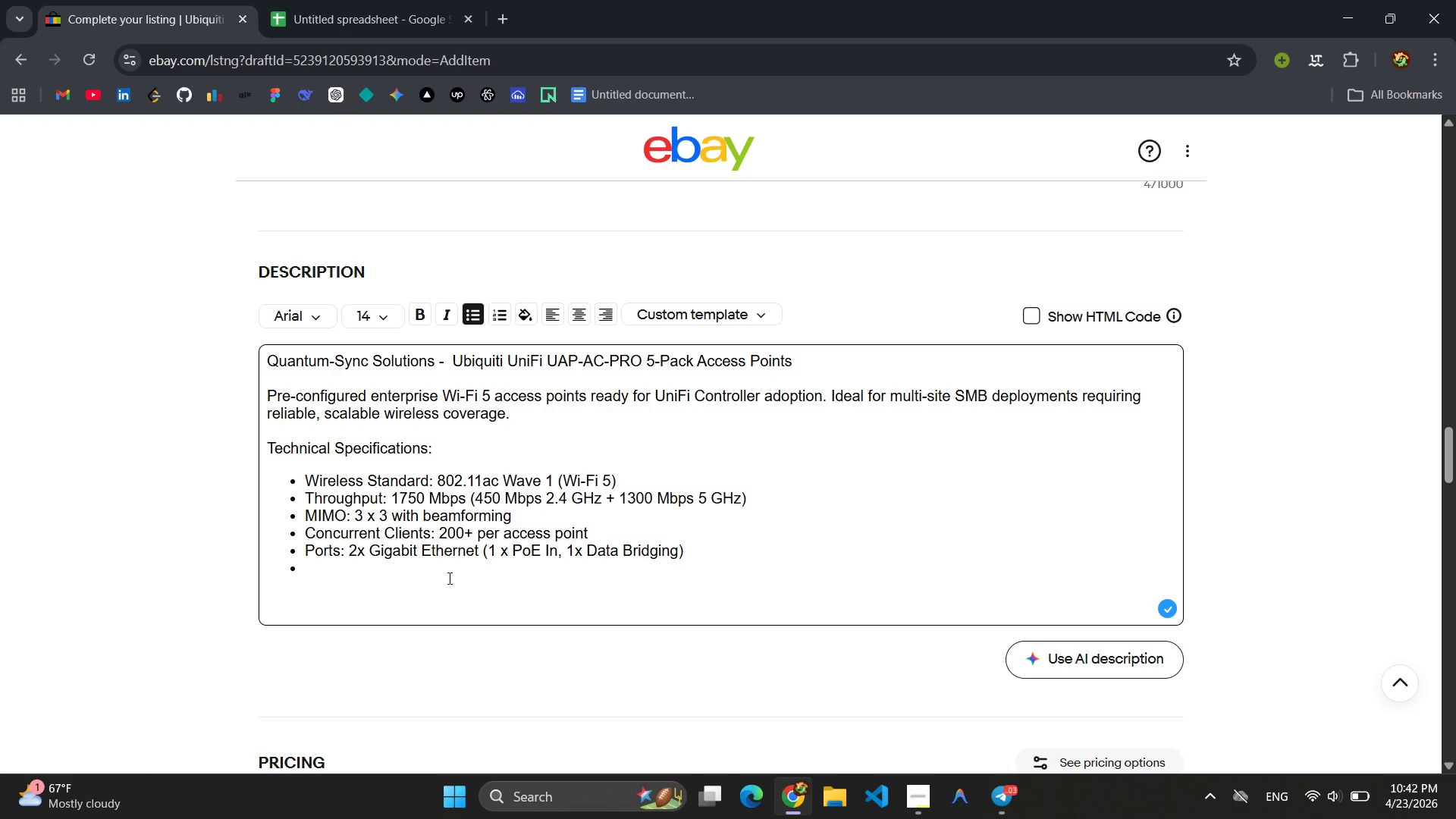 
wait(24.83)
 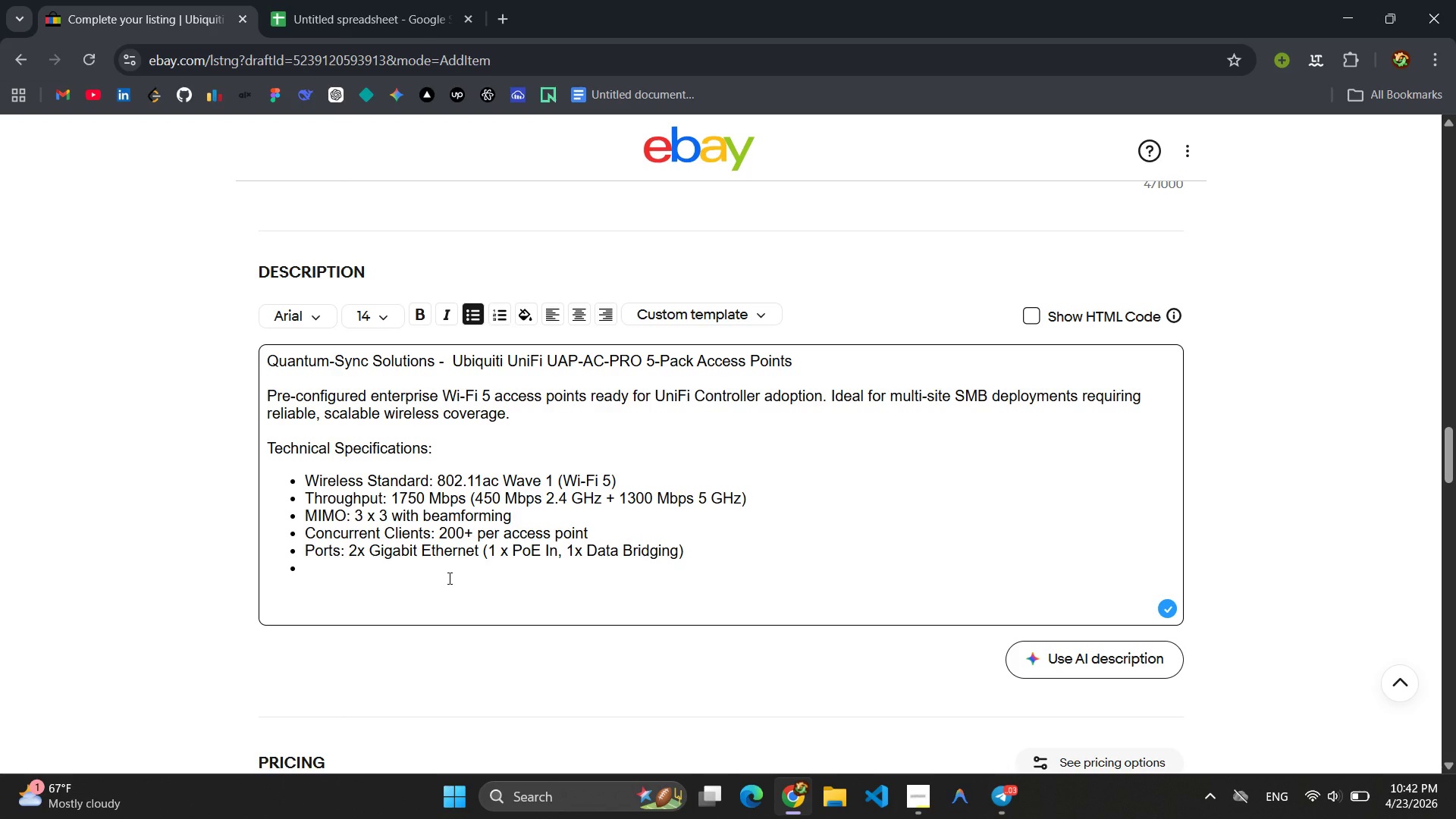 
type(Poe)
key(Backspace)
type(E: 802.[Mute][Mute])
 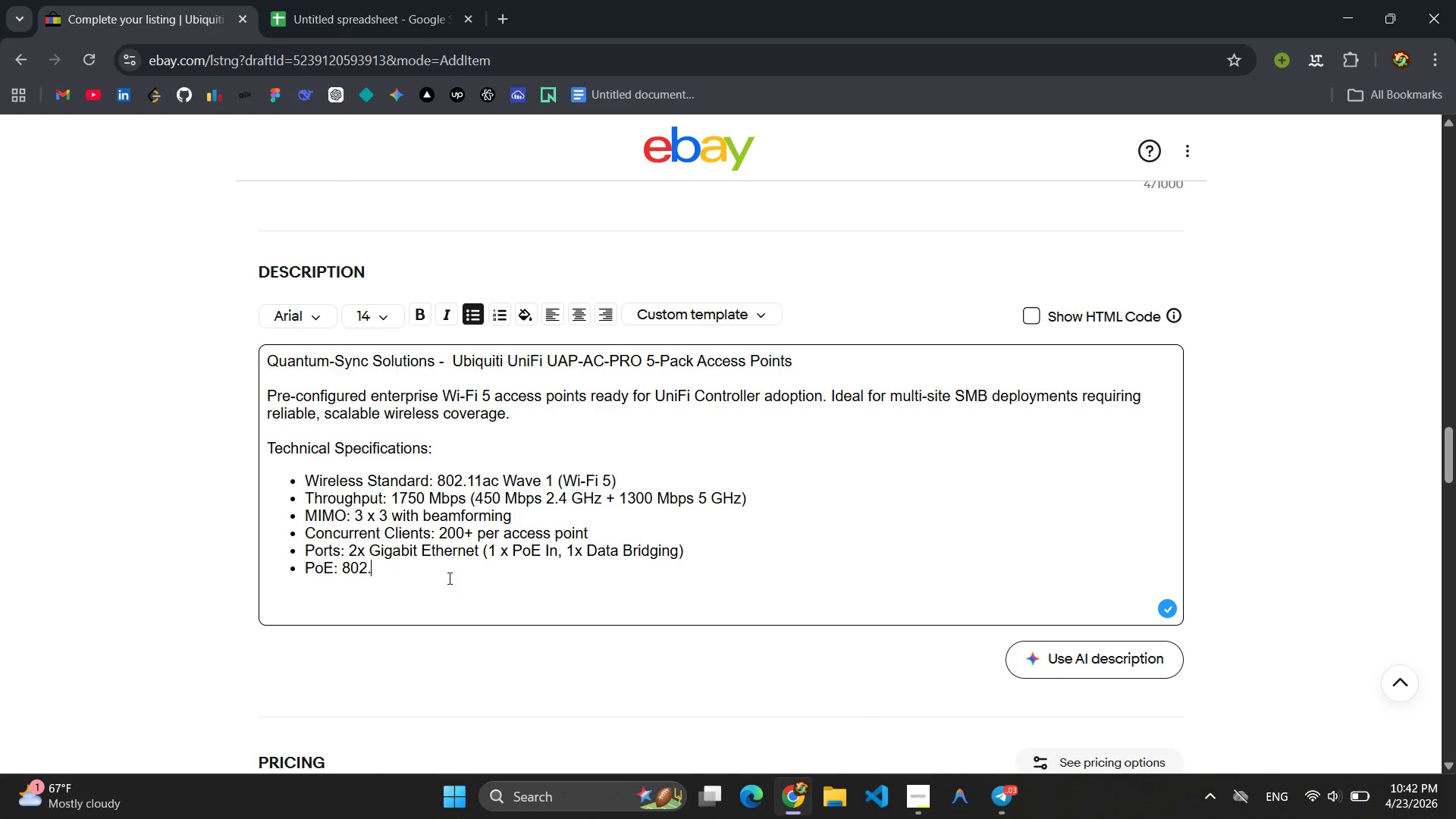 
wait(5.56)
 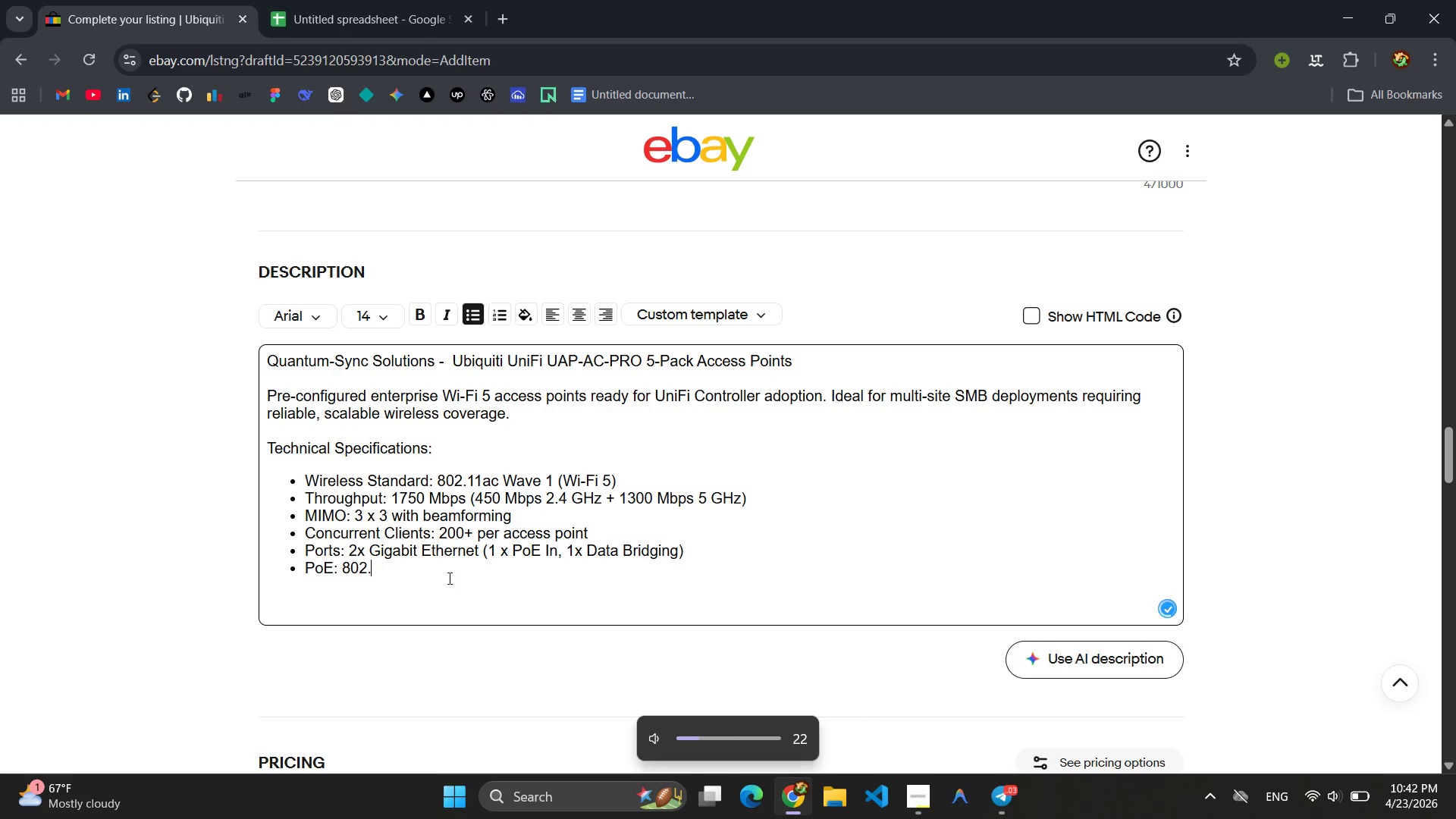 
type(3ap PoE / 48V Passive Poe)
key(Backspace)
type(E (injueccot)
key(Backspace)
key(Backspace)
key(Backspace)
type(tore)
key(Backspace)
type(s )
 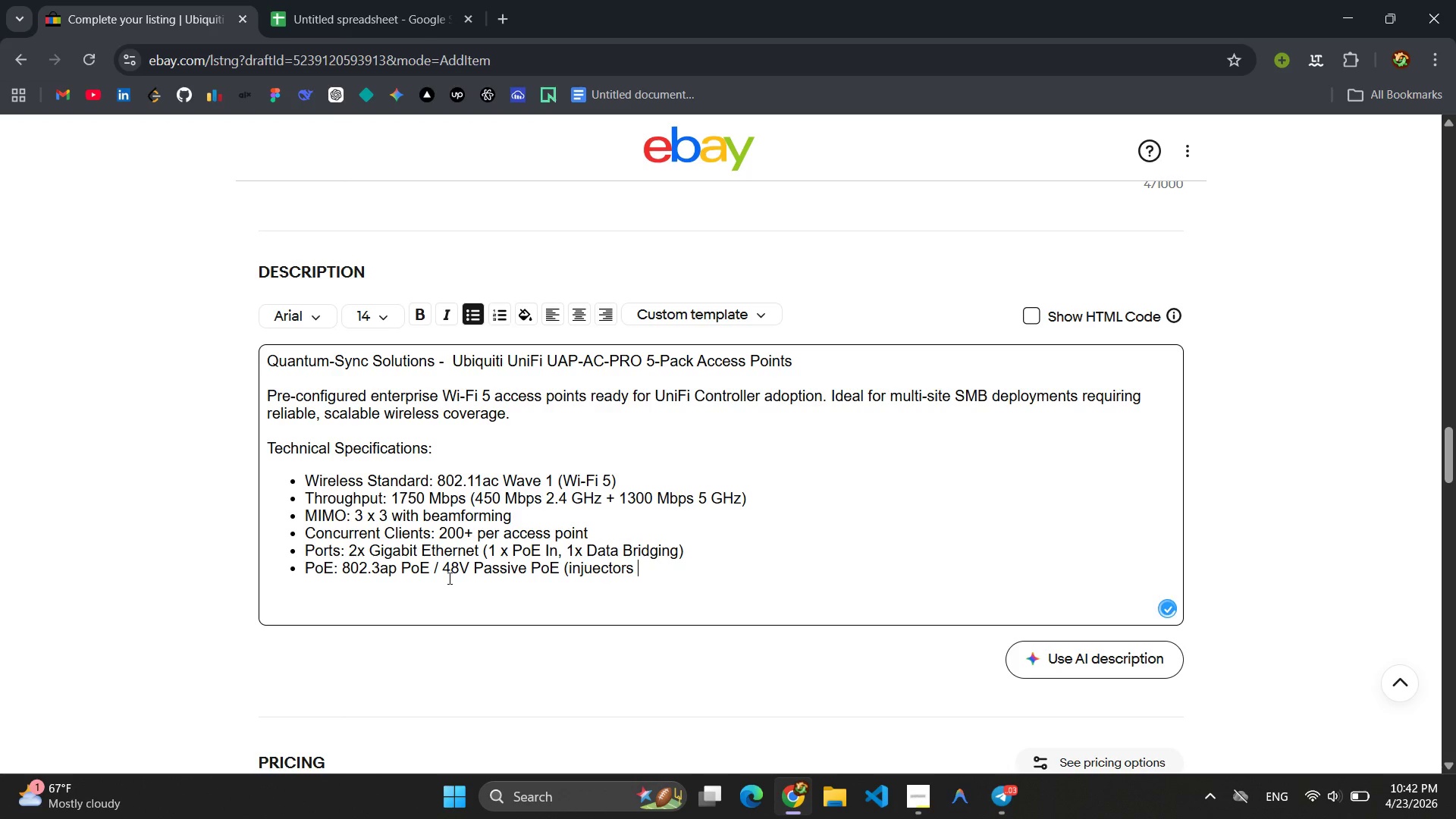 
type(not included )
key(Backspace)
type())
 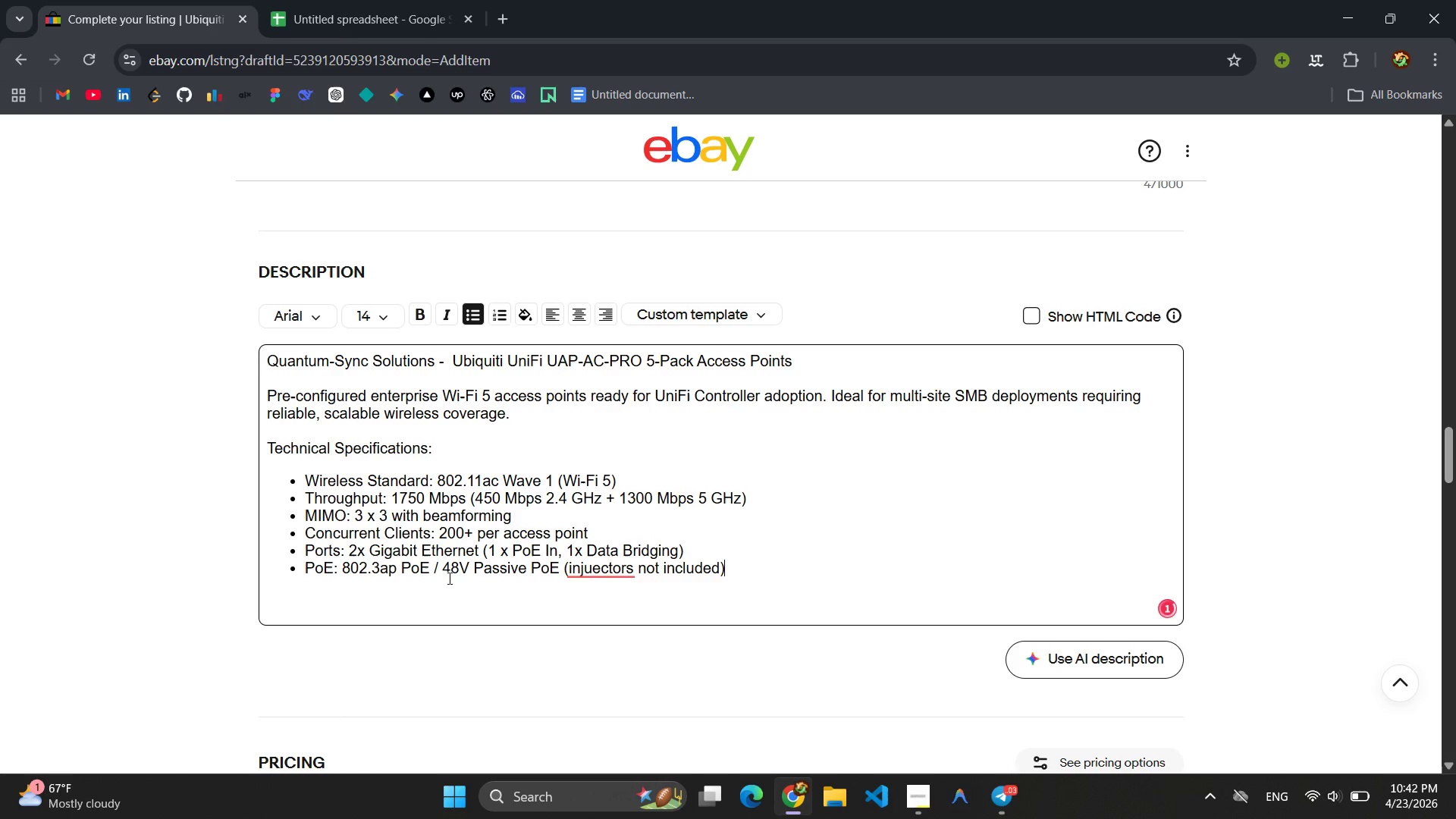 
left_click([618, 572])
 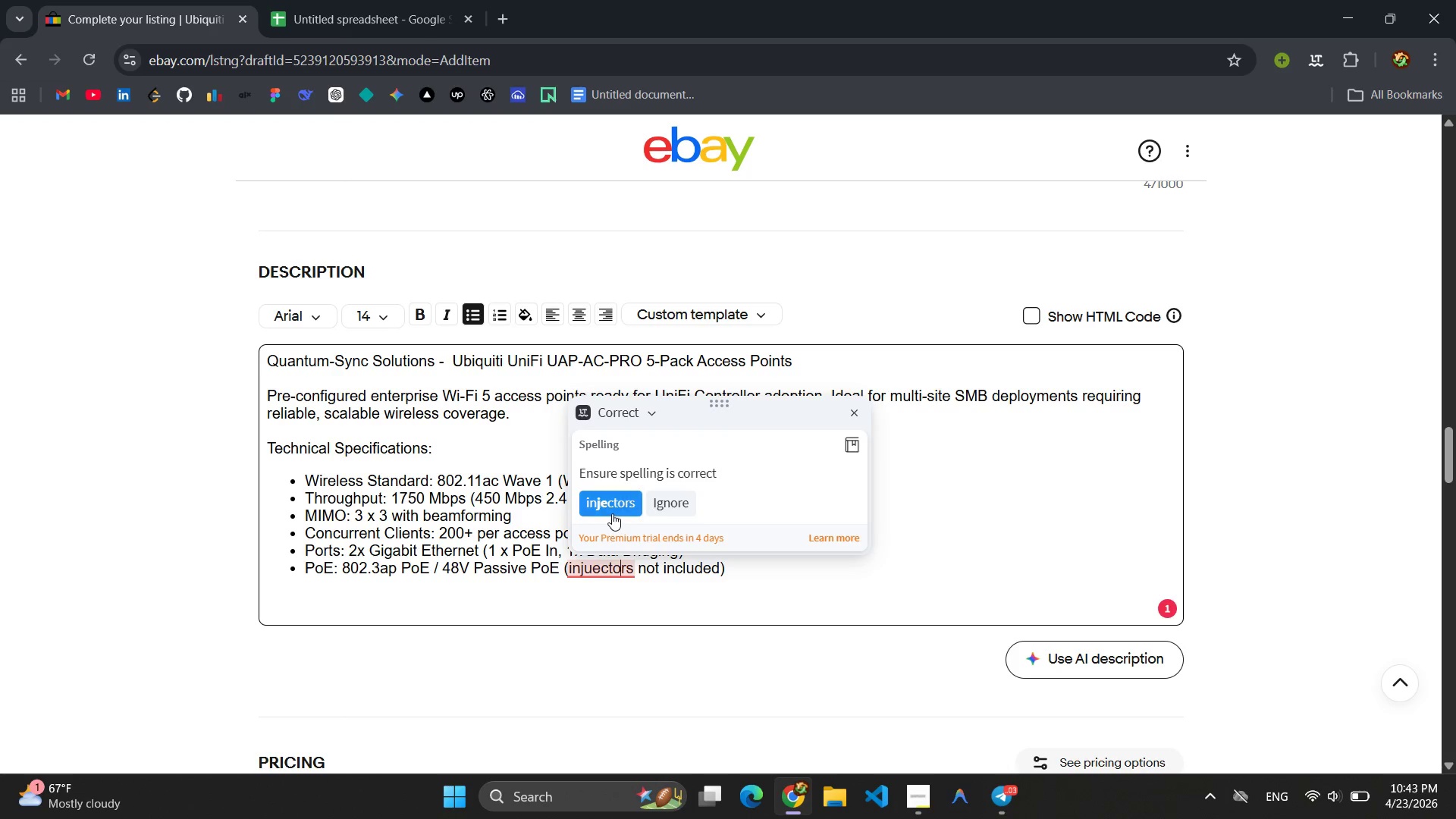 
left_click([612, 510])
 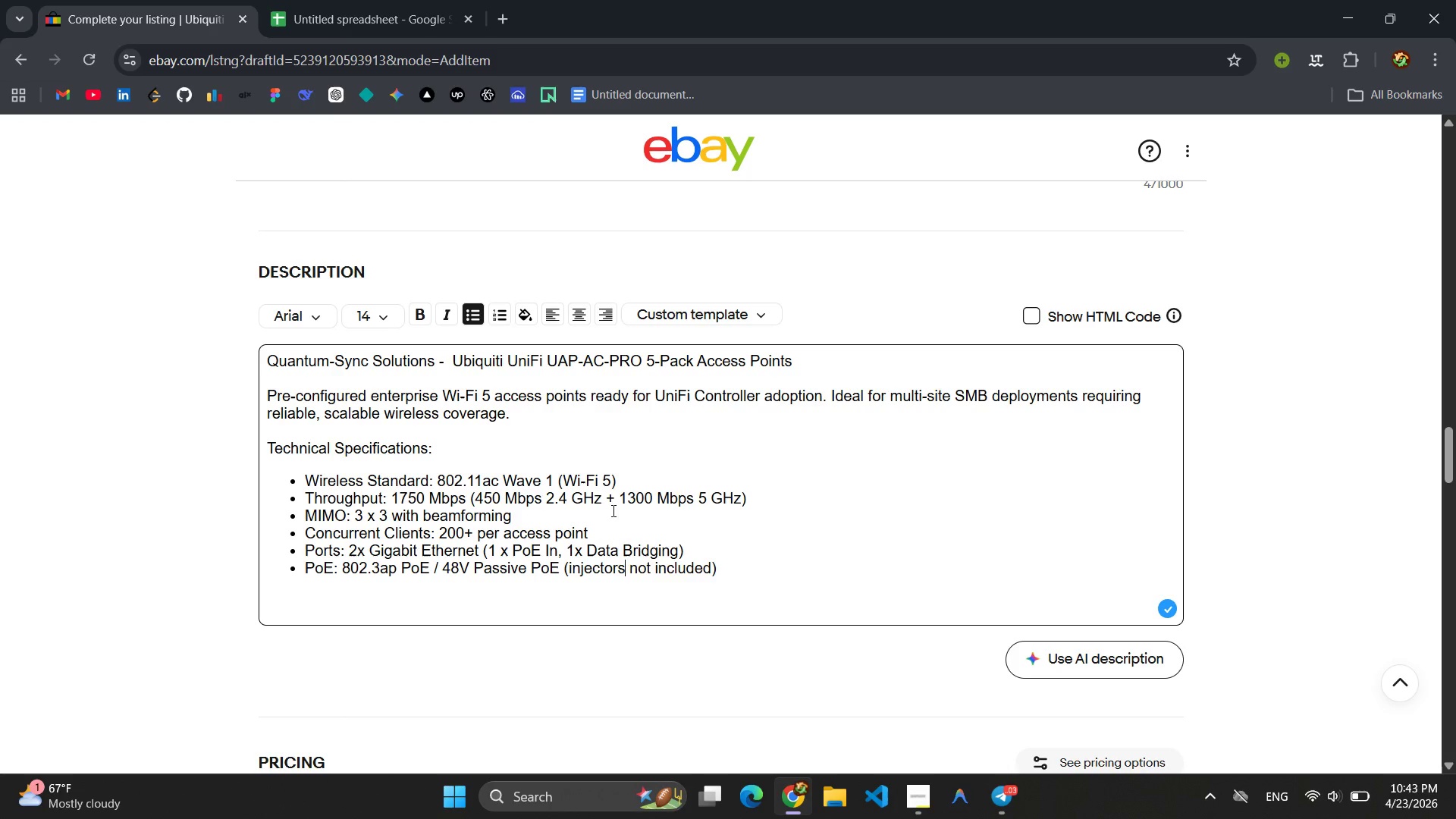 
left_click([745, 555])
 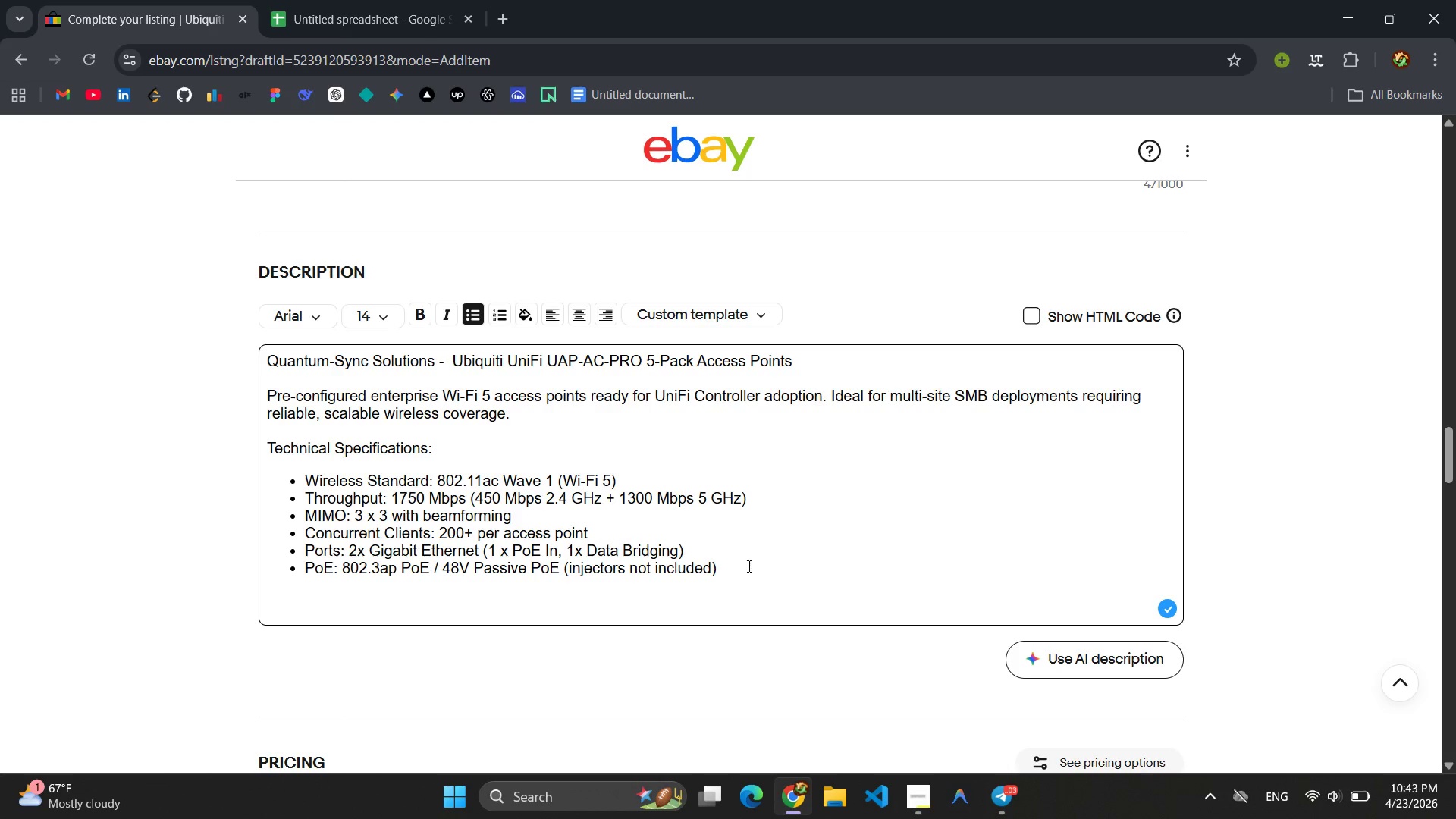 
left_click([748, 566])
 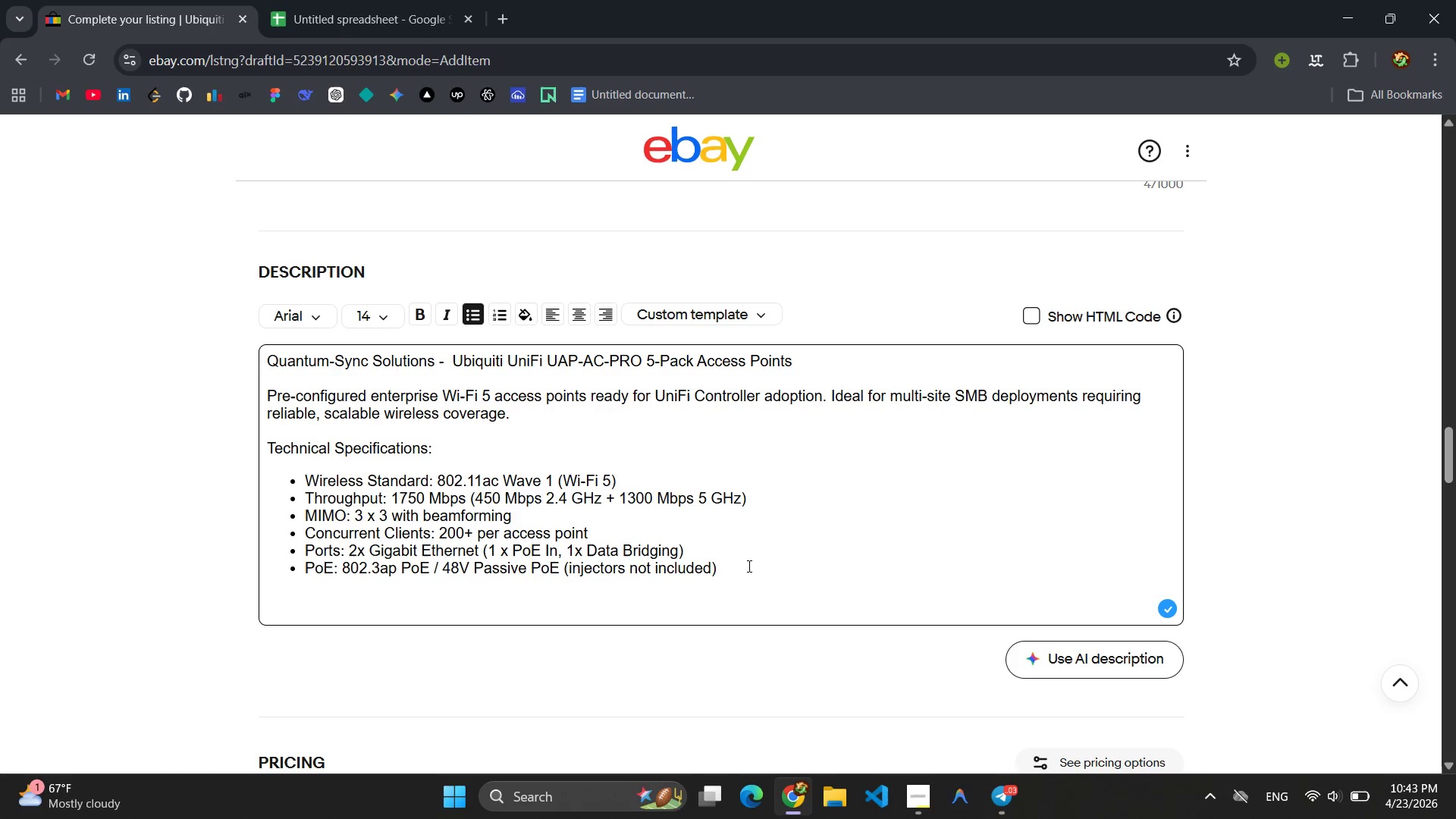 
wait(5.41)
 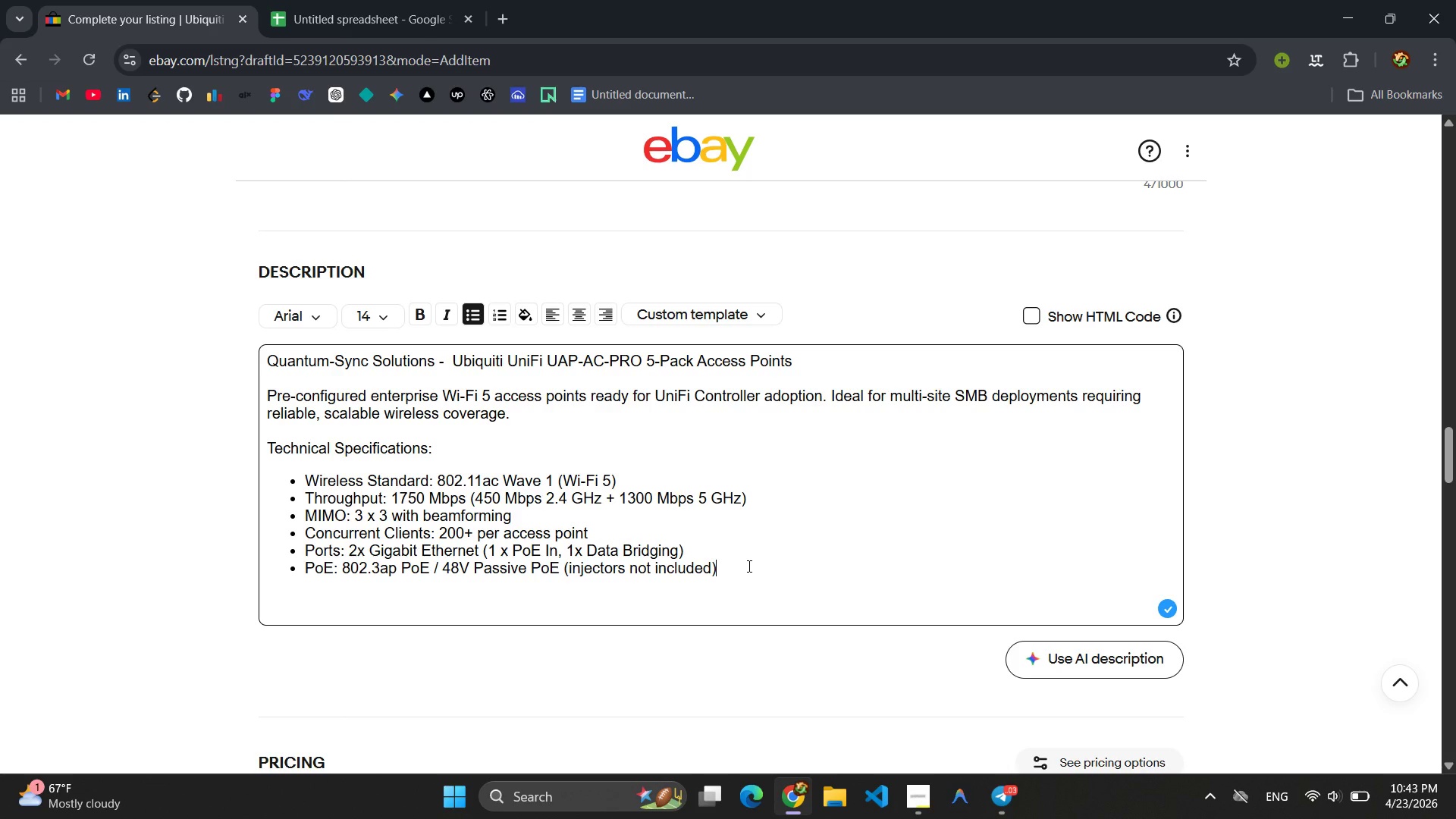 
key(Enter)
 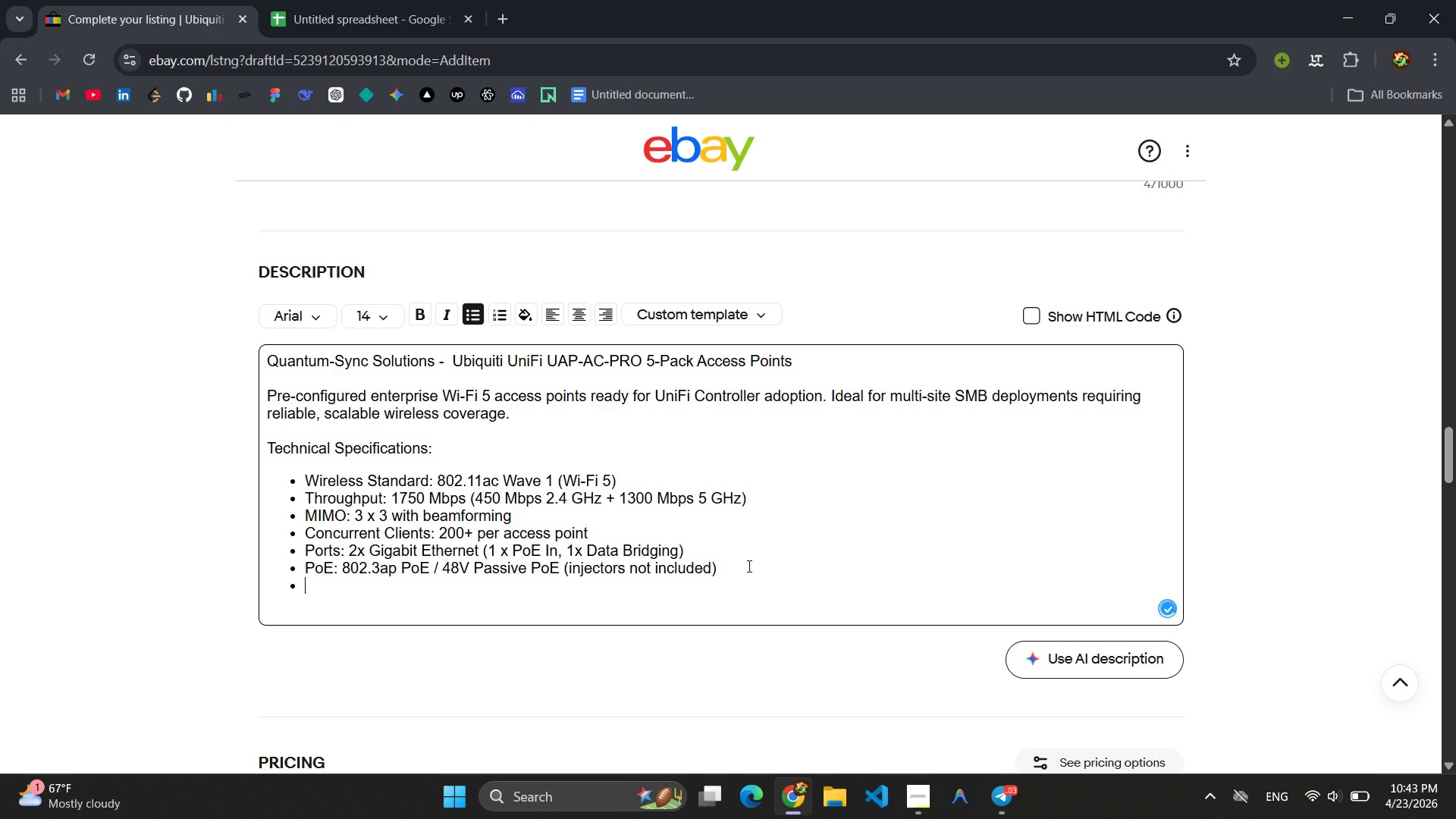 
type(Antenna )
key(Backspace)
type(: De)
key(Backspace)
type(uel-band )
 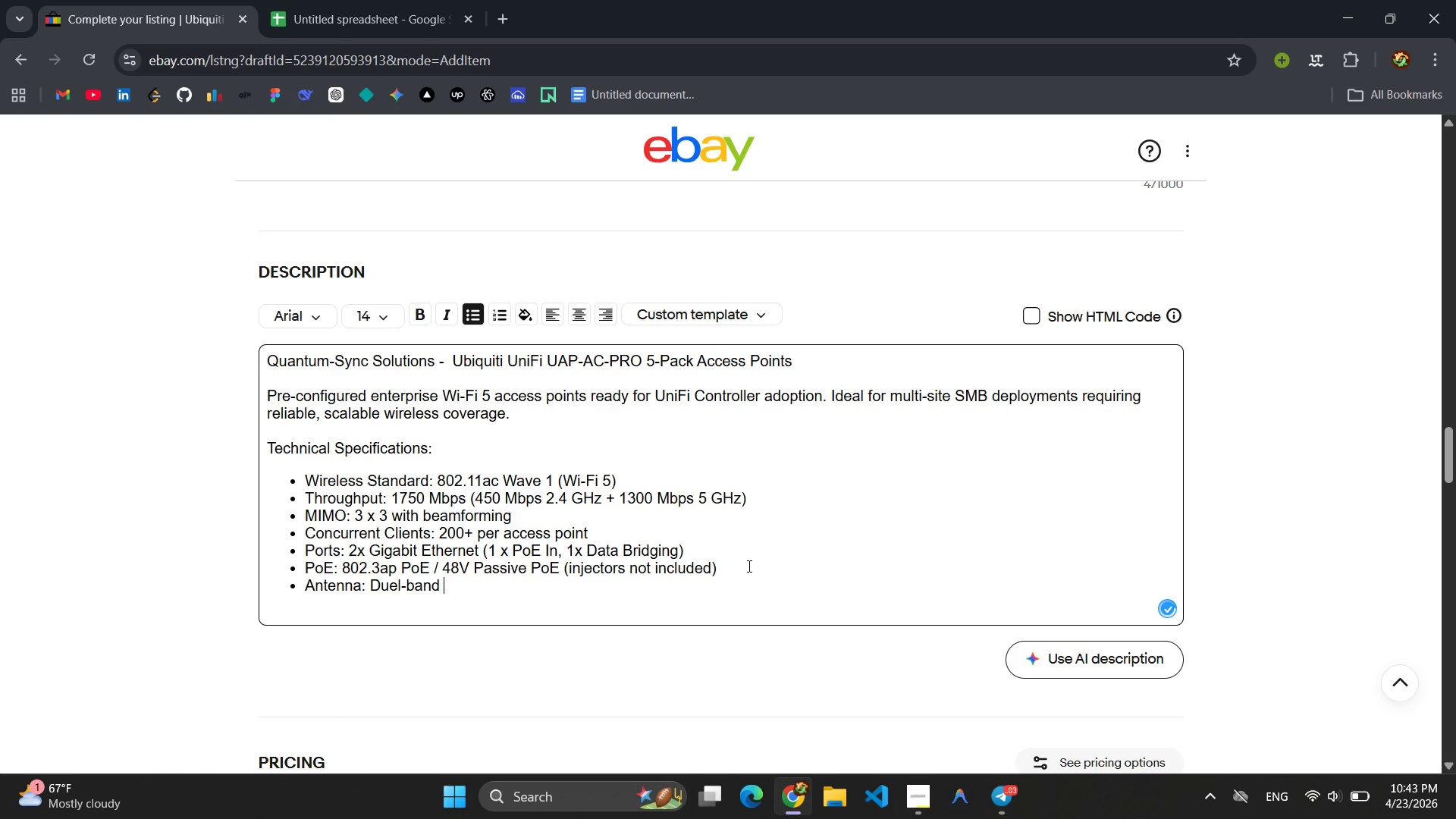 
type(omnidirectional (3 dBi each) )
 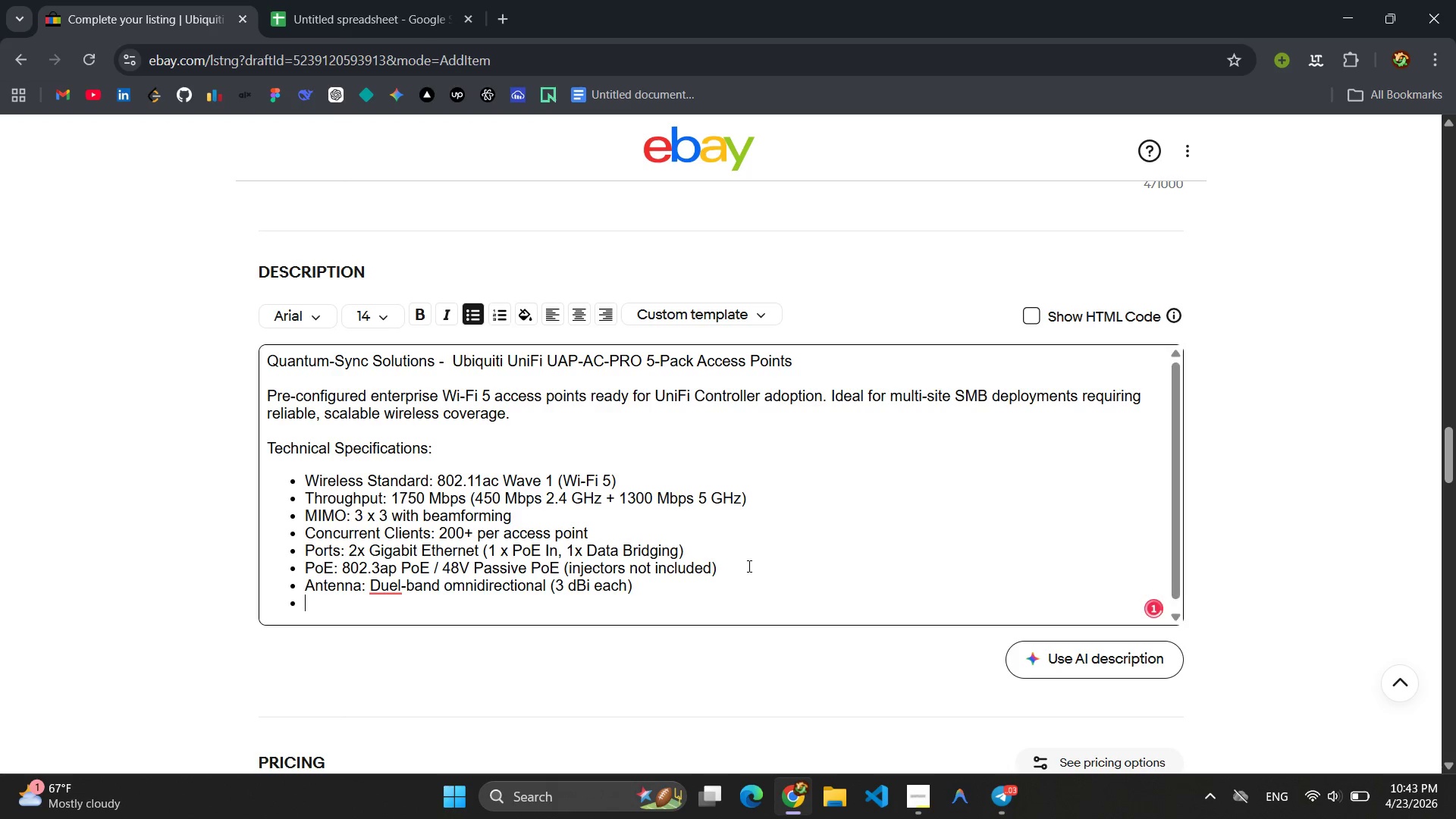 
 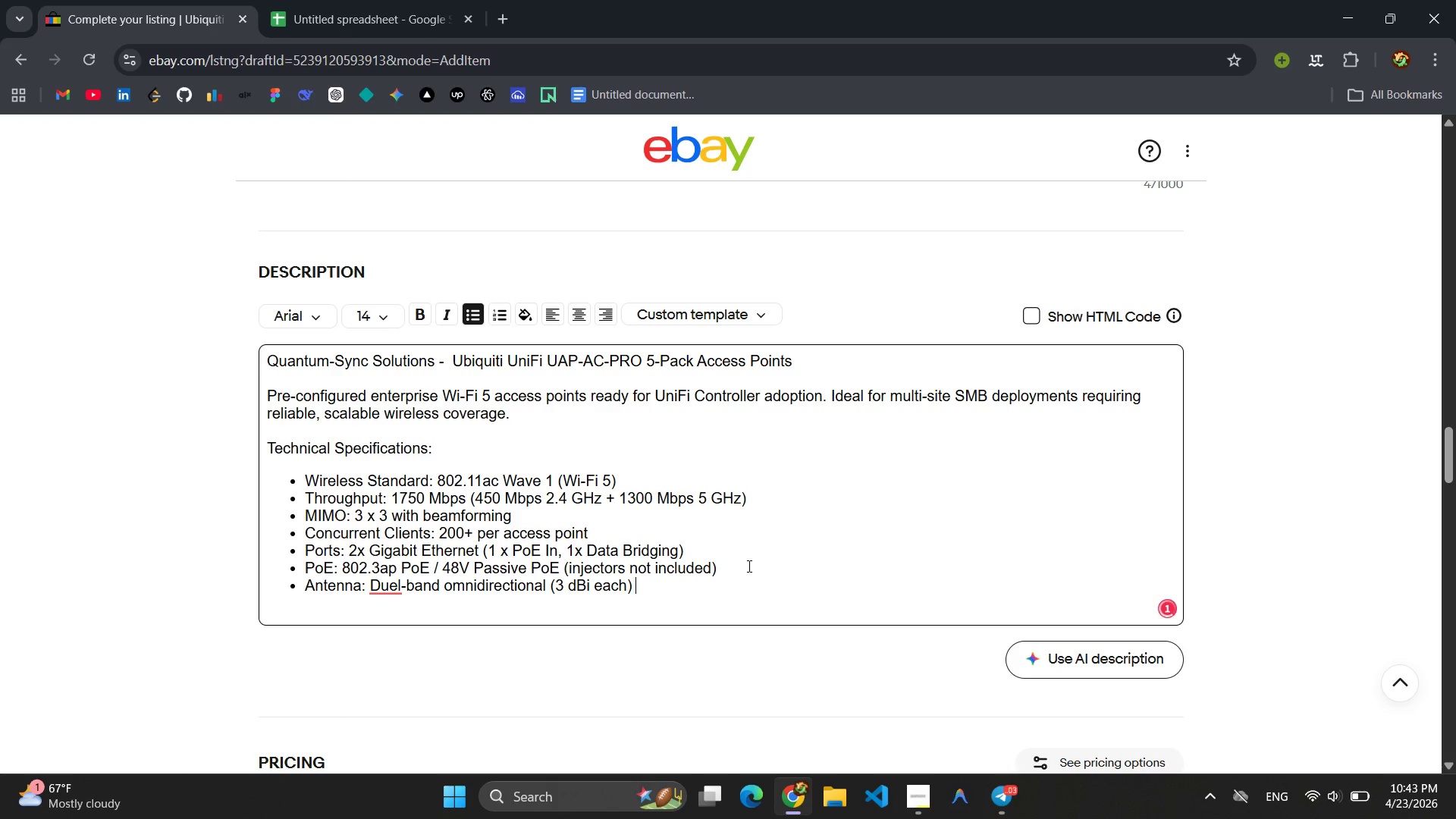 
key(Enter)
 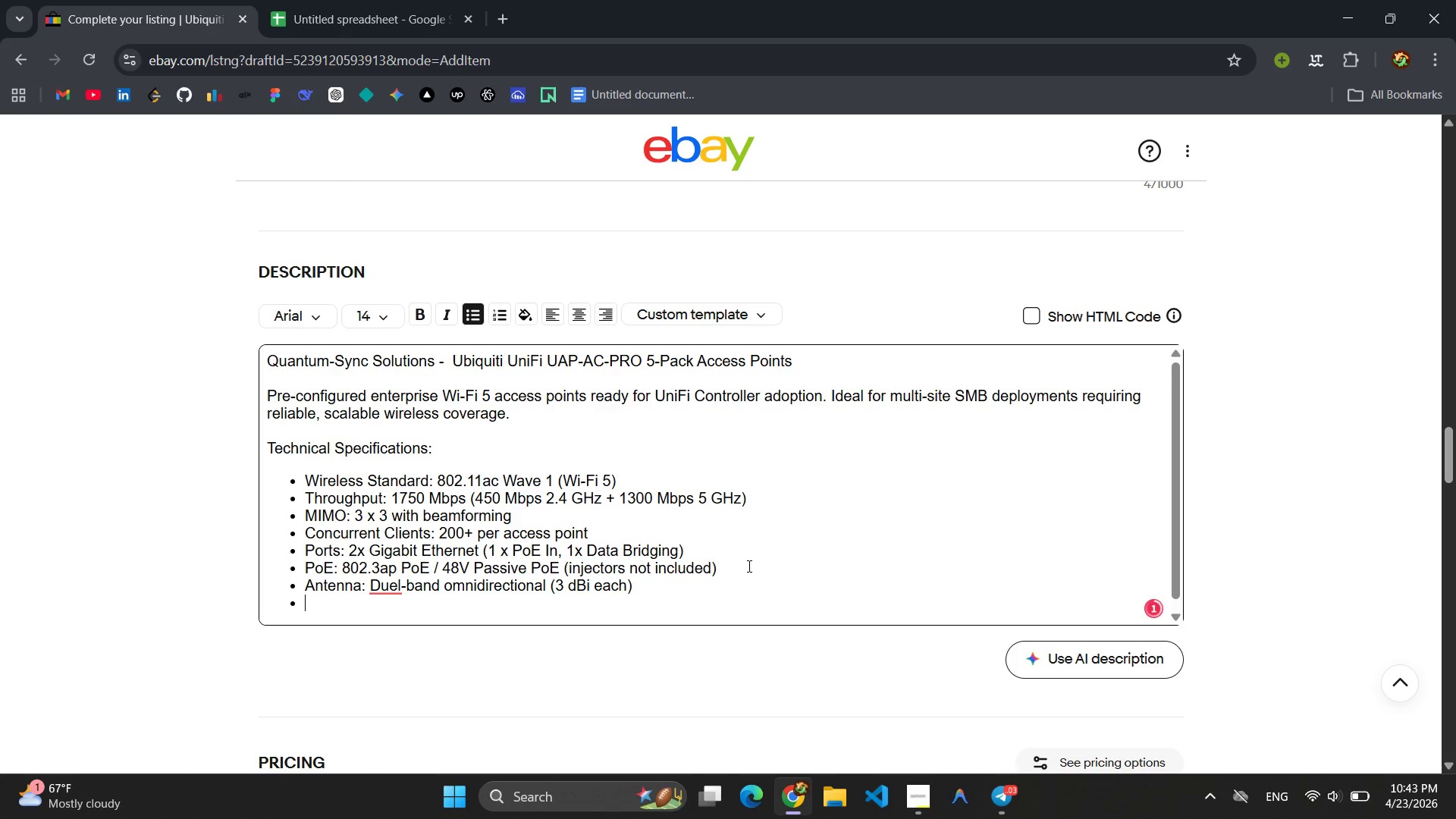 
type(Range: up)
key(Backspace)
key(Backspace)
type(Up to 122 )
 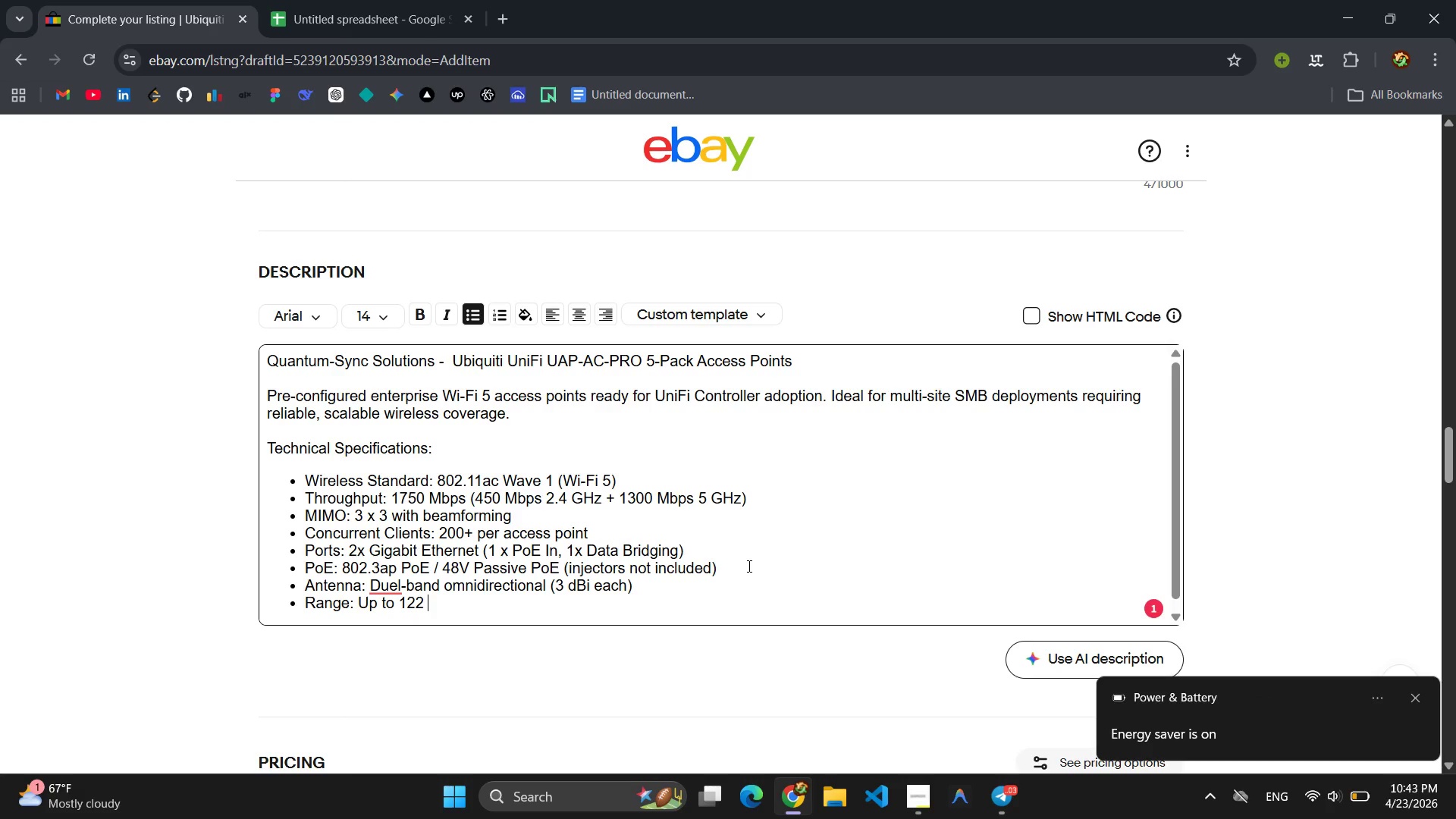 
key(Backspace)
type(m *)
key(Backspace)
type((400 ft )
key(Backspace)
type())
 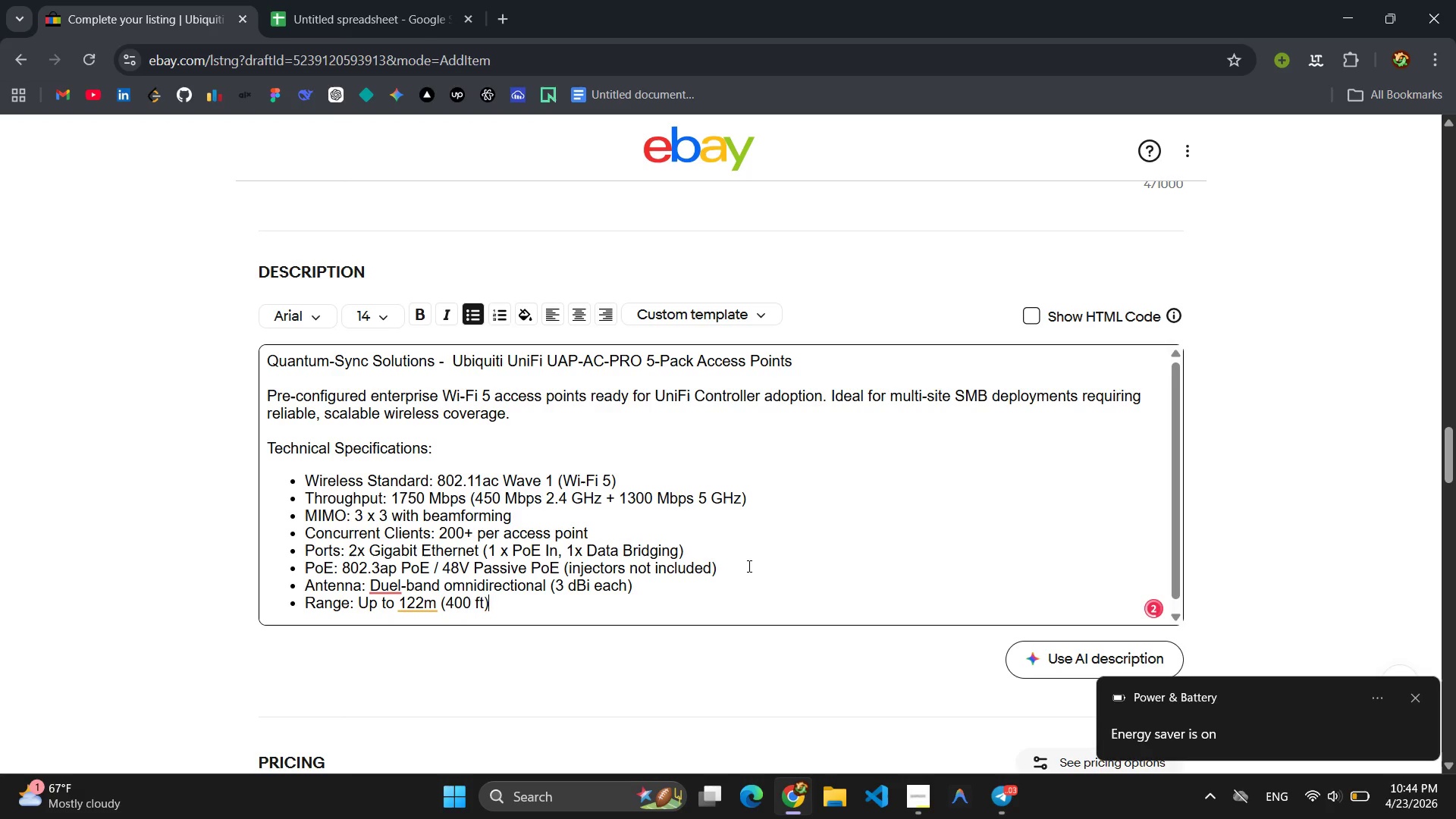 
key(Enter)
 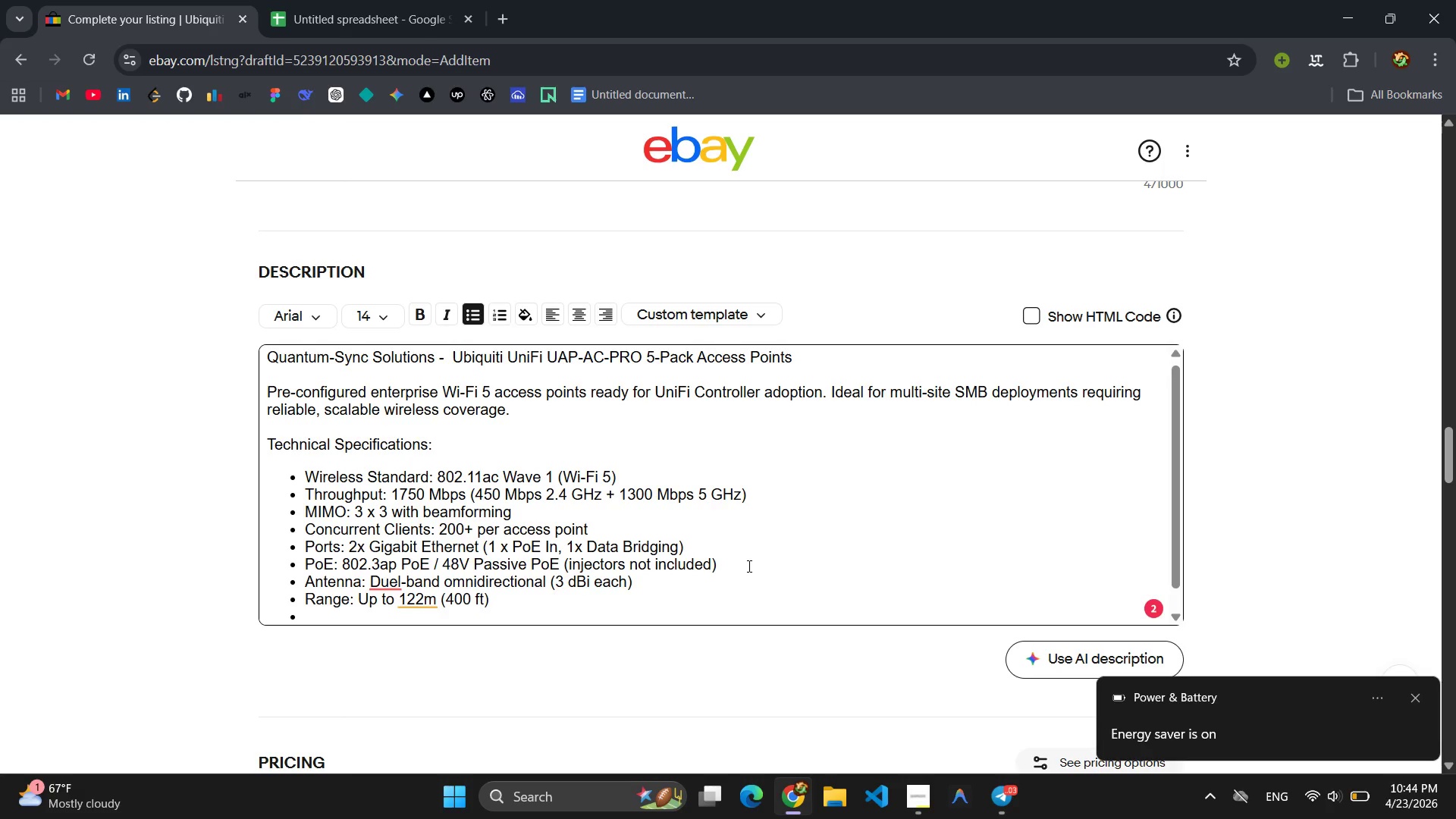 
type(Quanity)
key(Backspace)
key(Backspace)
key(Backspace)
type(tity: )
 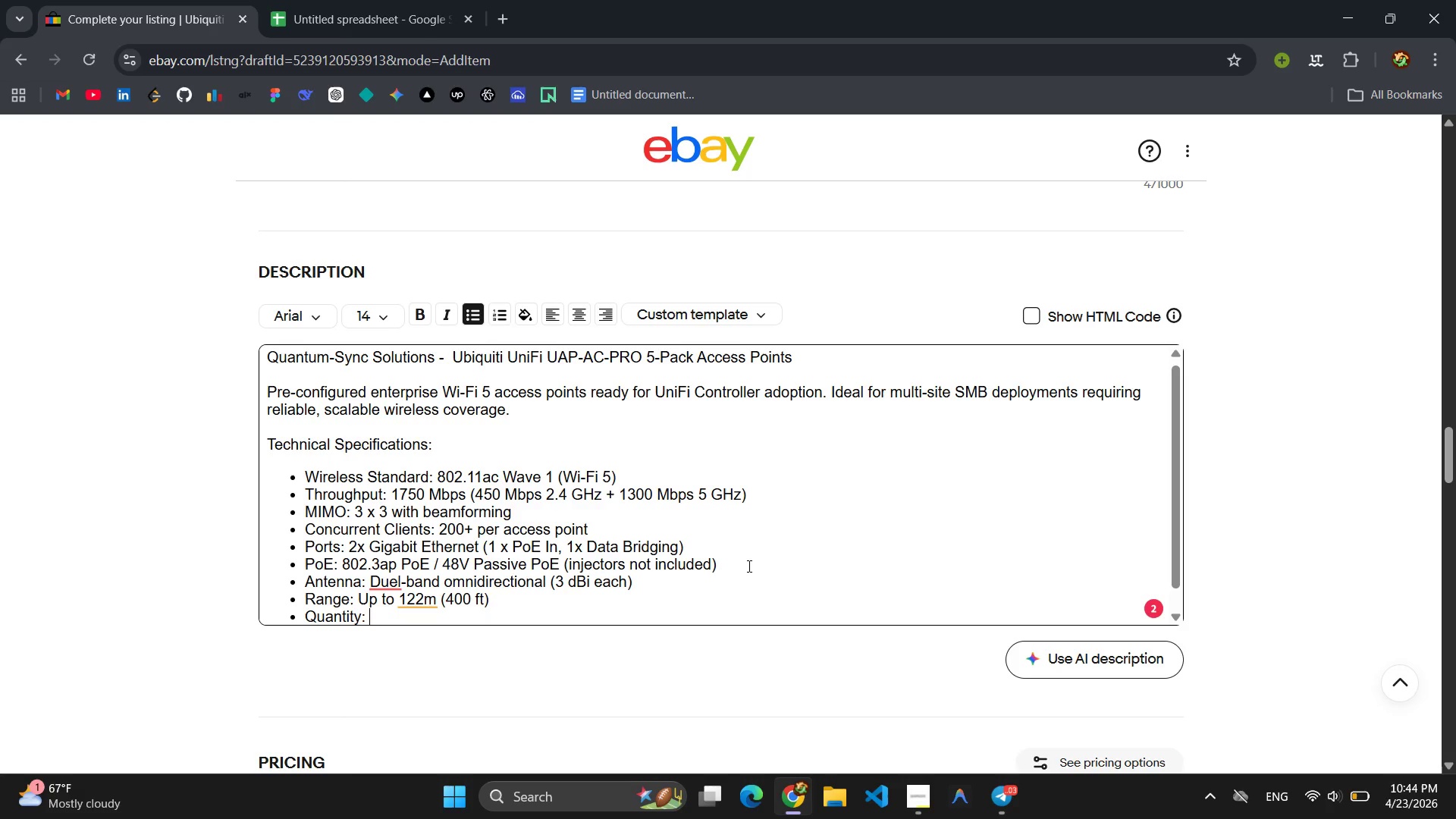 
type(5 access pi)
key(Backspace)
type(oints include )
key(Backspace)
type(d)
 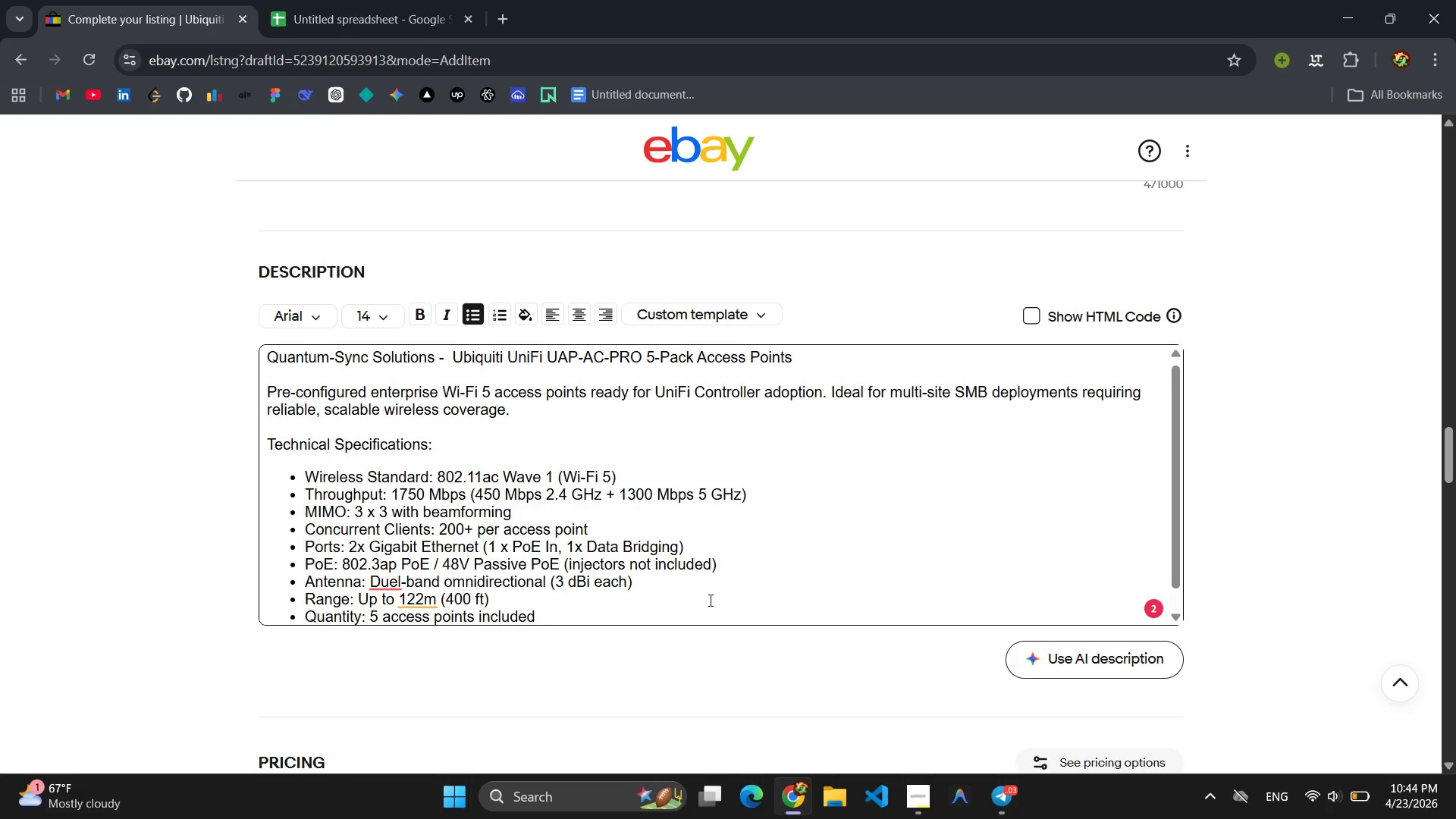 
left_click([381, 582])
 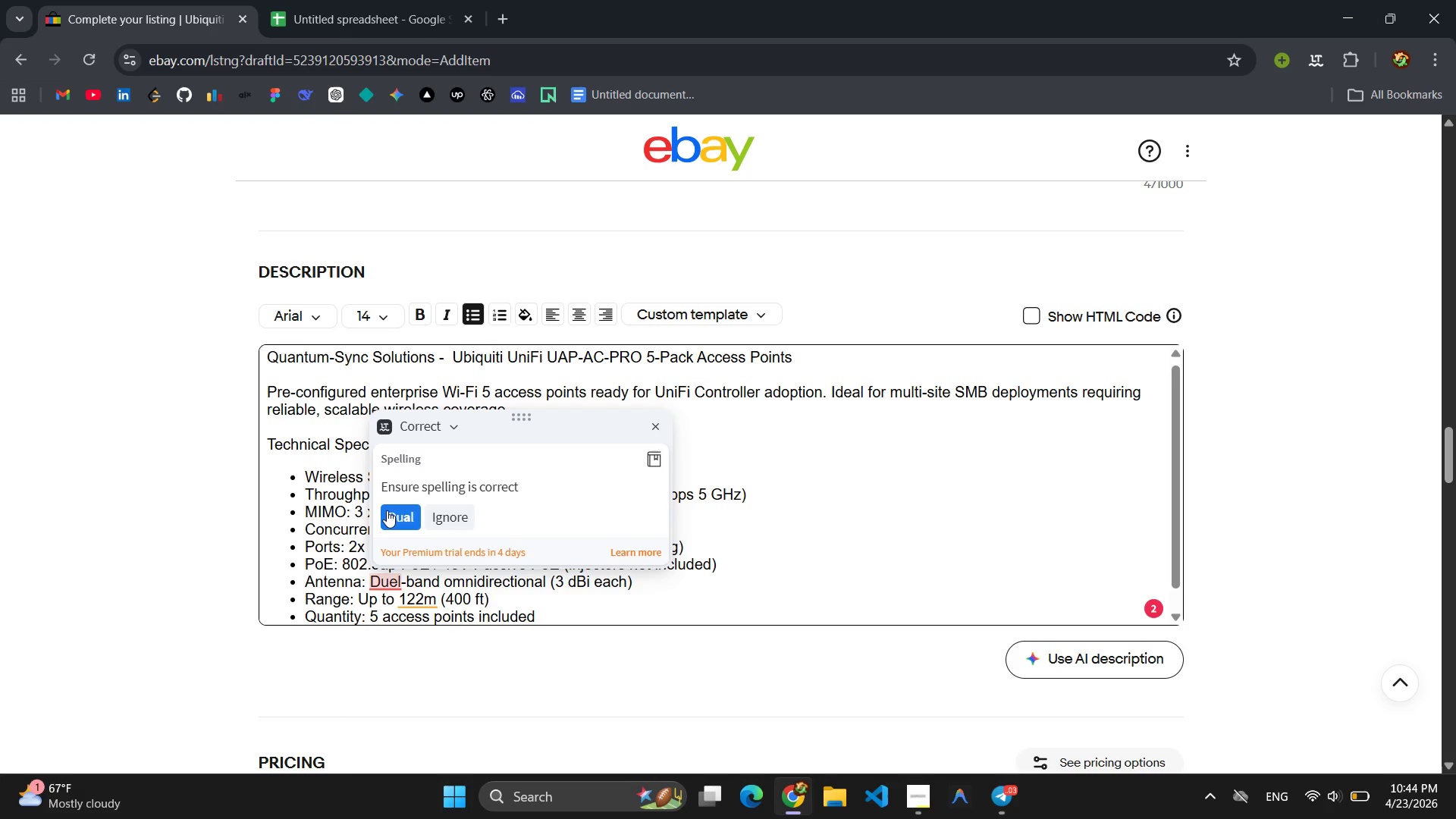 
left_click([387, 510])
 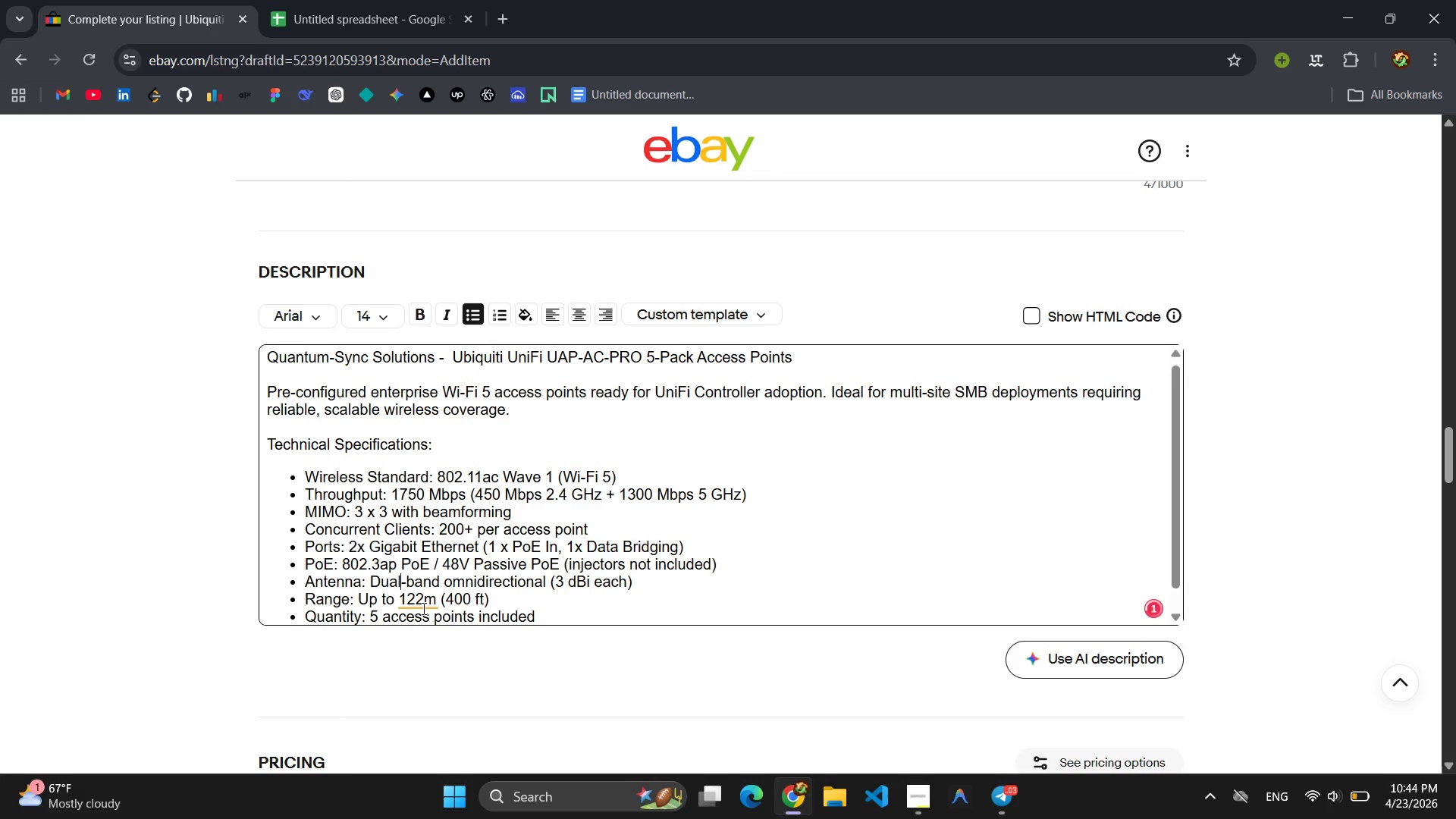 
left_click([422, 608])
 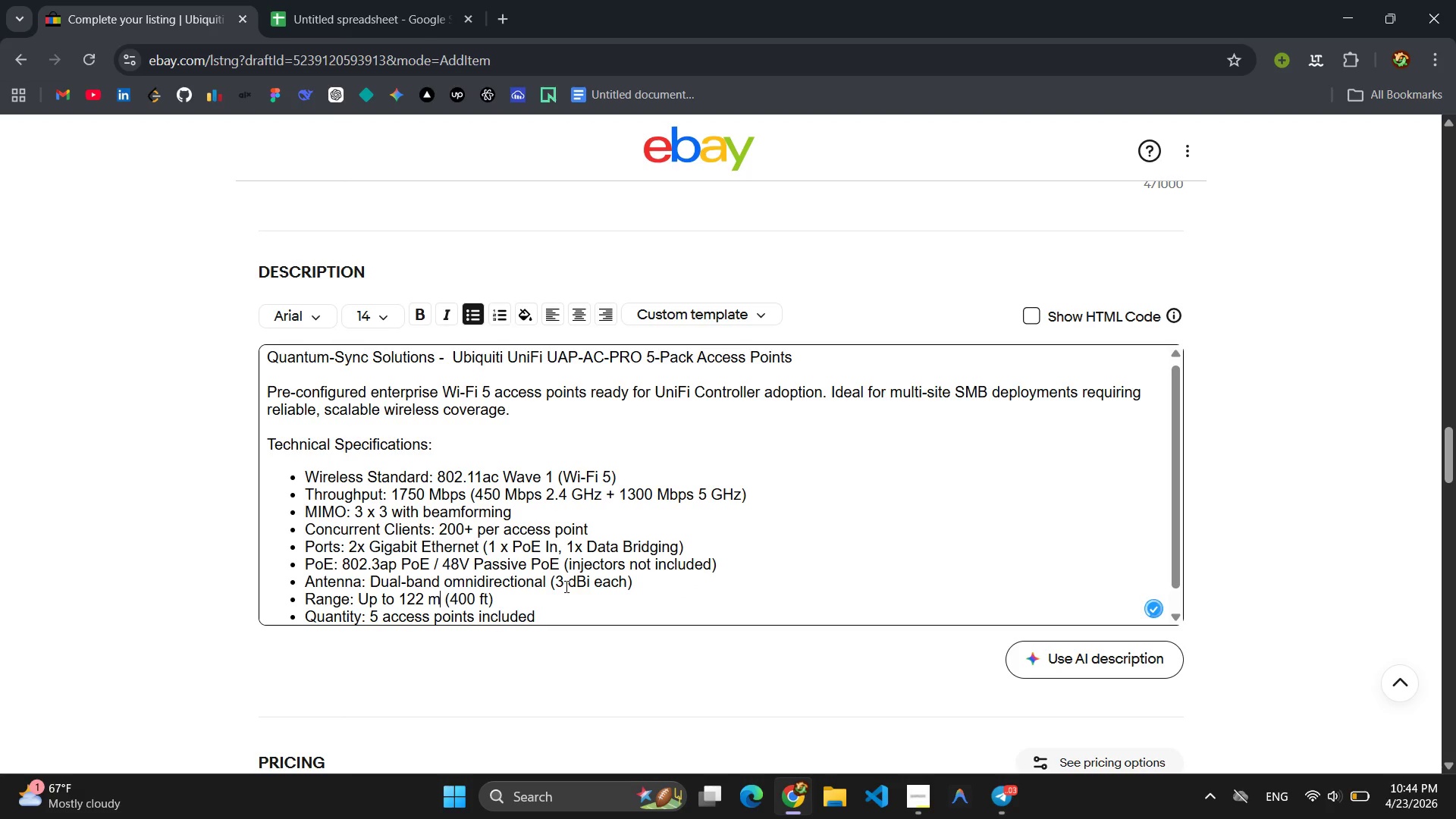 
scroll: coordinate [662, 576], scroll_direction: down, amount: 3.0
 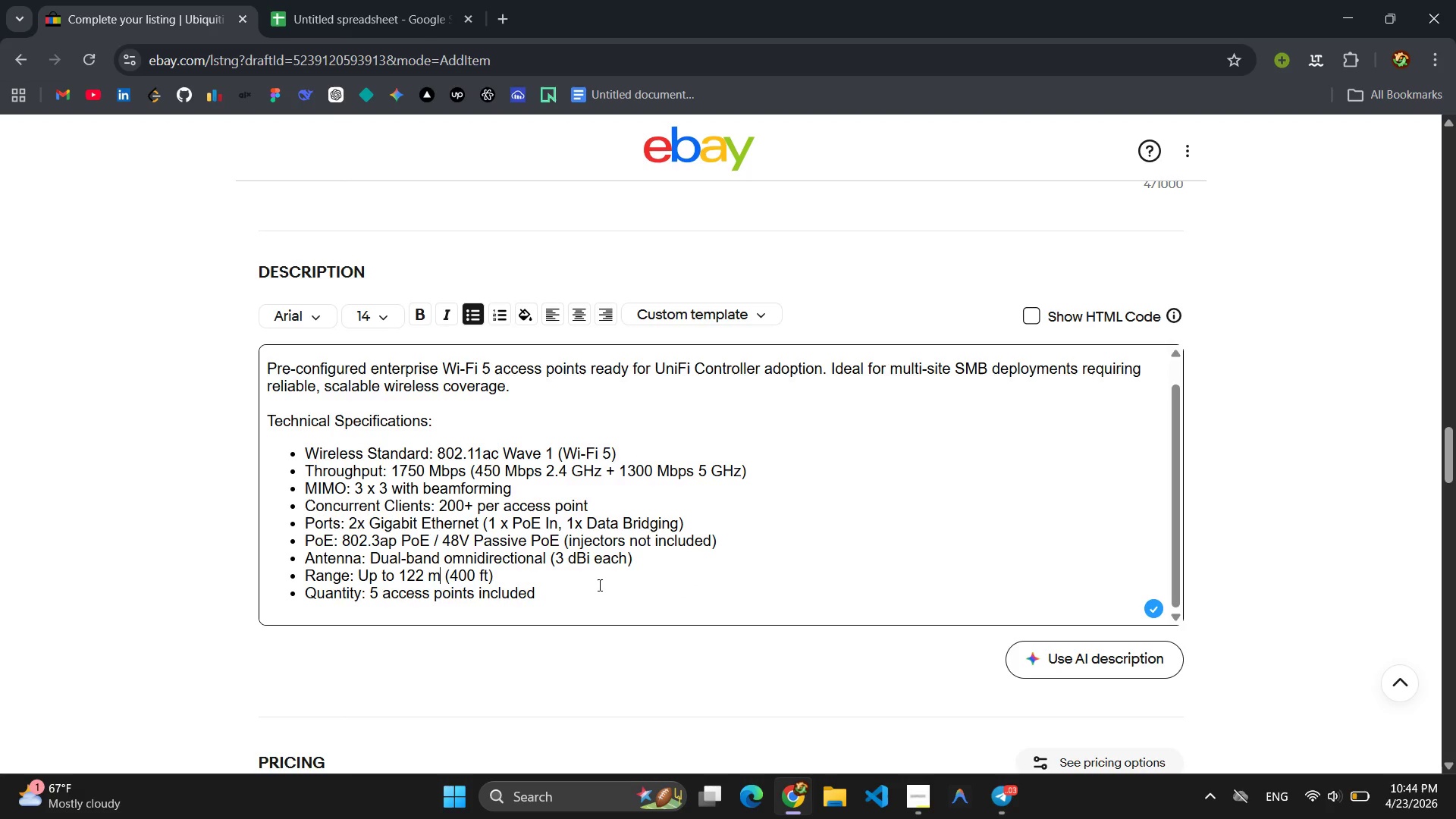 
left_click([598, 585])
 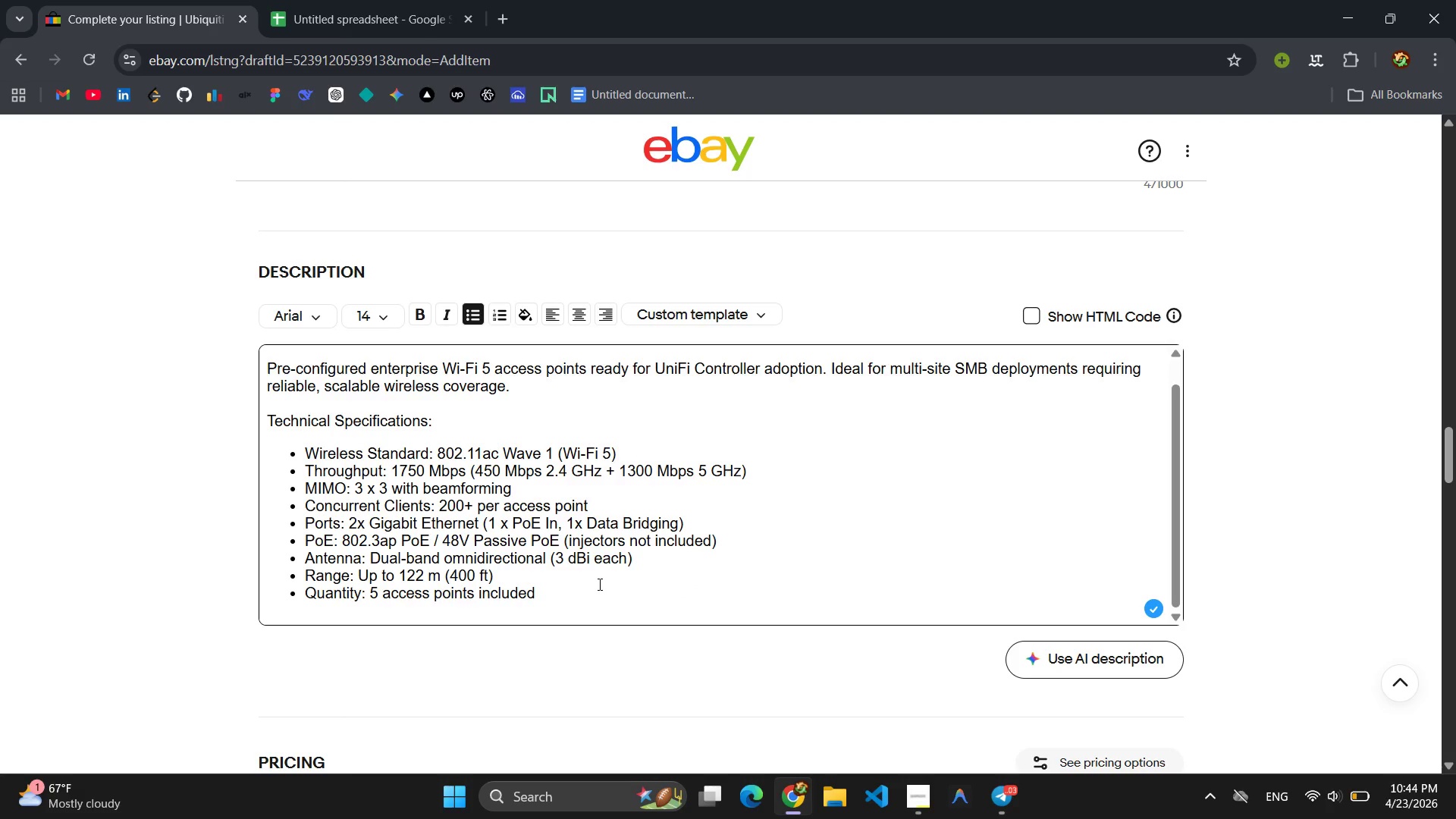 
key(Enter)
 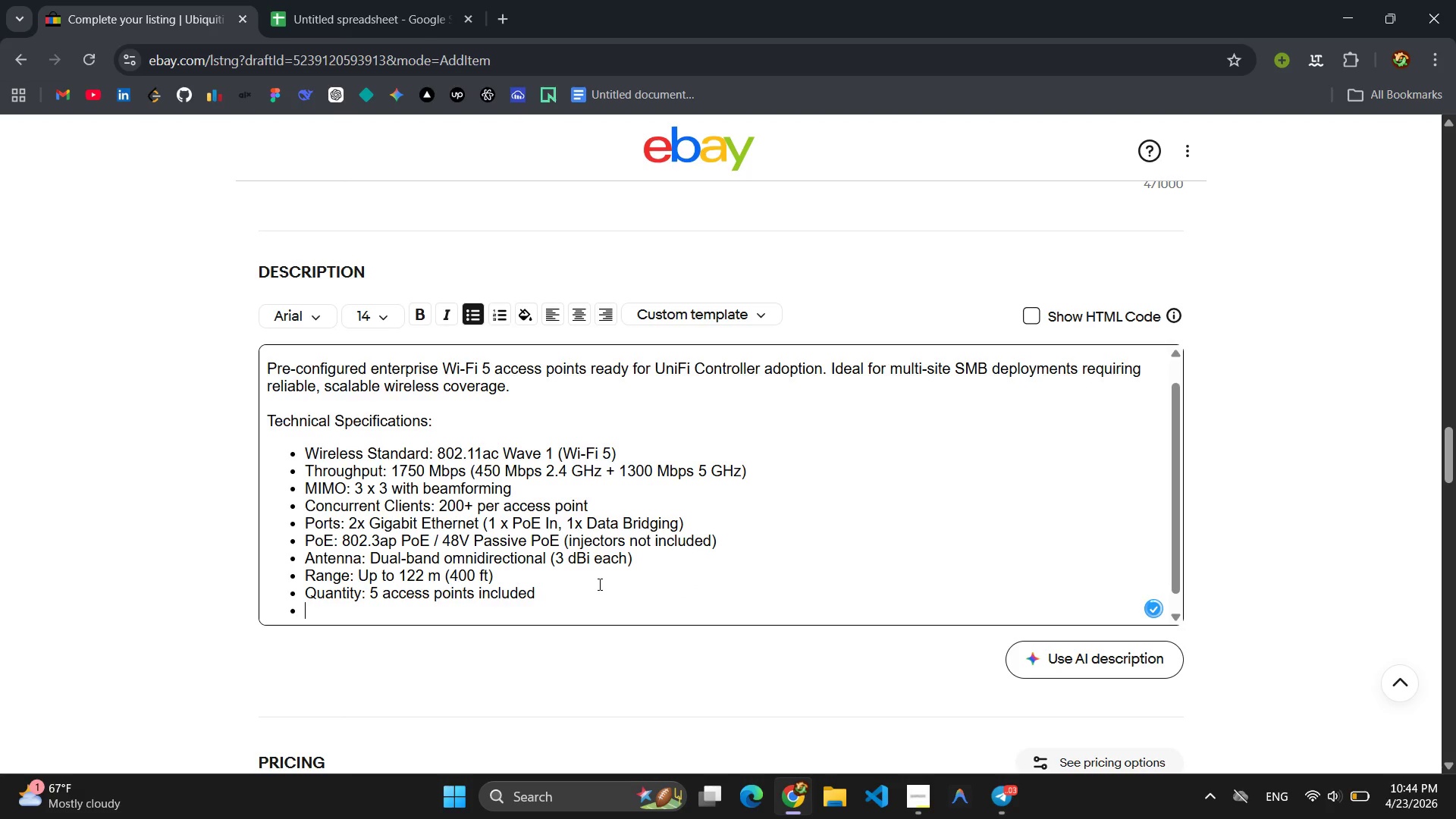 
key(Enter)
 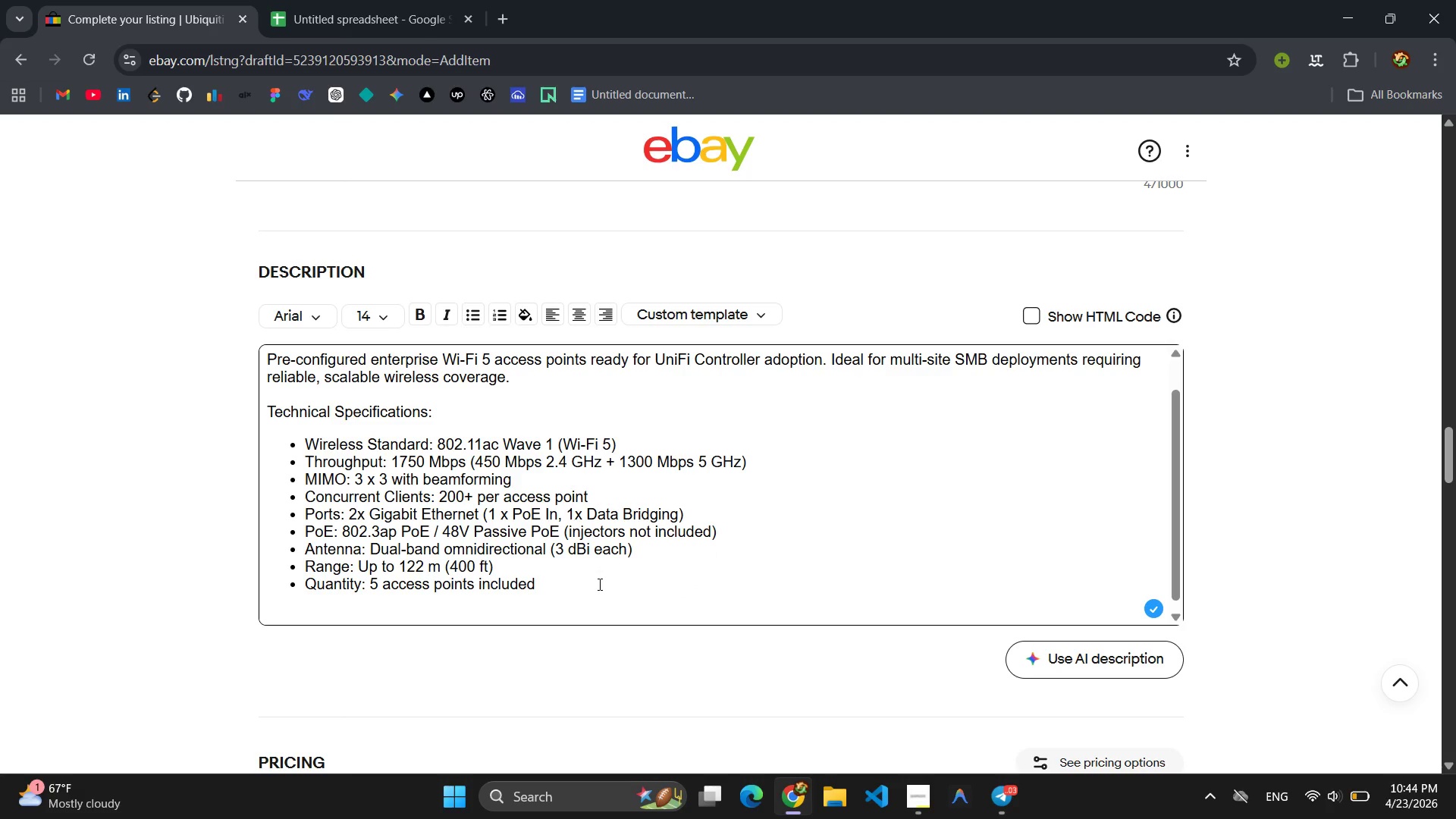 
wait(5.44)
 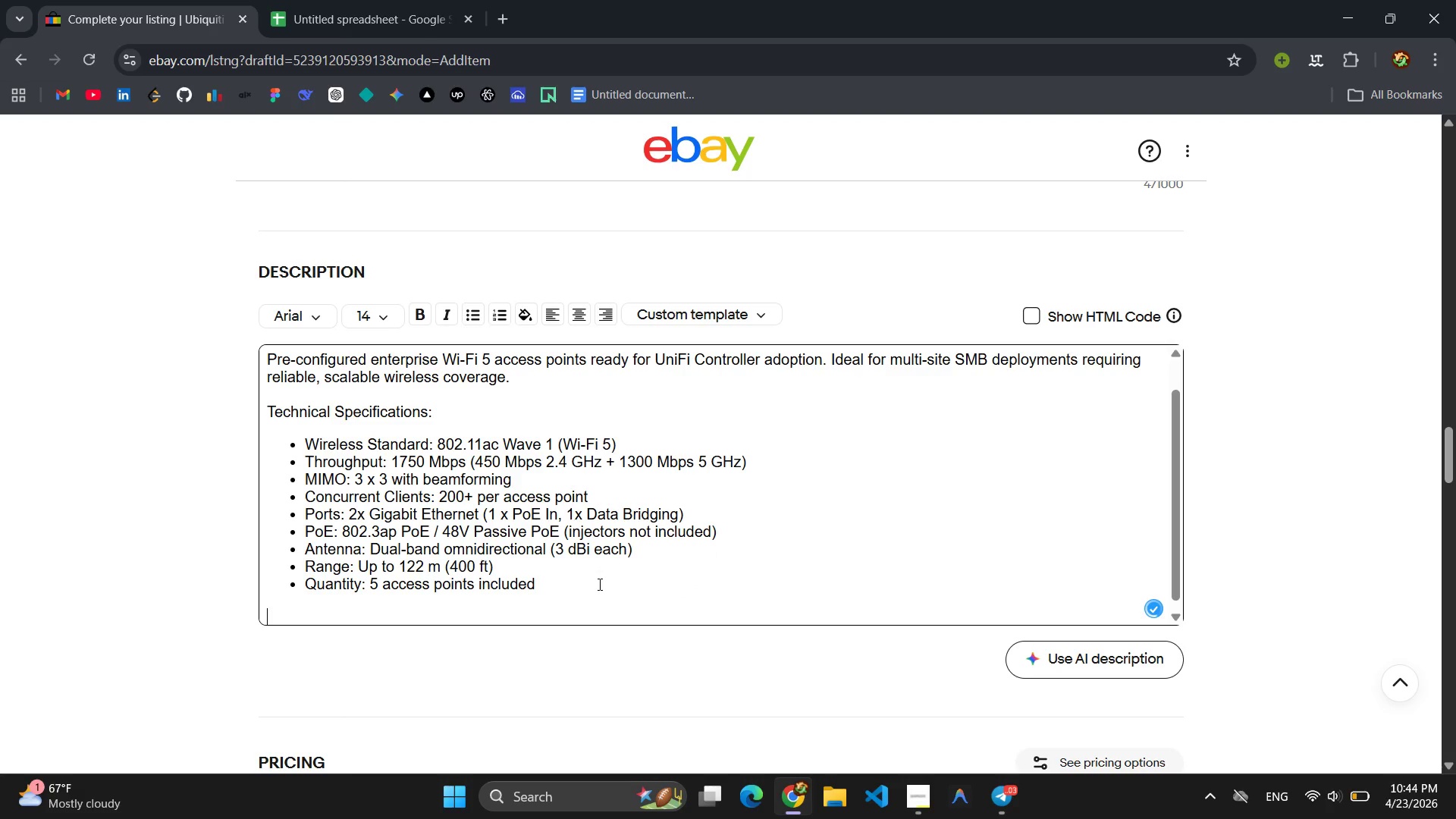 
type(Quantum )
key(Backspace)
type(-Su)
key(Backspace)
type(y)
 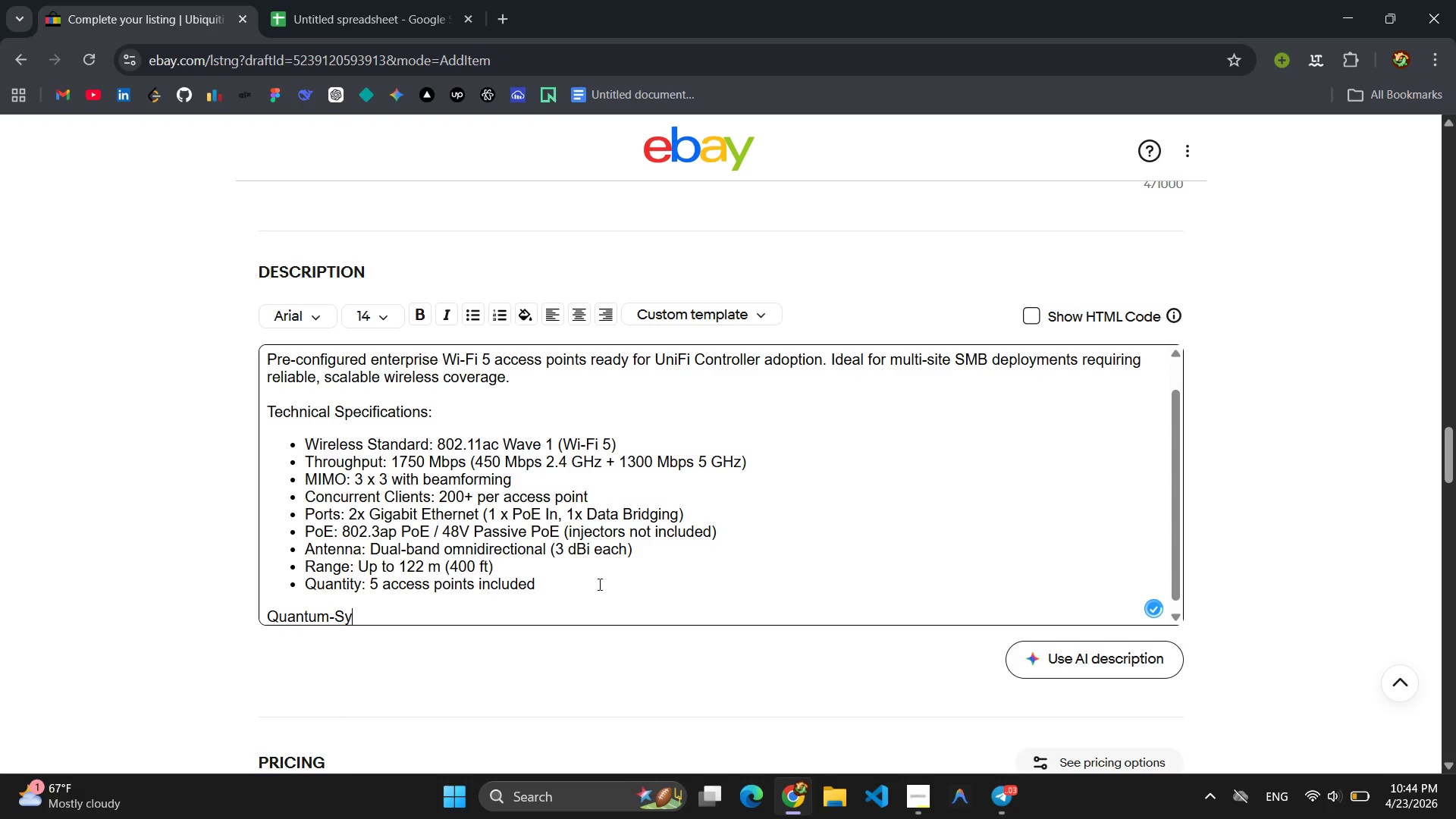 
wait(27.72)
 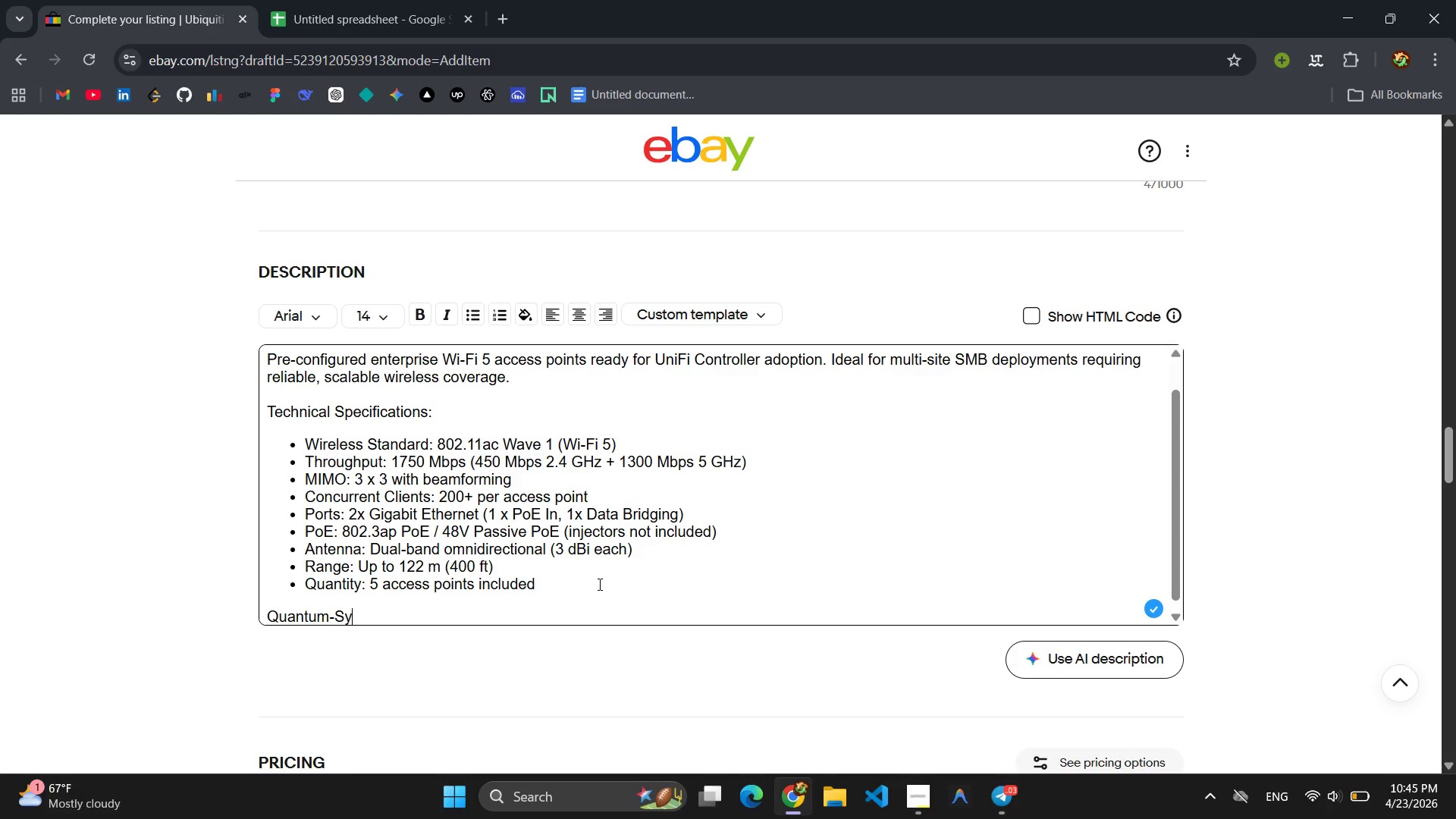 
left_click([398, 1])
 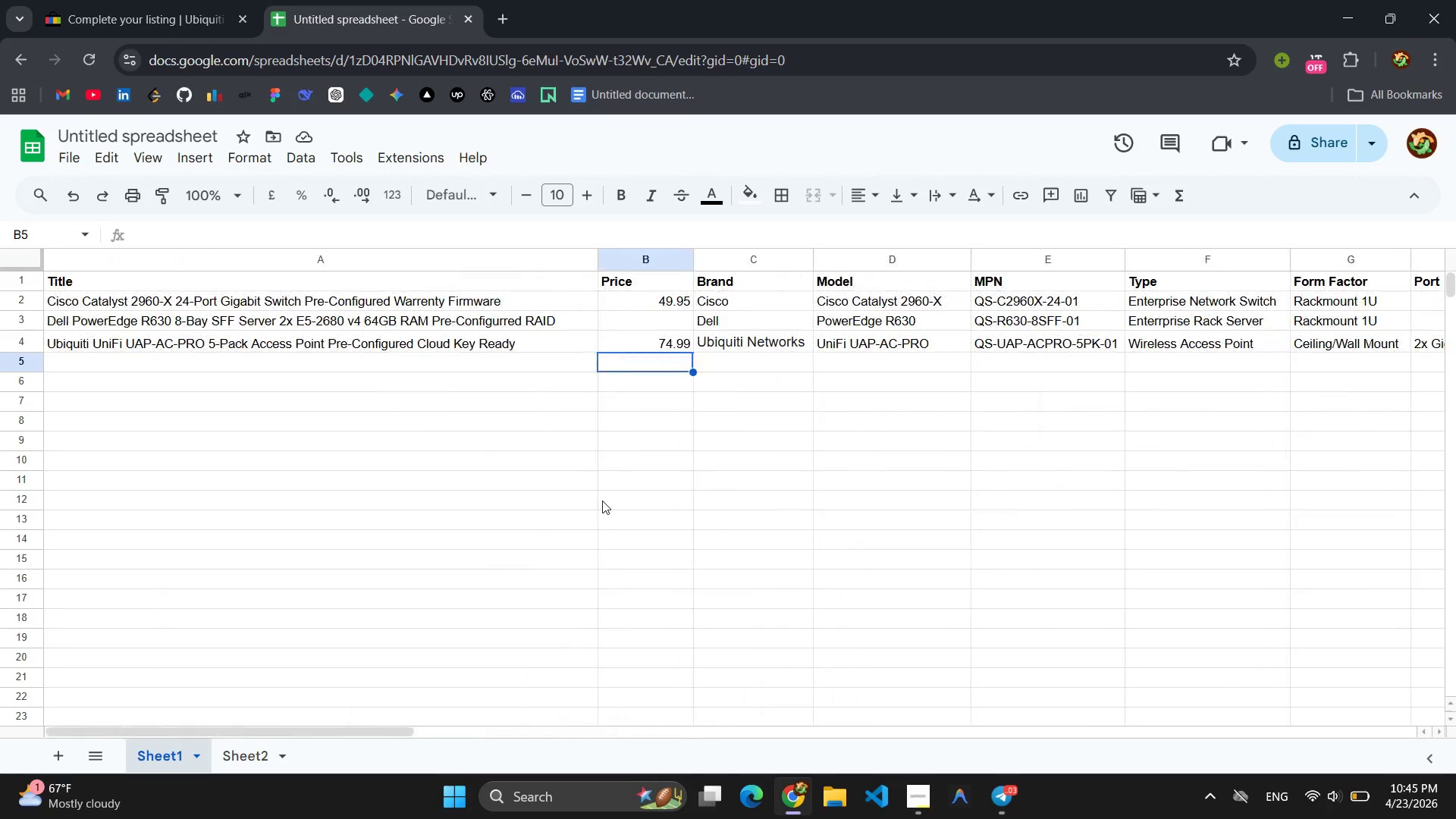 
wait(5.97)
 